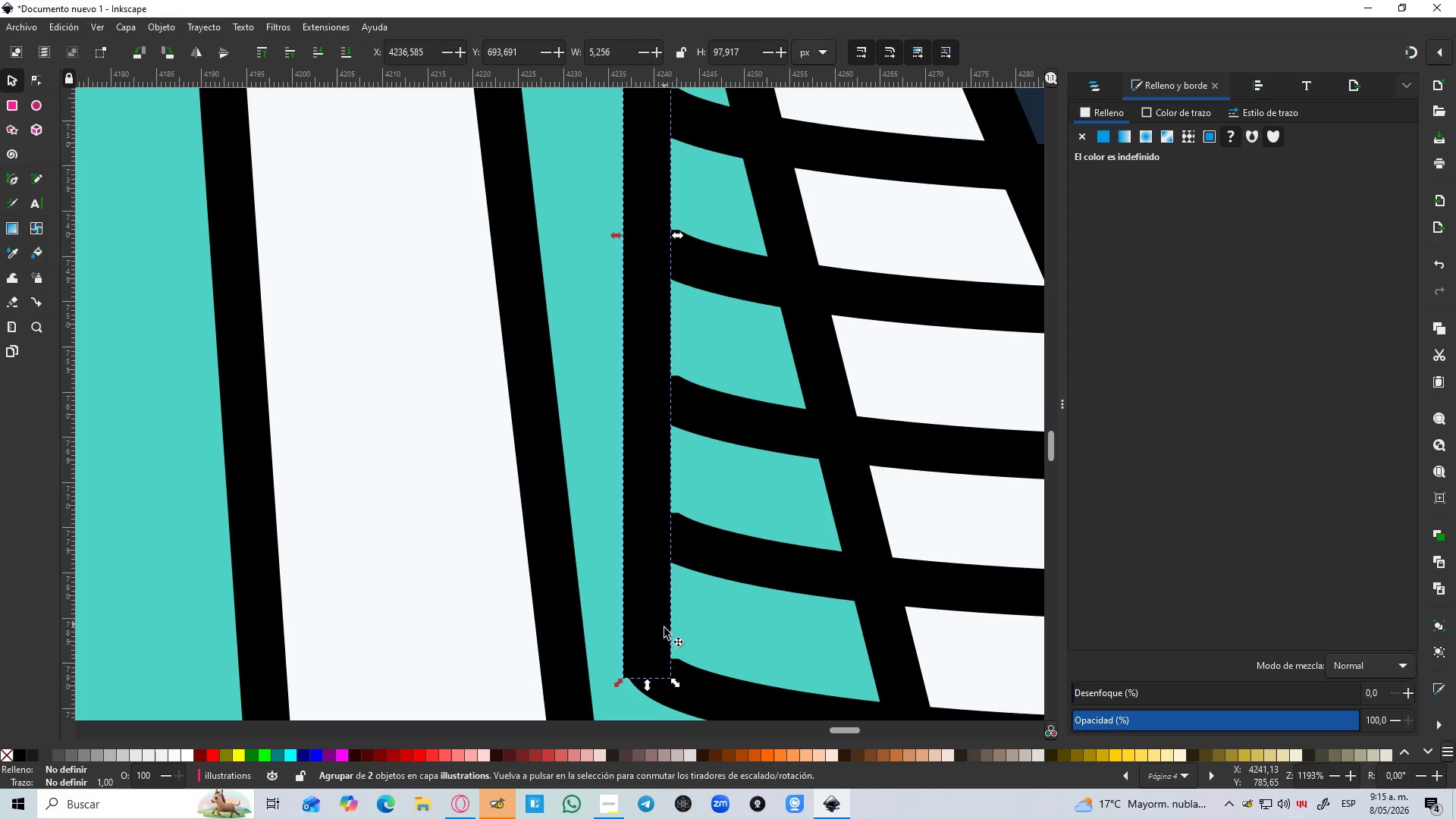 
left_click([660, 581])
 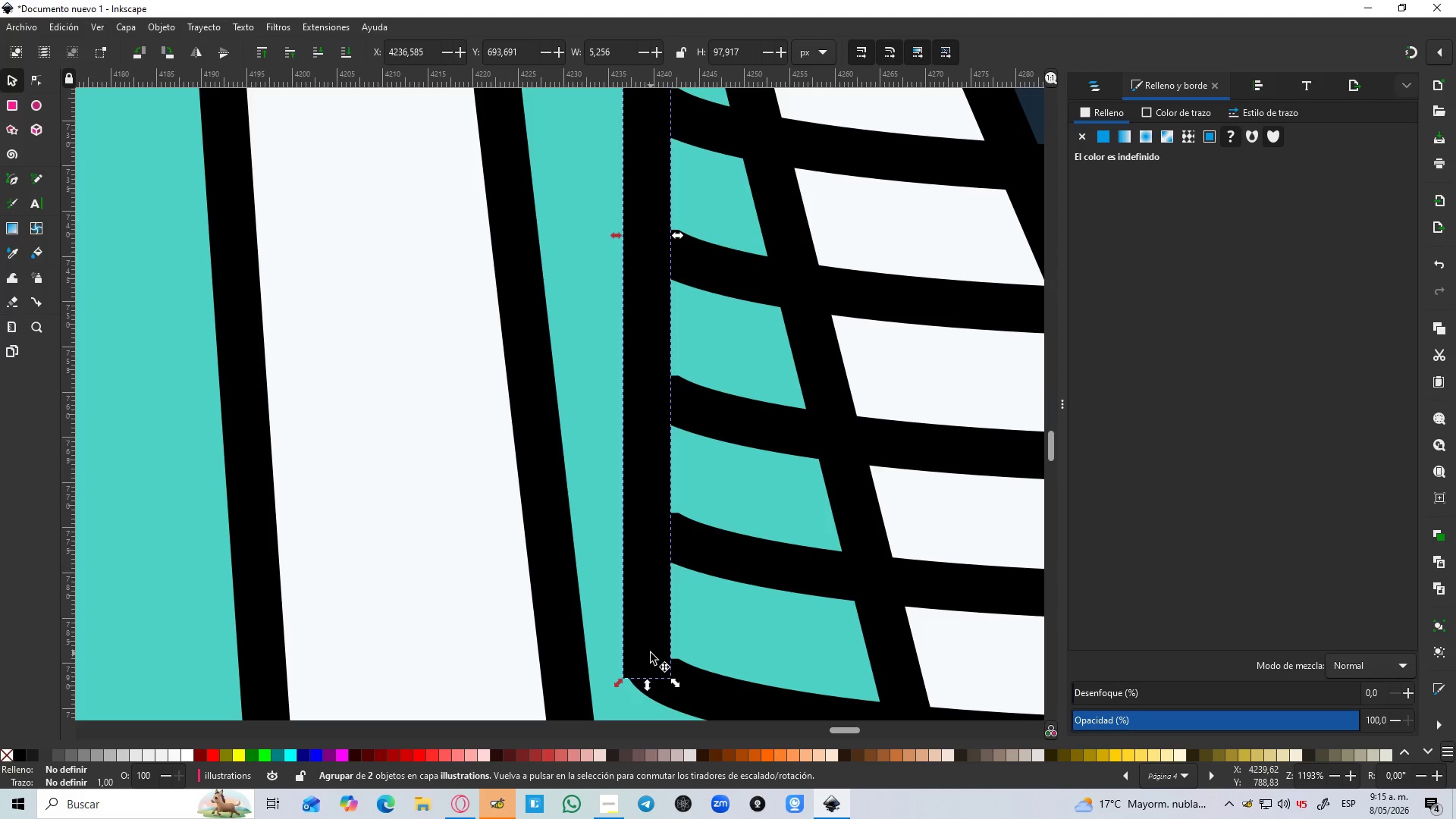 
scroll: coordinate [661, 561], scroll_direction: up, amount: 5.0
 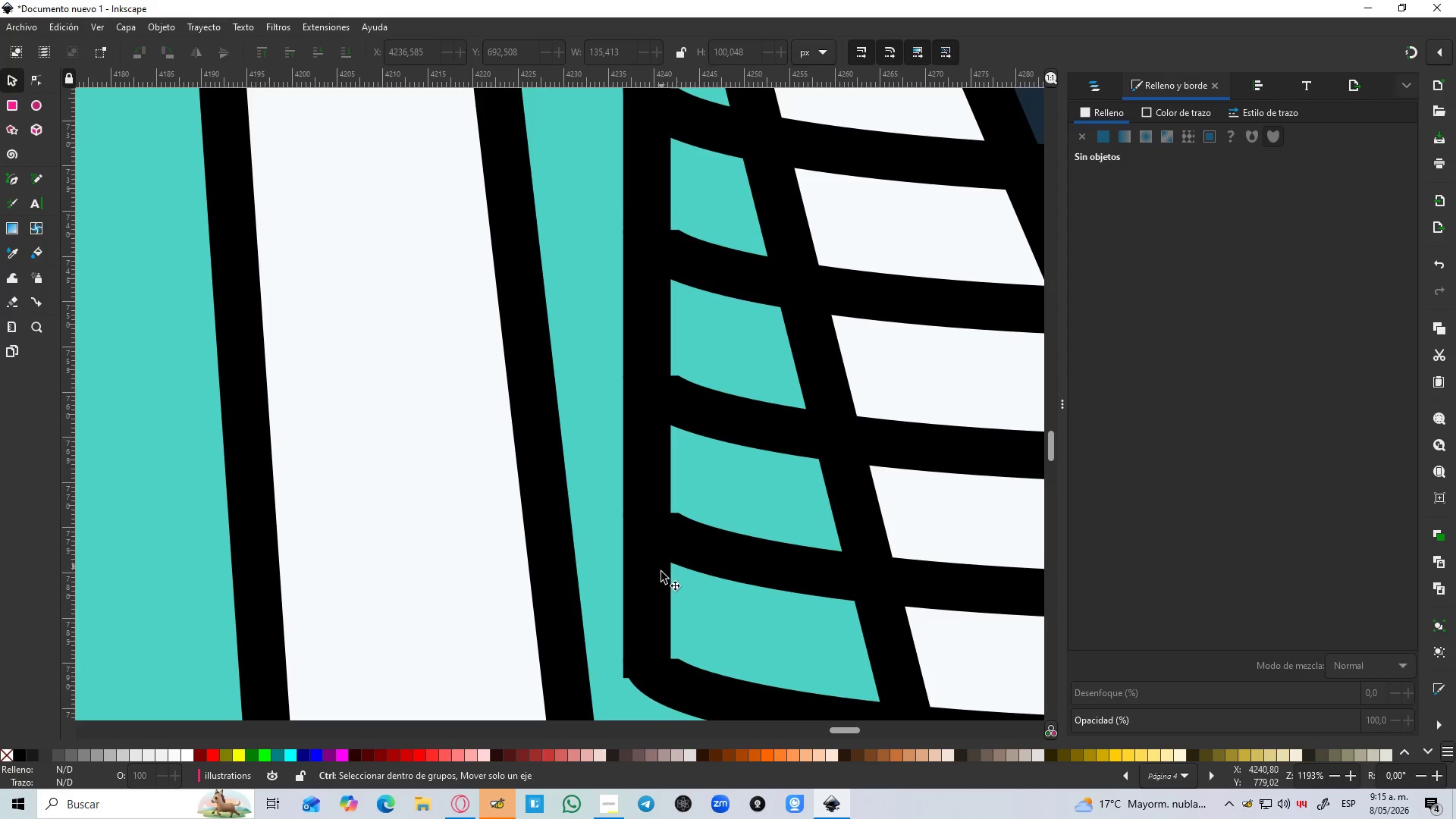 
left_click_drag(start_coordinate=[651, 653], to_coordinate=[654, 653])
 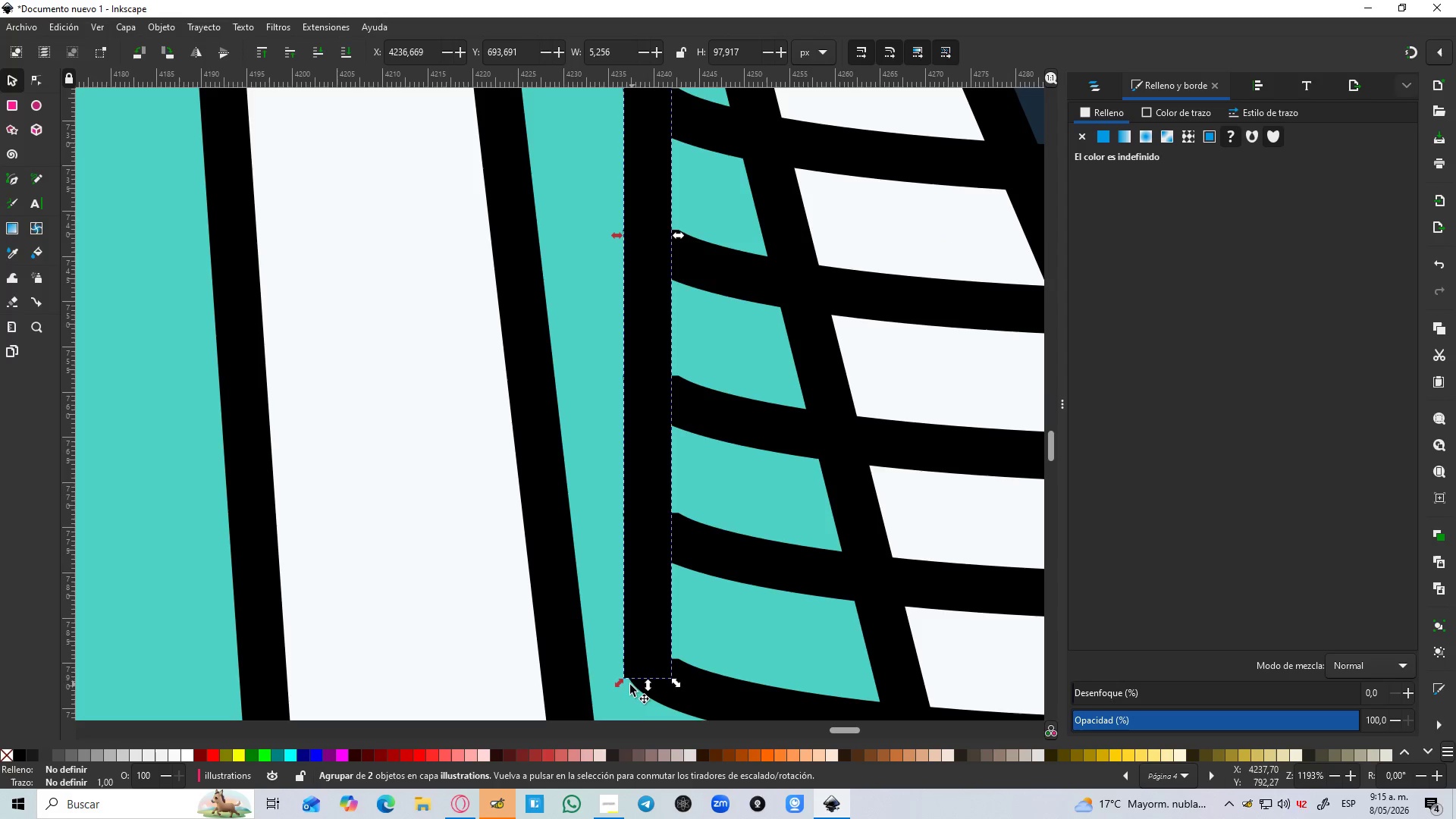 
left_click_drag(start_coordinate=[623, 685], to_coordinate=[621, 674])
 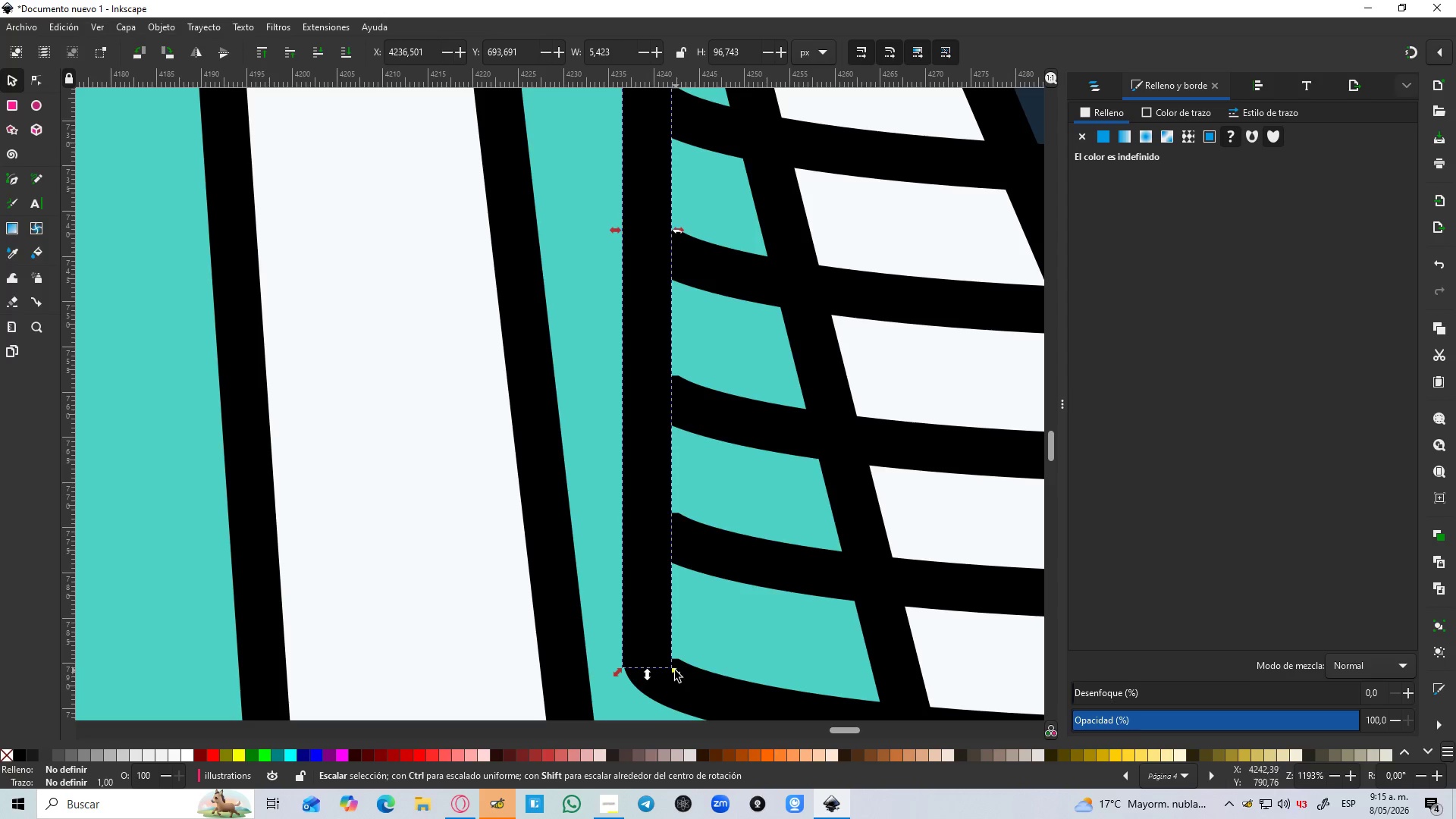 
left_click_drag(start_coordinate=[674, 671], to_coordinate=[681, 672])
 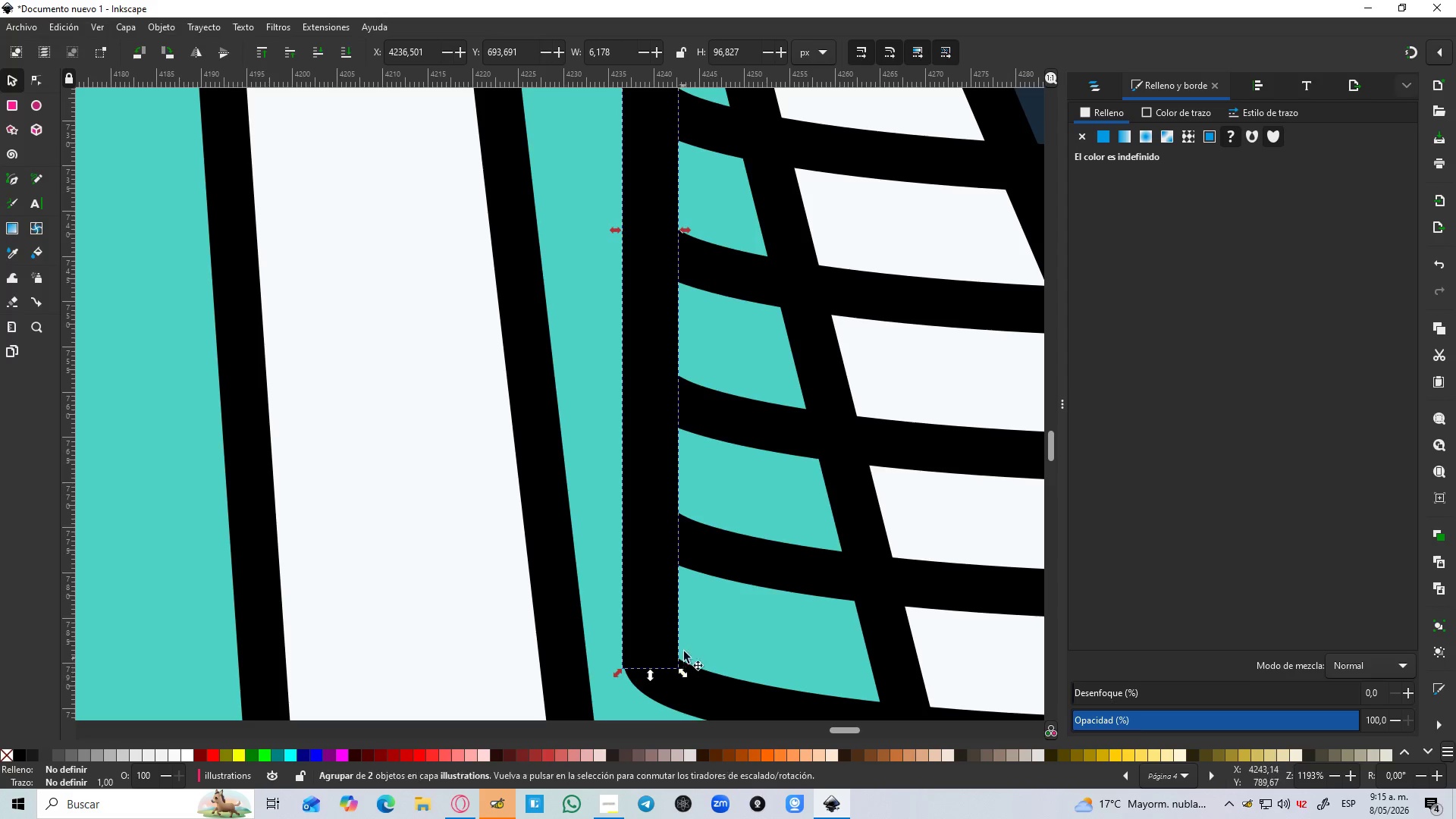 
hold_key(key=ControlLeft, duration=1.3)
scroll: coordinate [780, 516], scroll_direction: down, amount: 5.0
 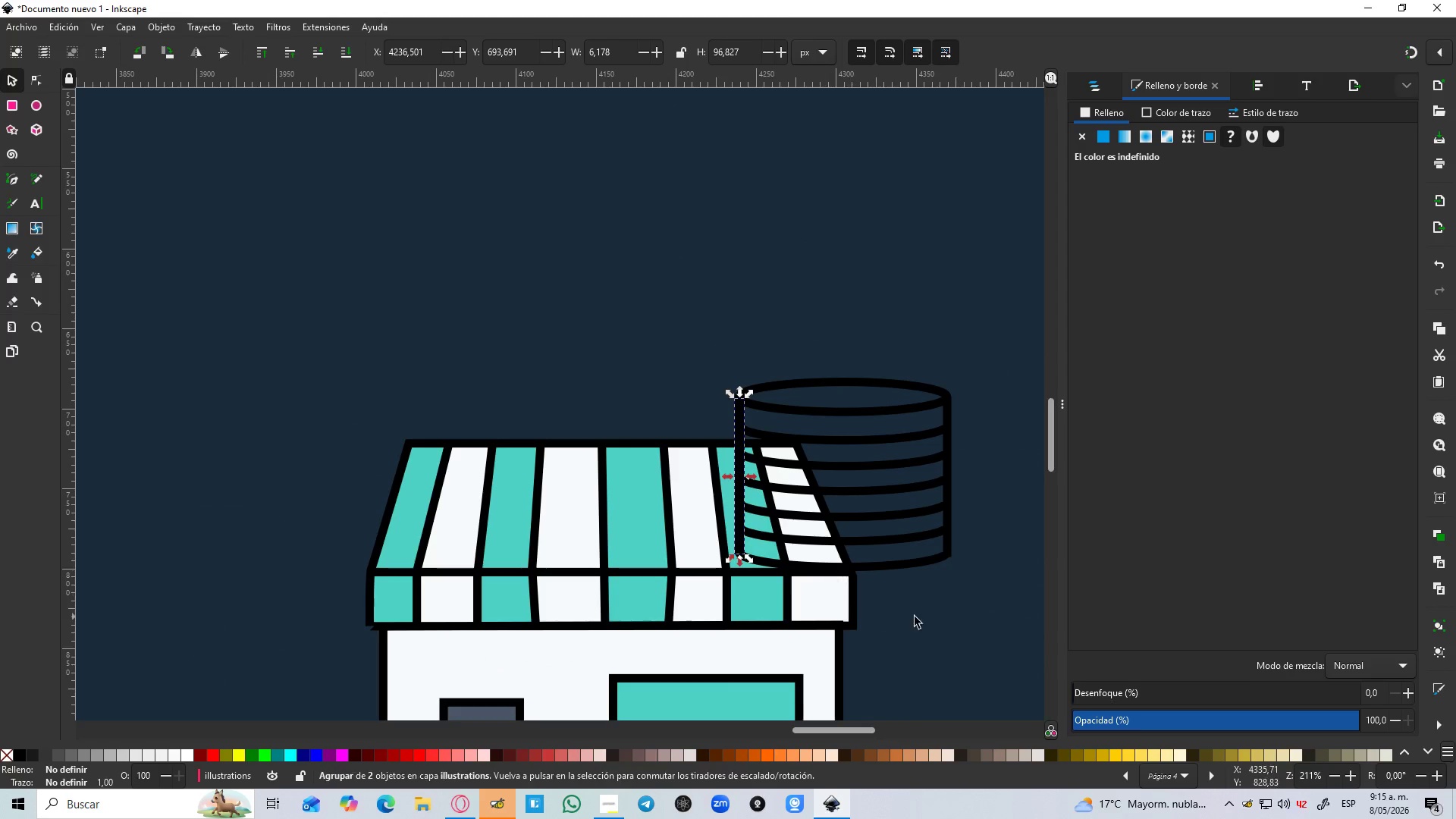 
left_click([928, 617])
 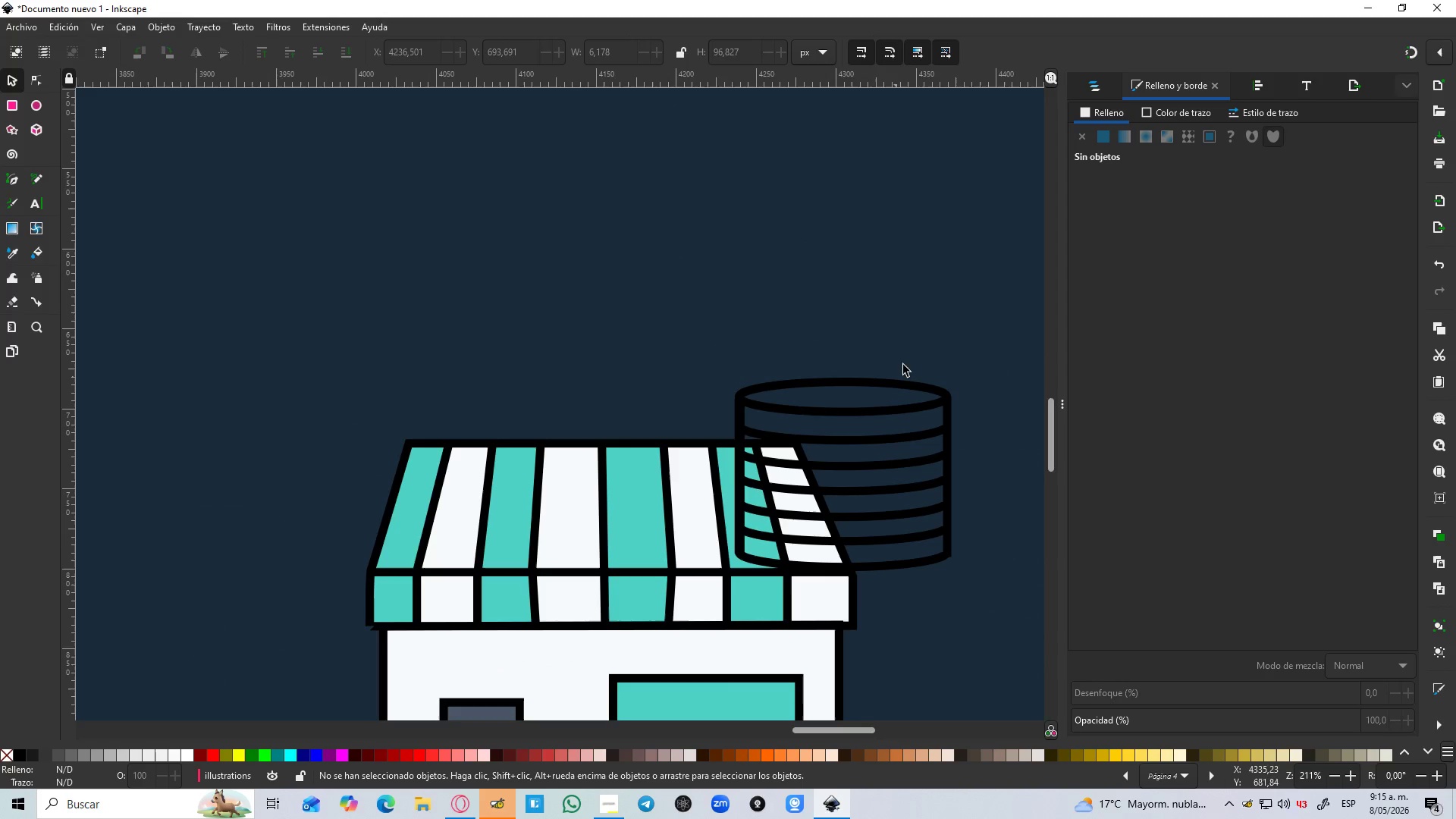 
left_click_drag(start_coordinate=[1006, 305], to_coordinate=[947, 281])
 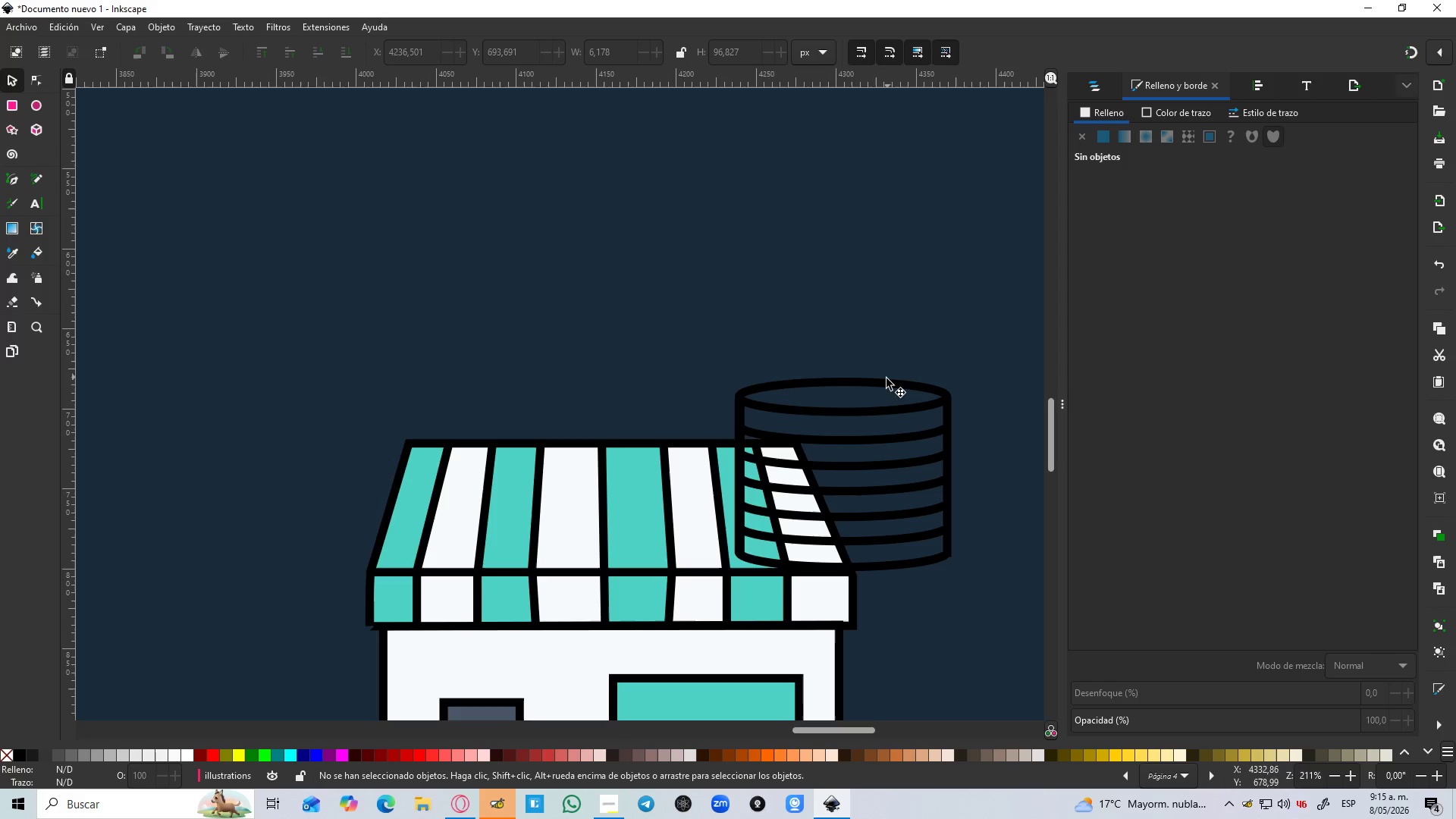 
left_click([886, 379])
 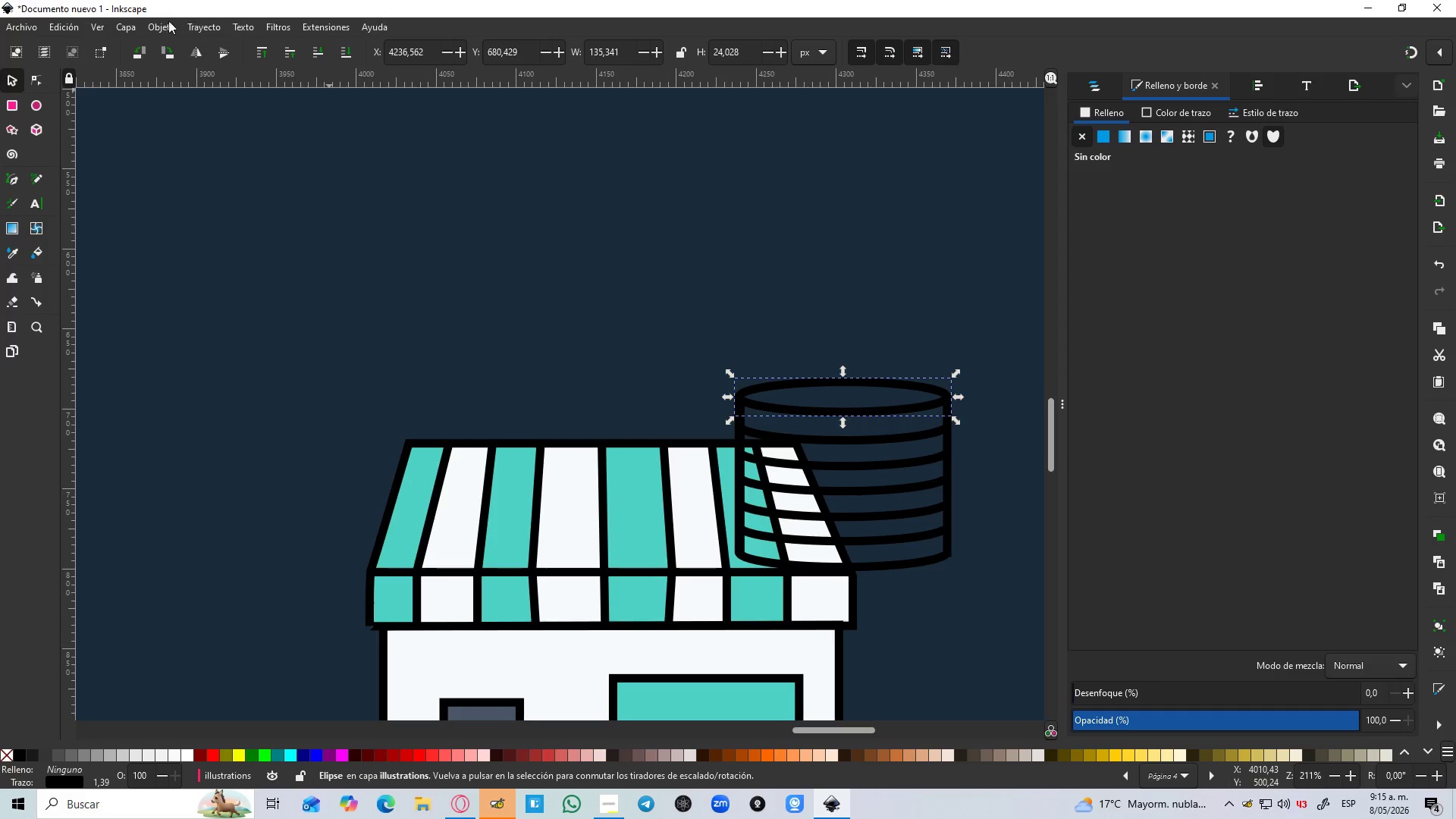 
left_click([201, 30])
 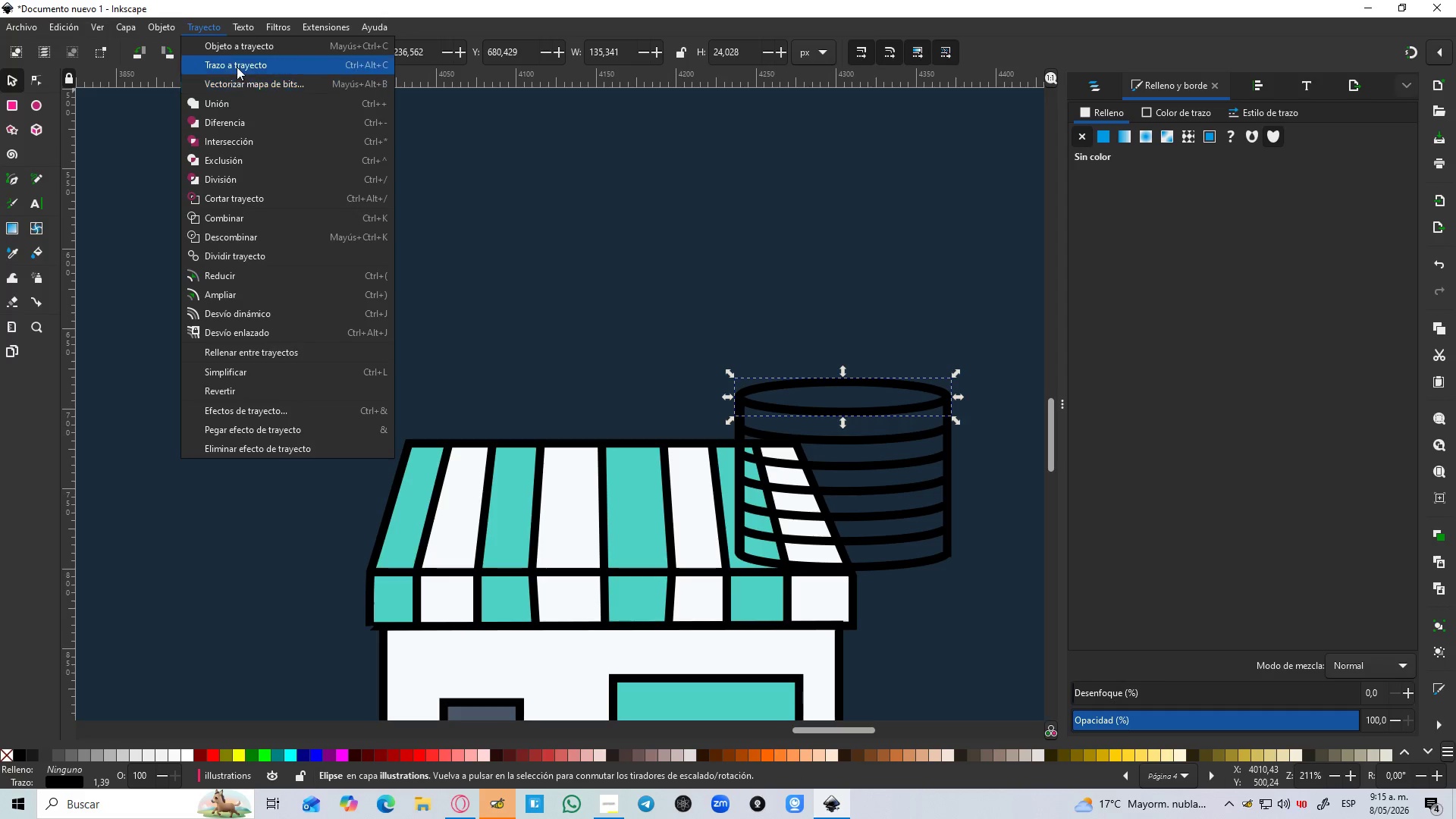 
left_click([236, 65])
 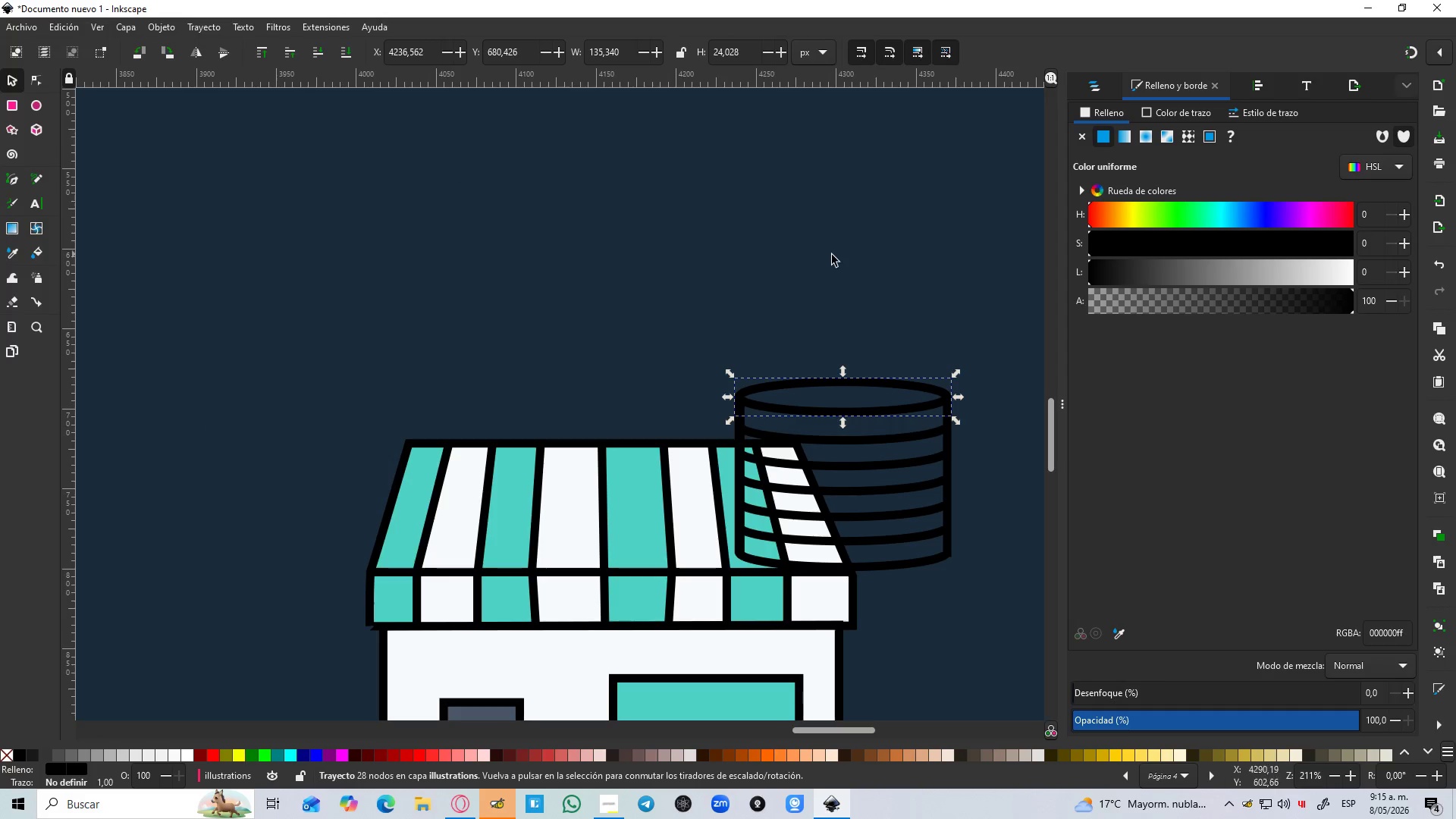 
left_click([832, 255])
 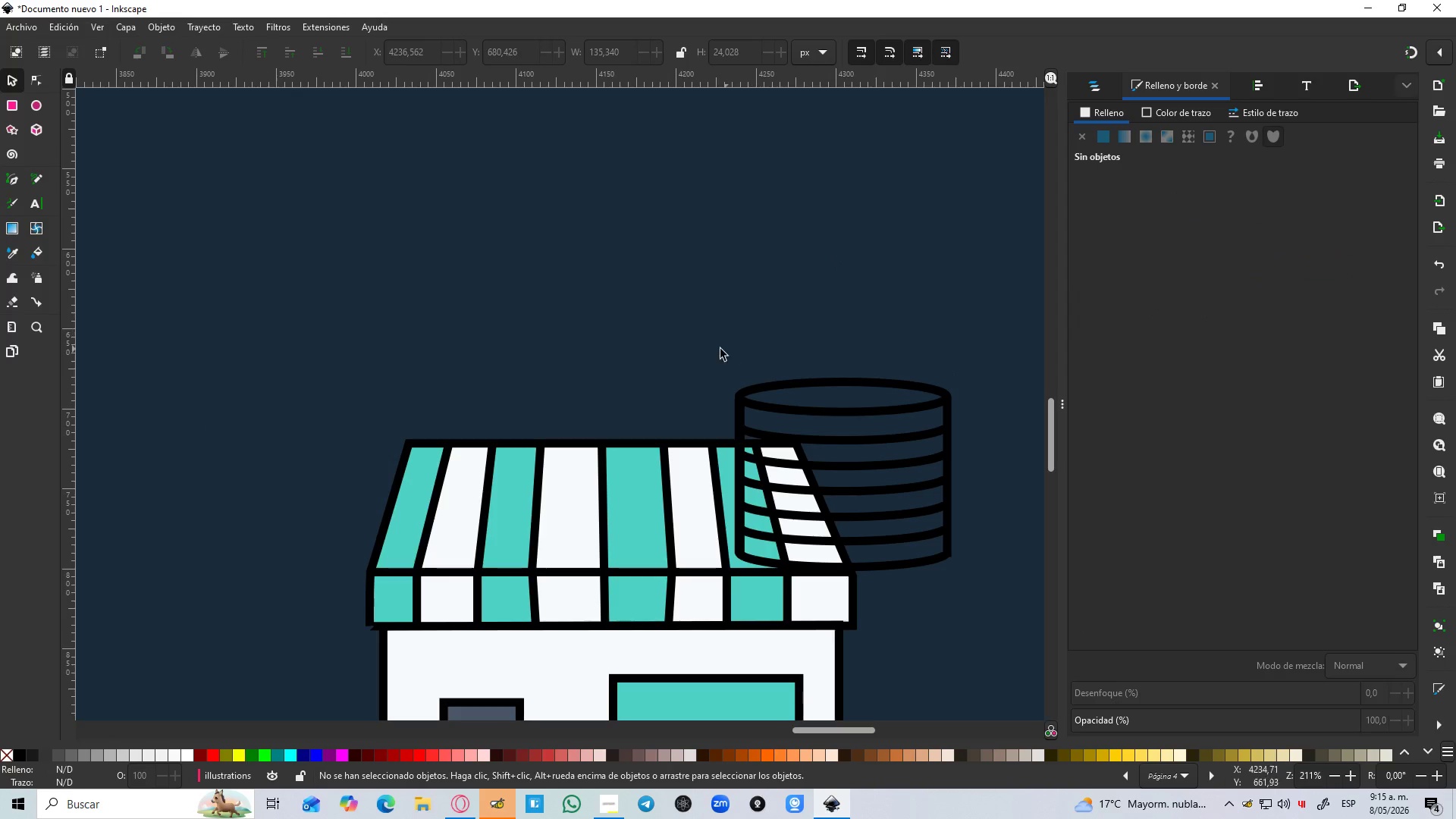 
left_click_drag(start_coordinate=[699, 340], to_coordinate=[977, 606])
 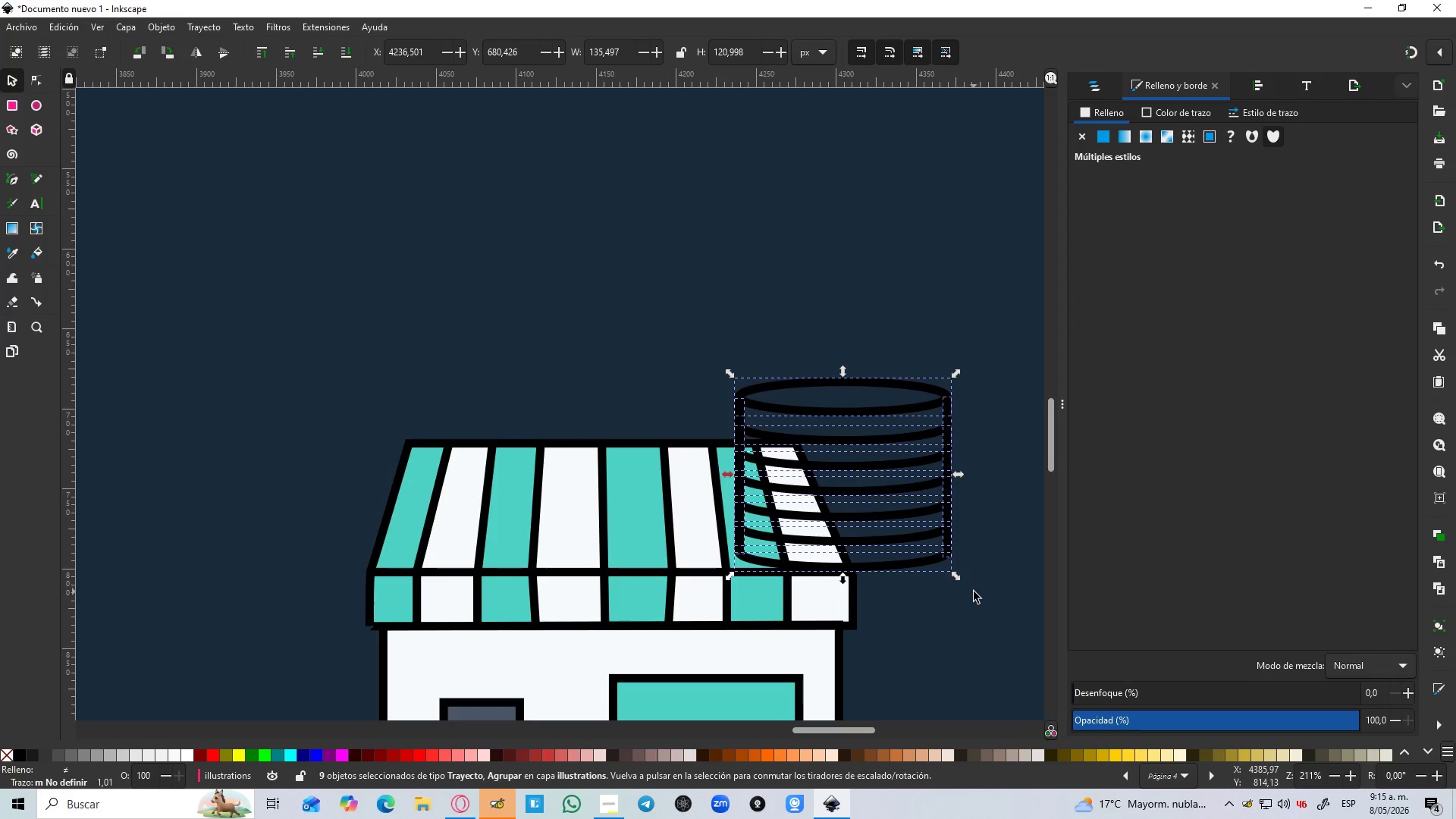 
key(Control+NumpadAdd)
 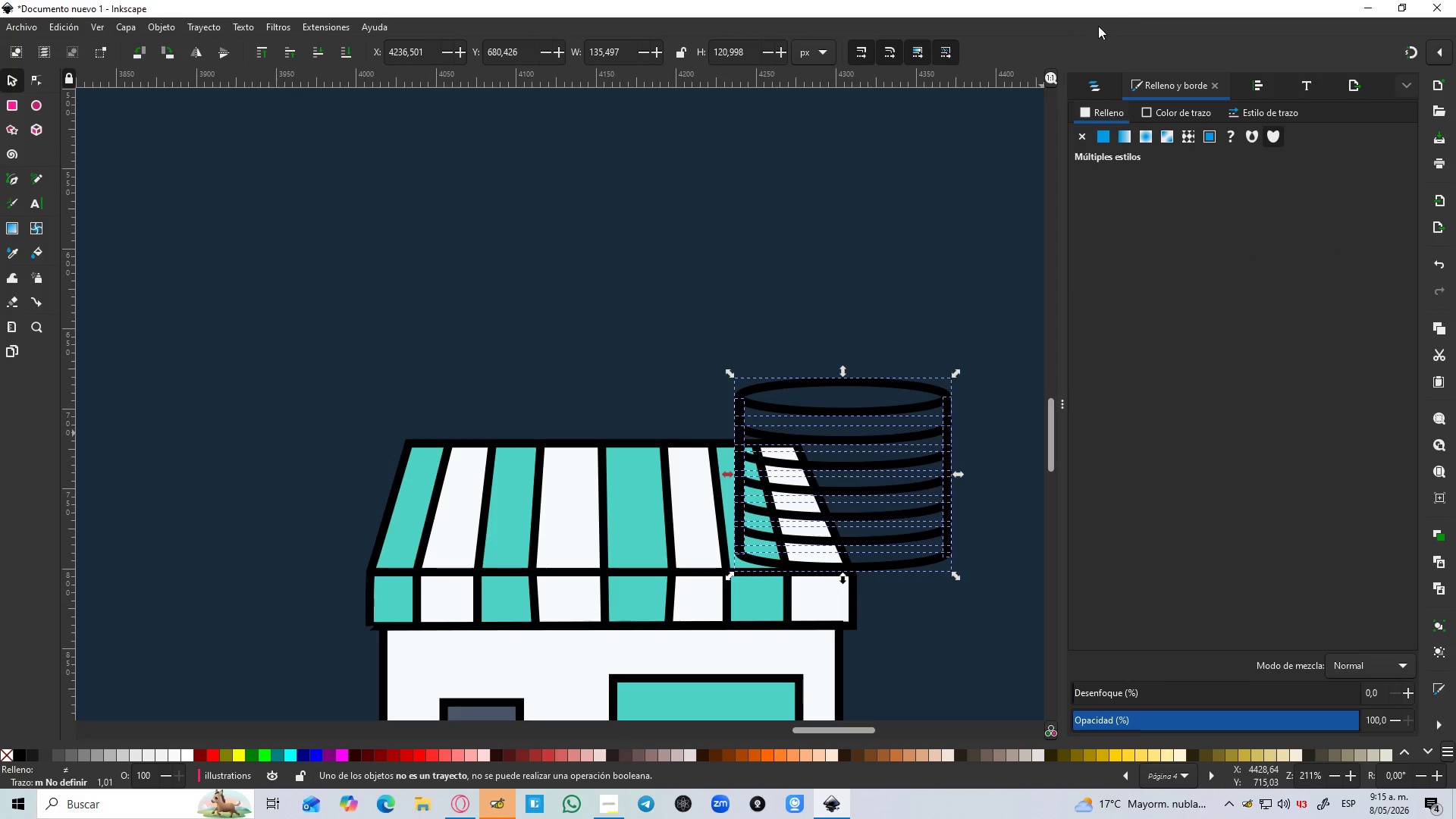 
left_click([1095, 77])
 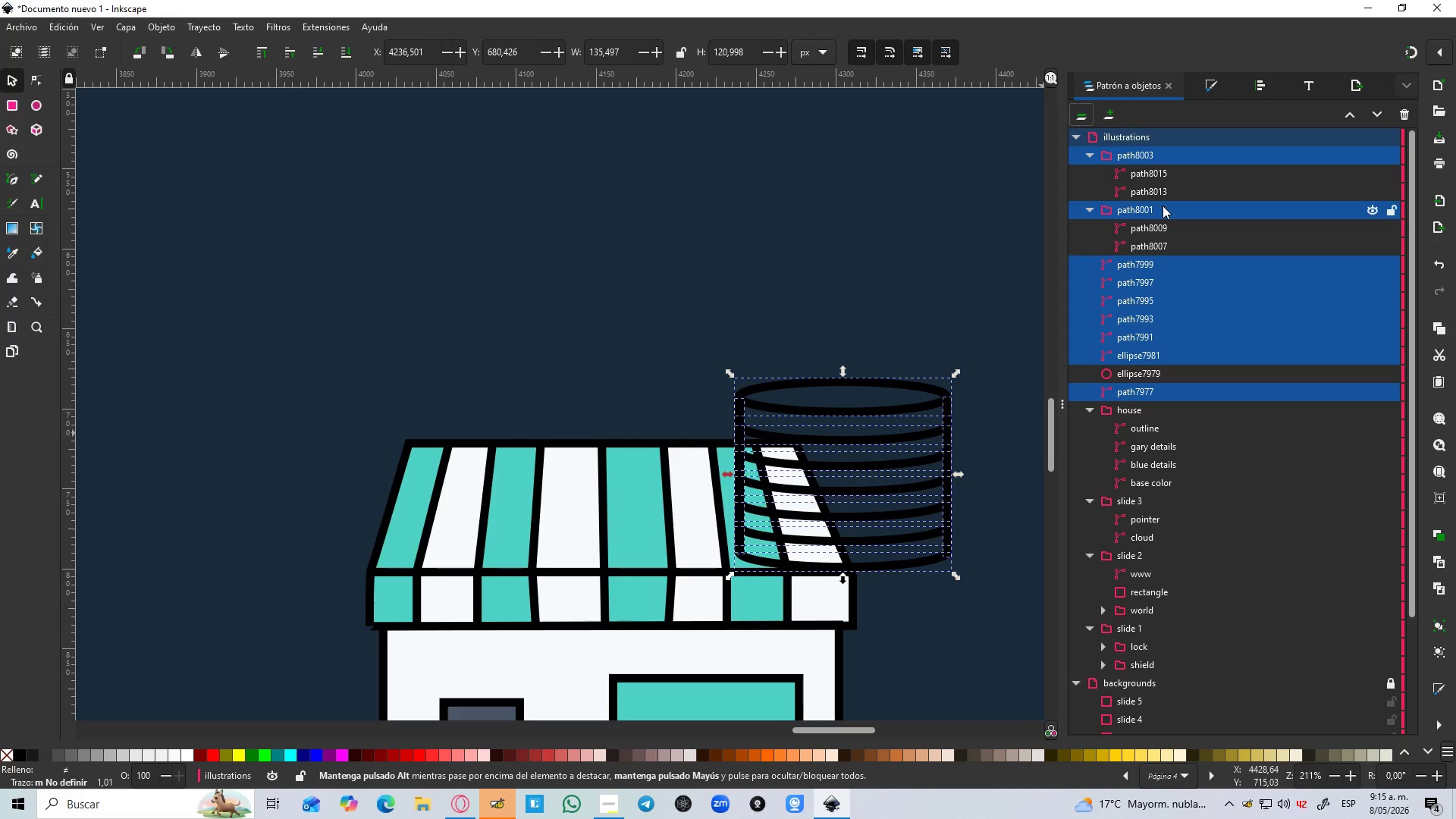 
left_click([1163, 213])
 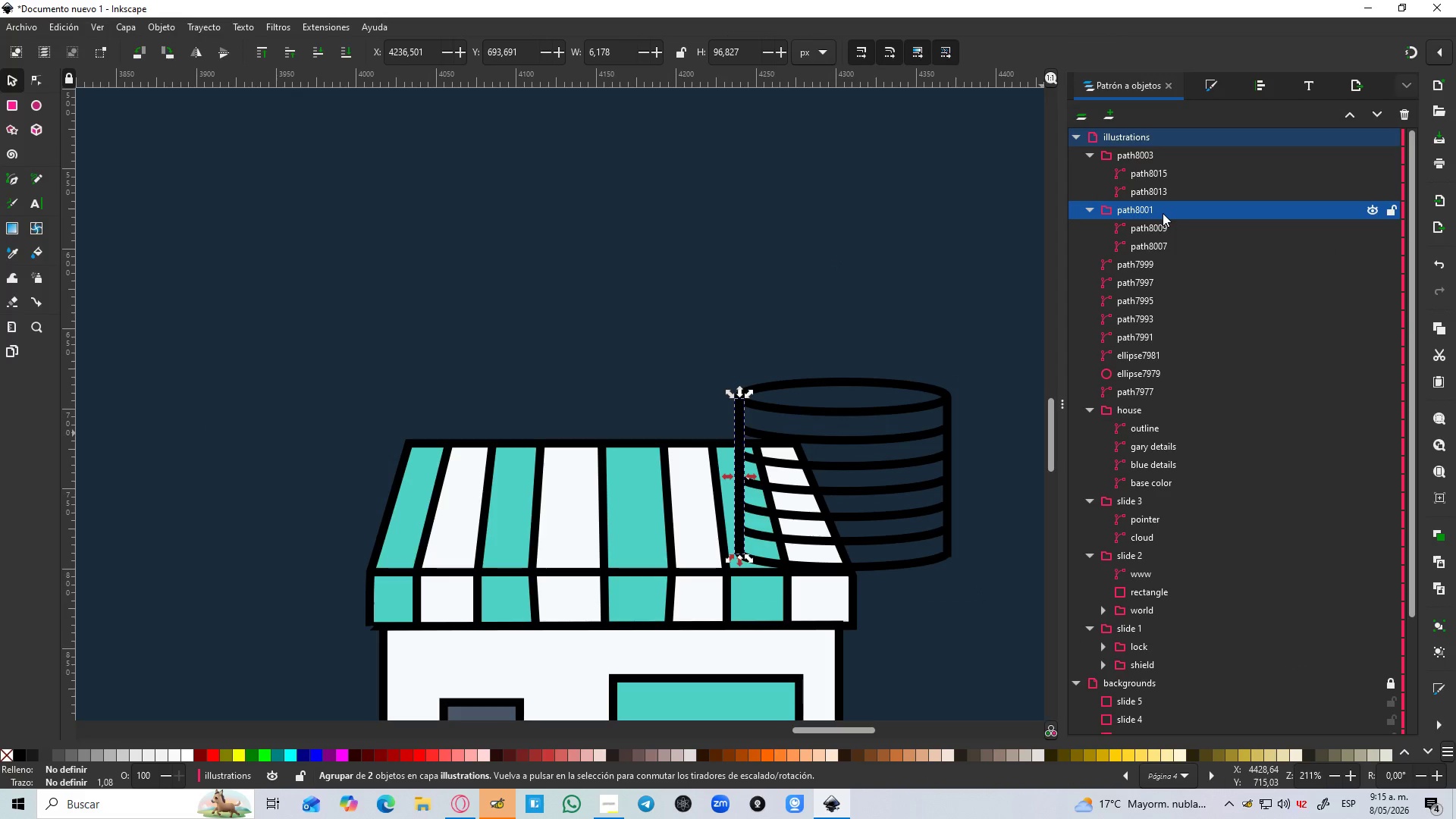 
right_click([1163, 213])
 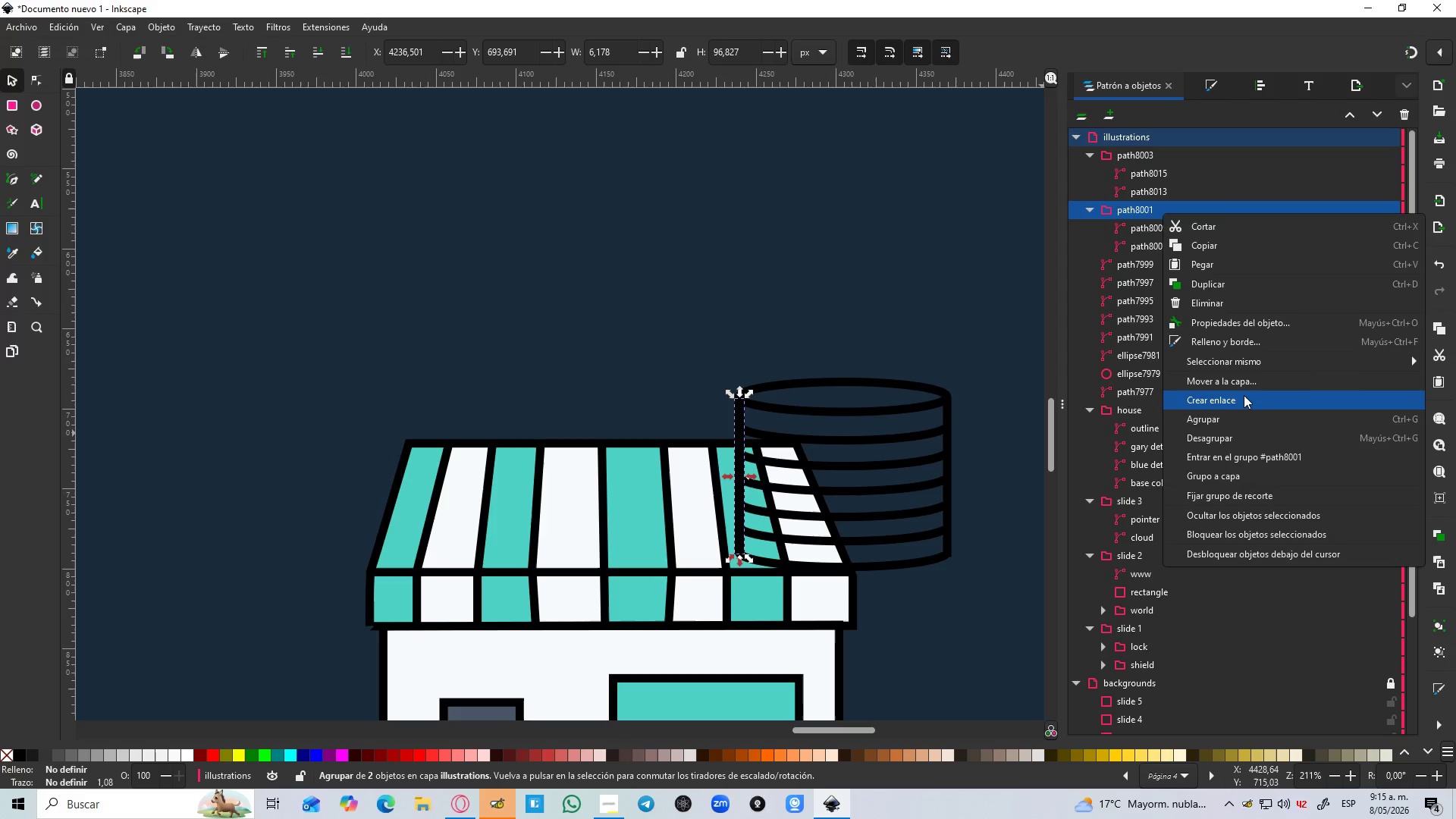 
left_click([1227, 431])
 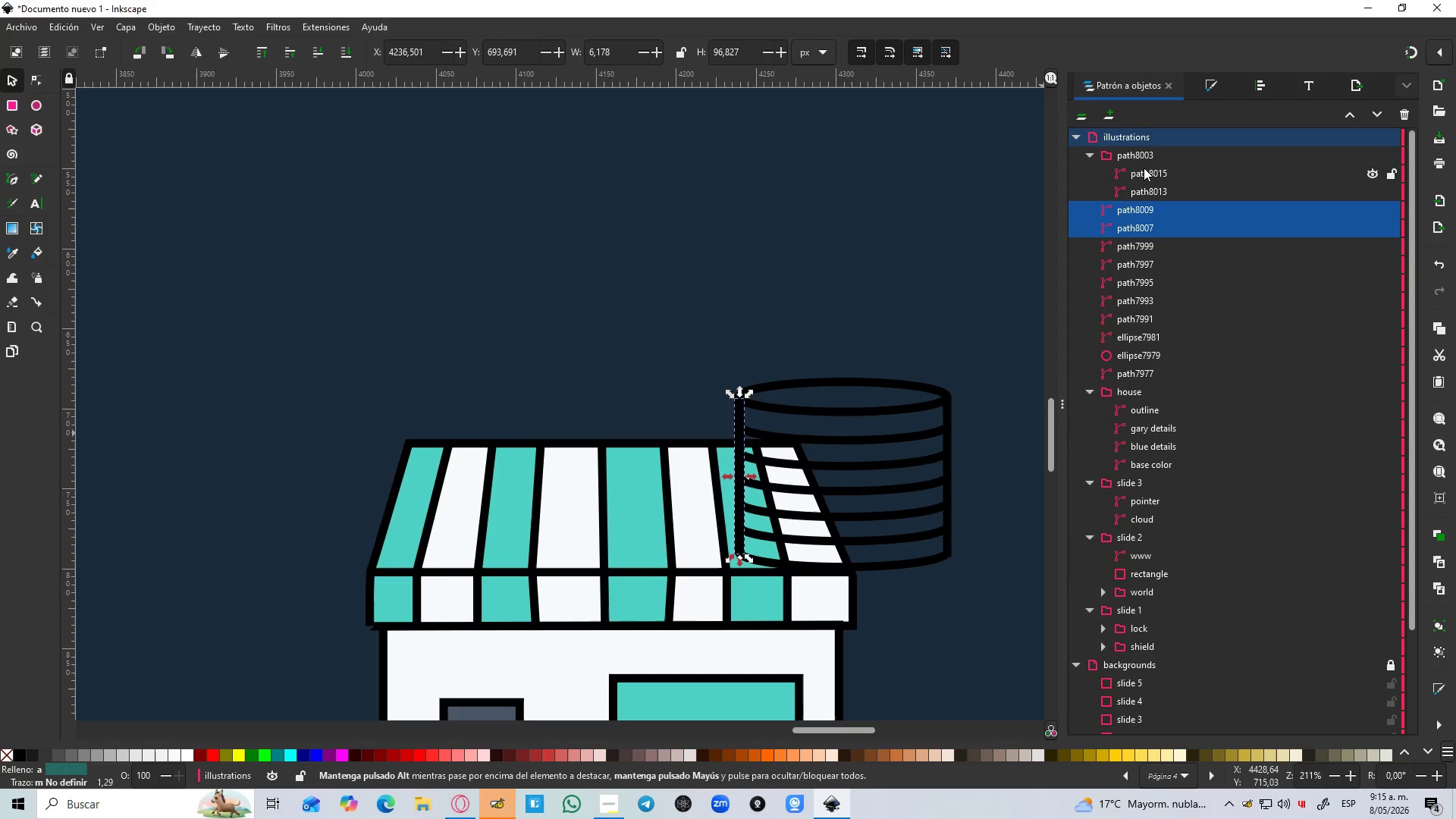 
left_click([1141, 154])
 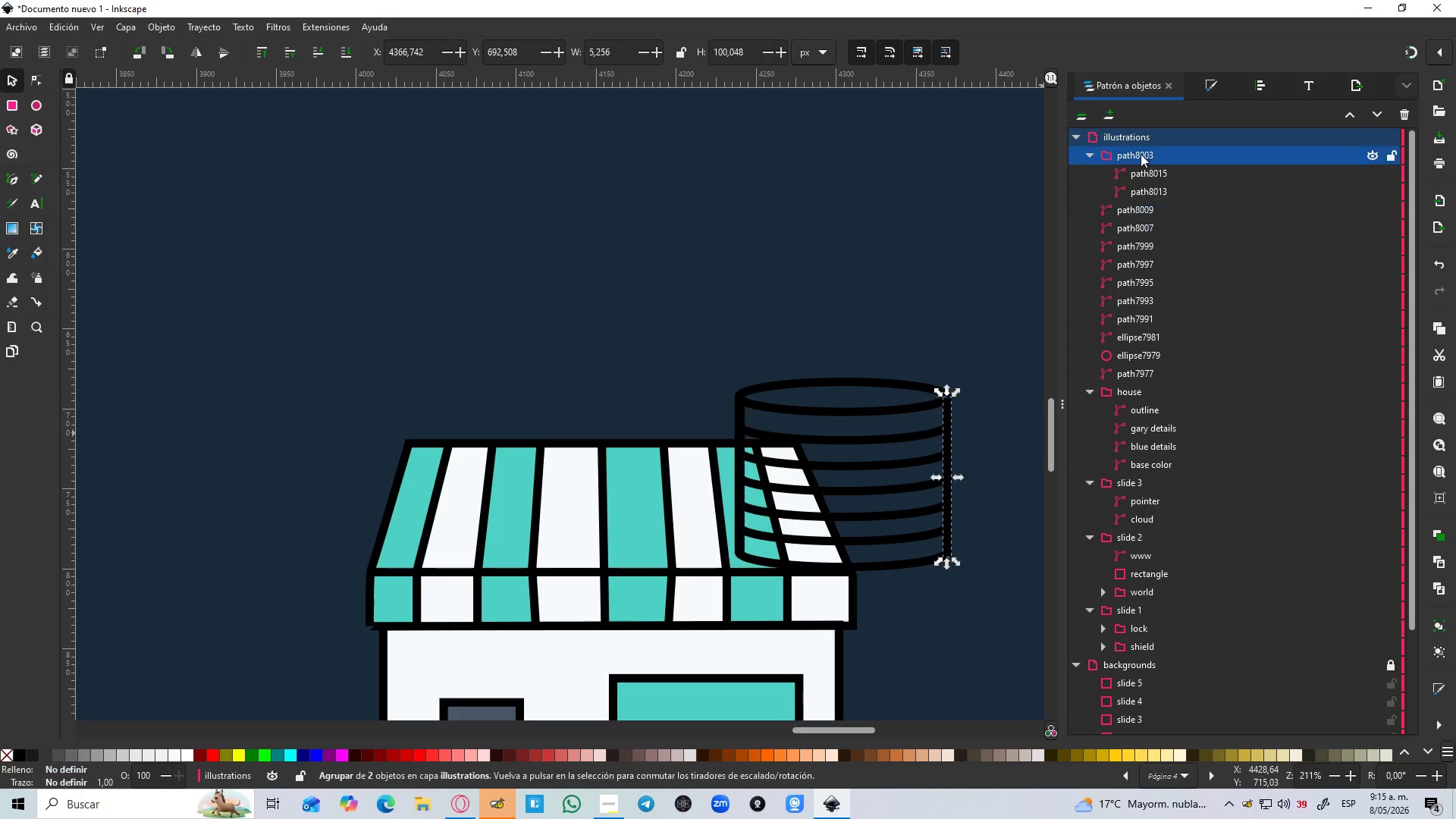 
right_click([1141, 154])
 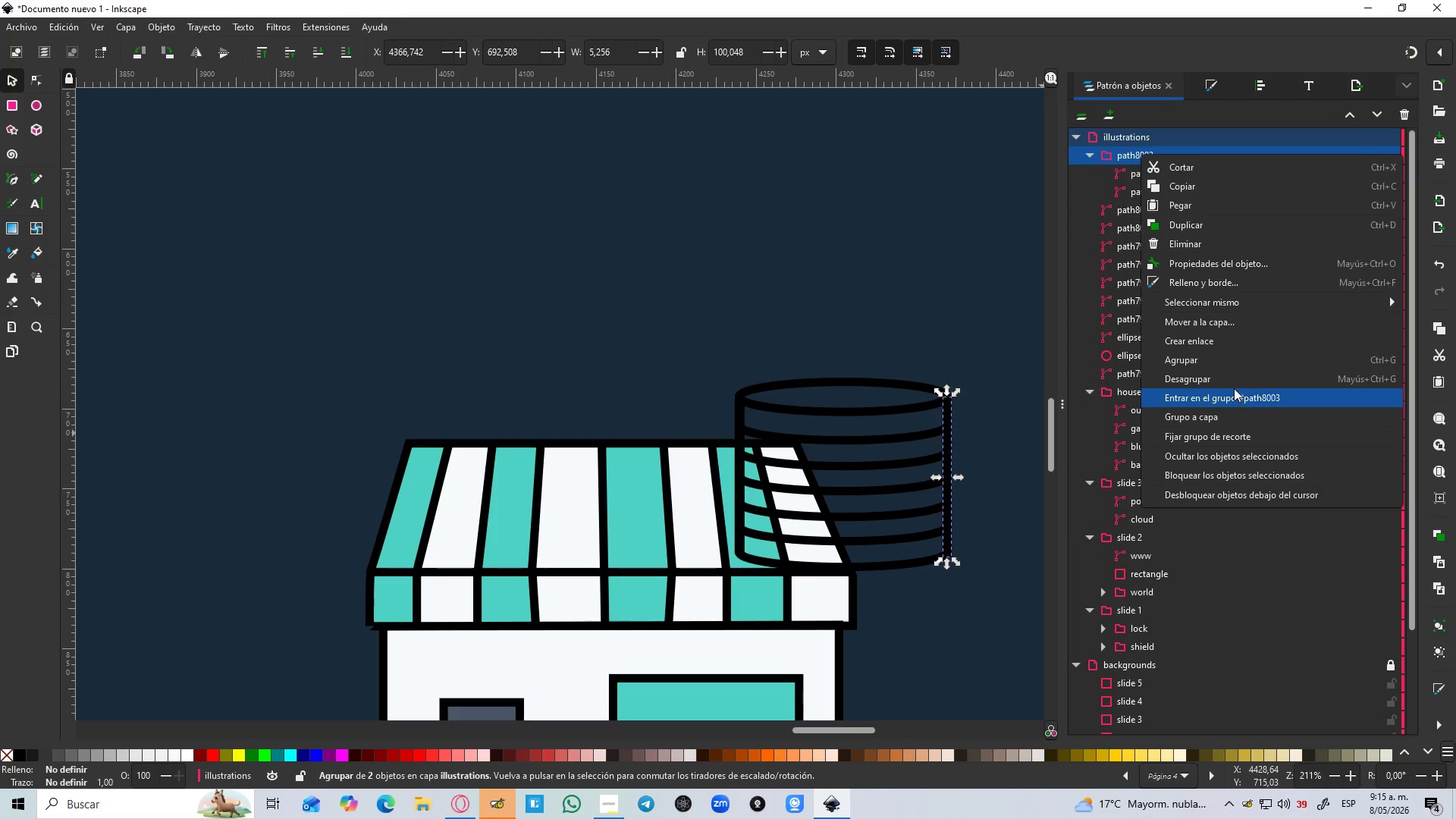 
left_click([1229, 386])
 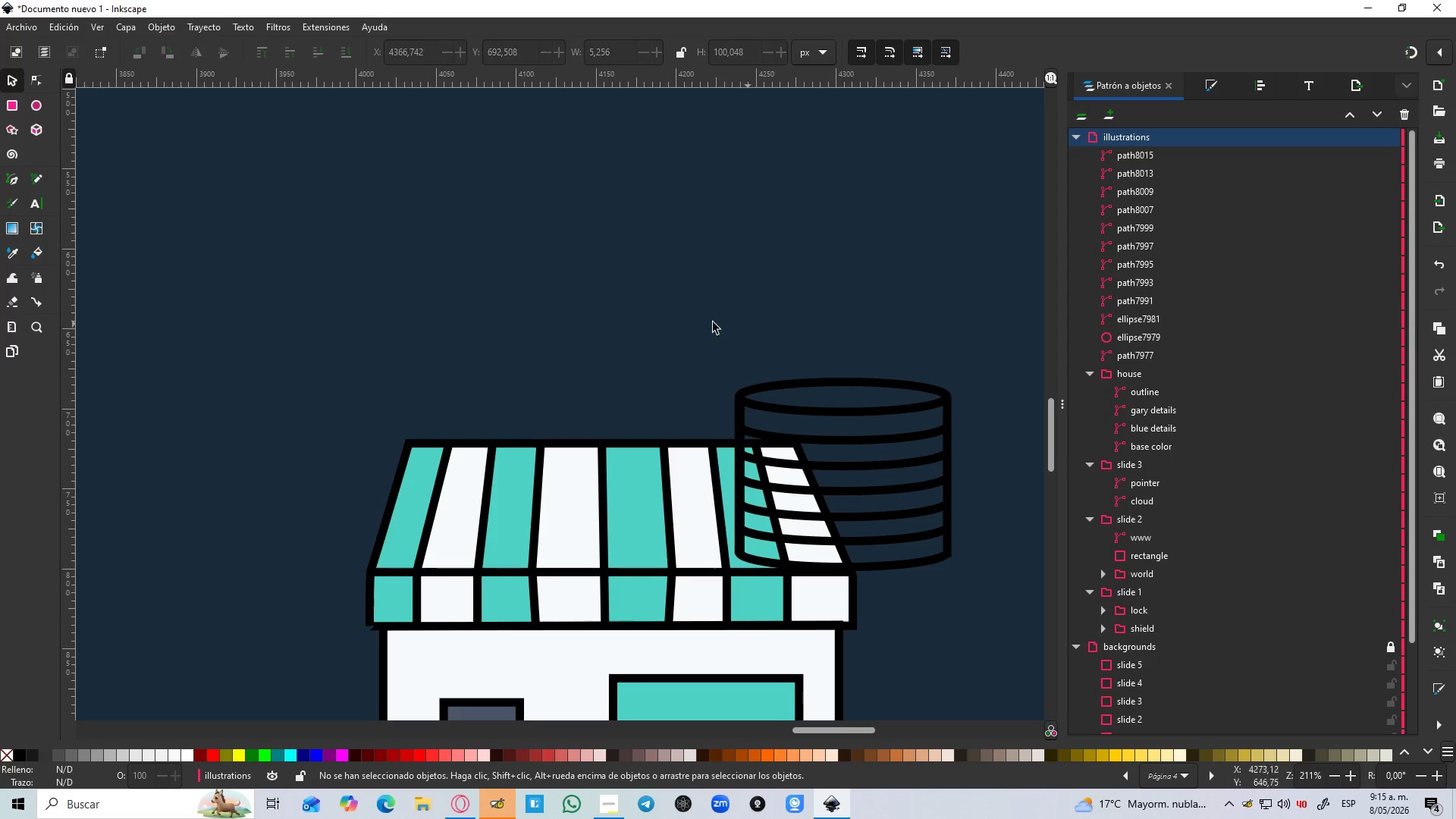 
left_click_drag(start_coordinate=[695, 328], to_coordinate=[984, 604])
 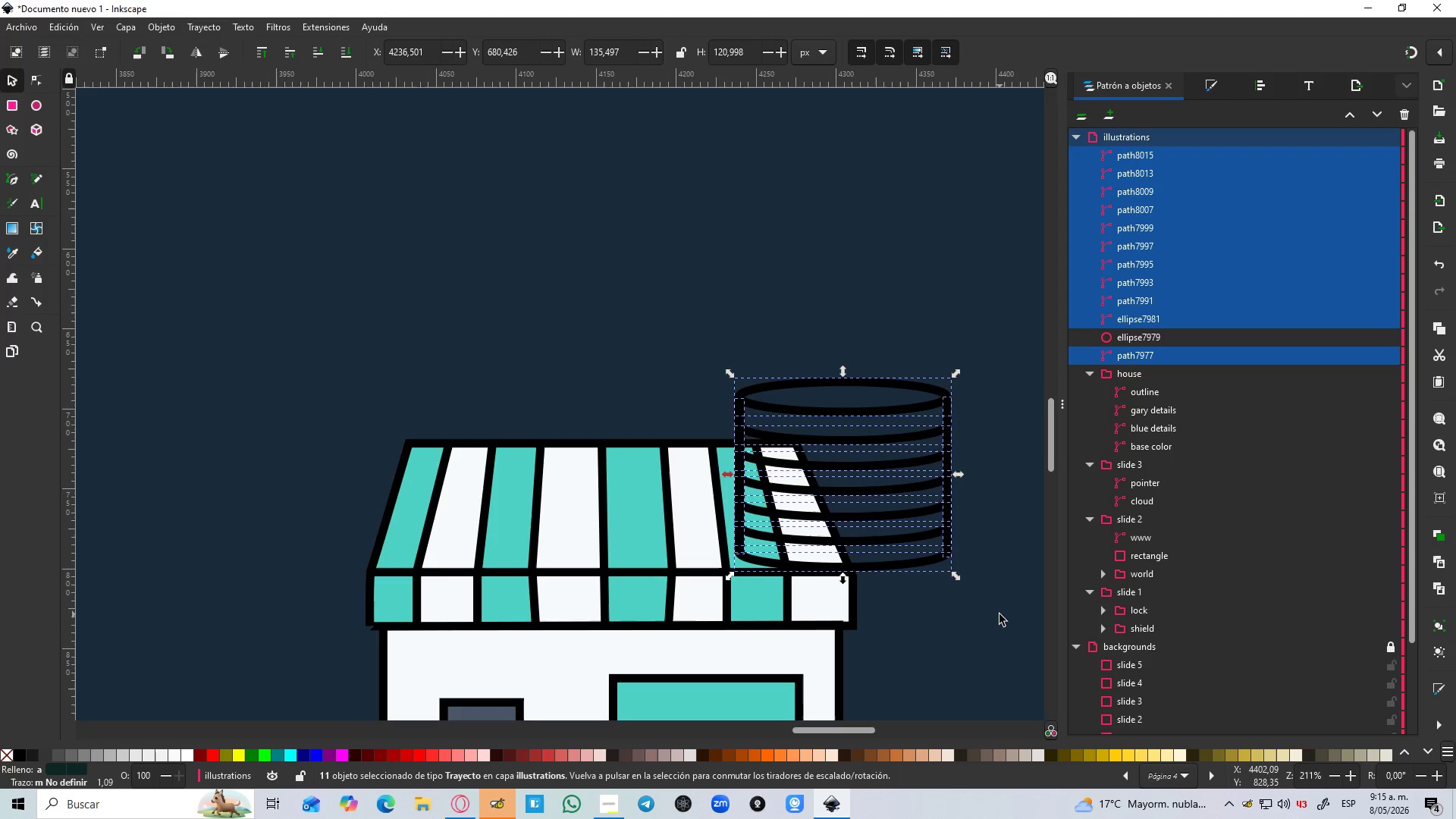 
key(Control+NumpadAdd)
 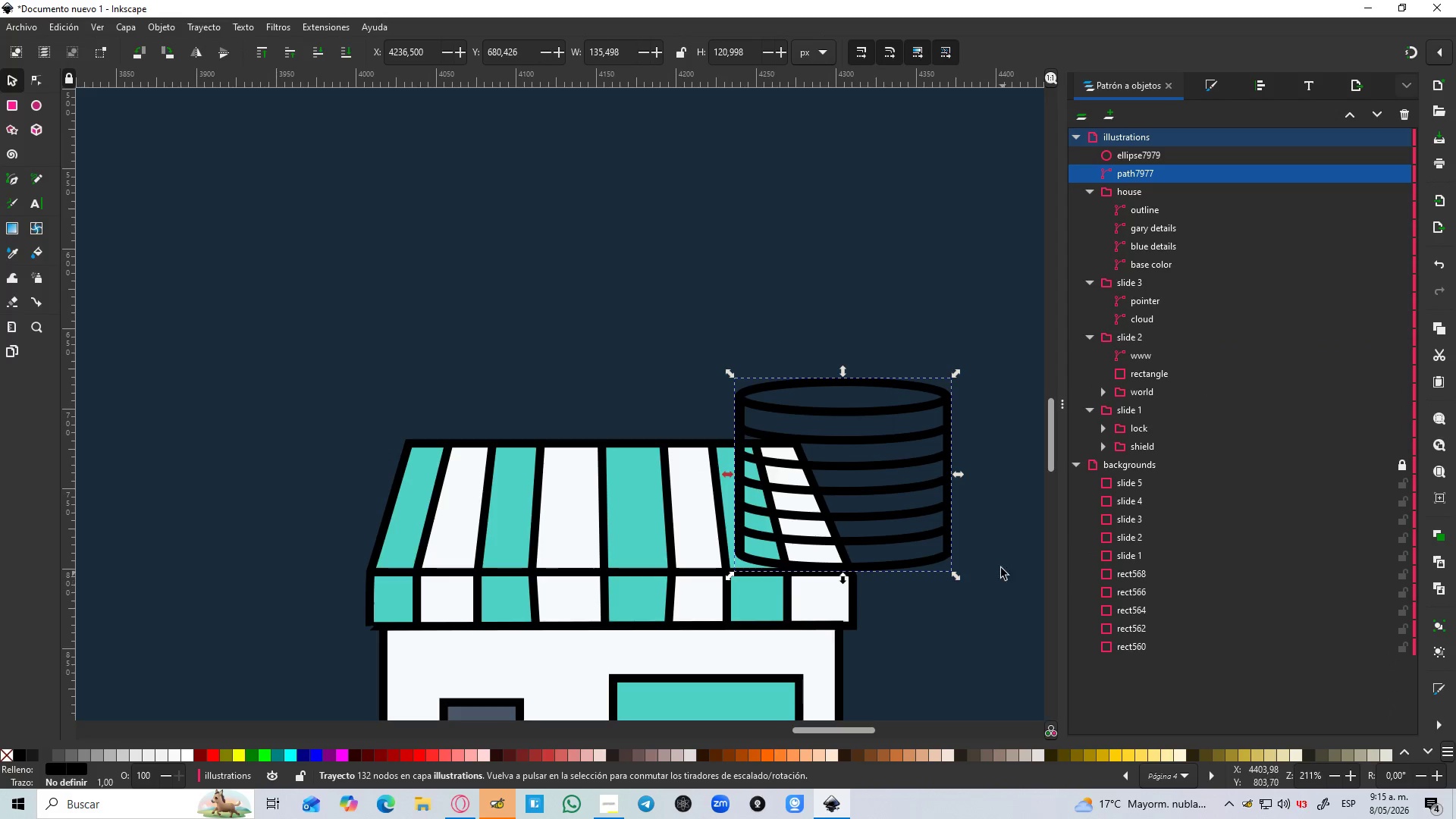 
scroll: coordinate [953, 458], scroll_direction: down, amount: 4.0
 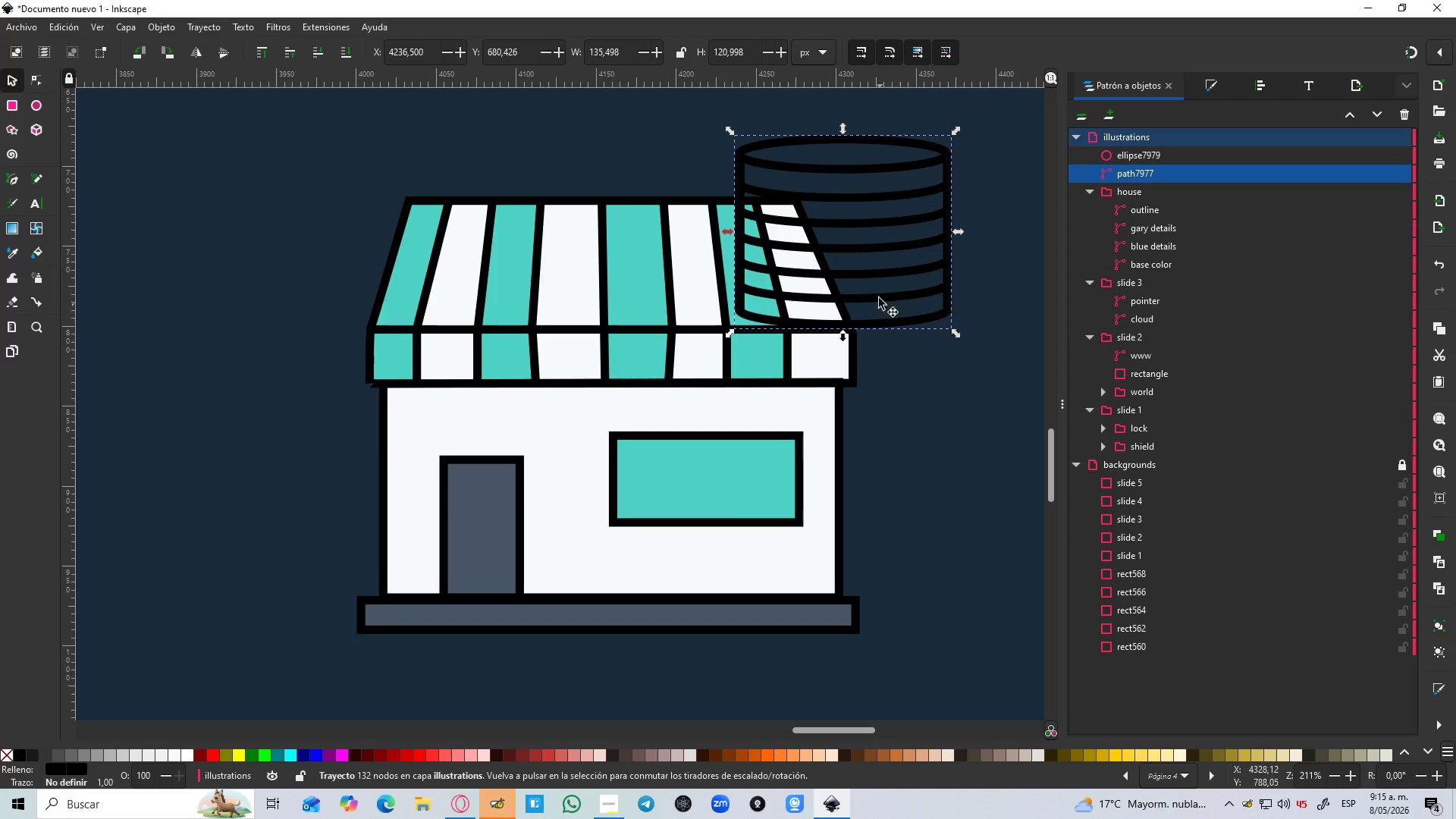 
left_click_drag(start_coordinate=[879, 278], to_coordinate=[914, 634])
 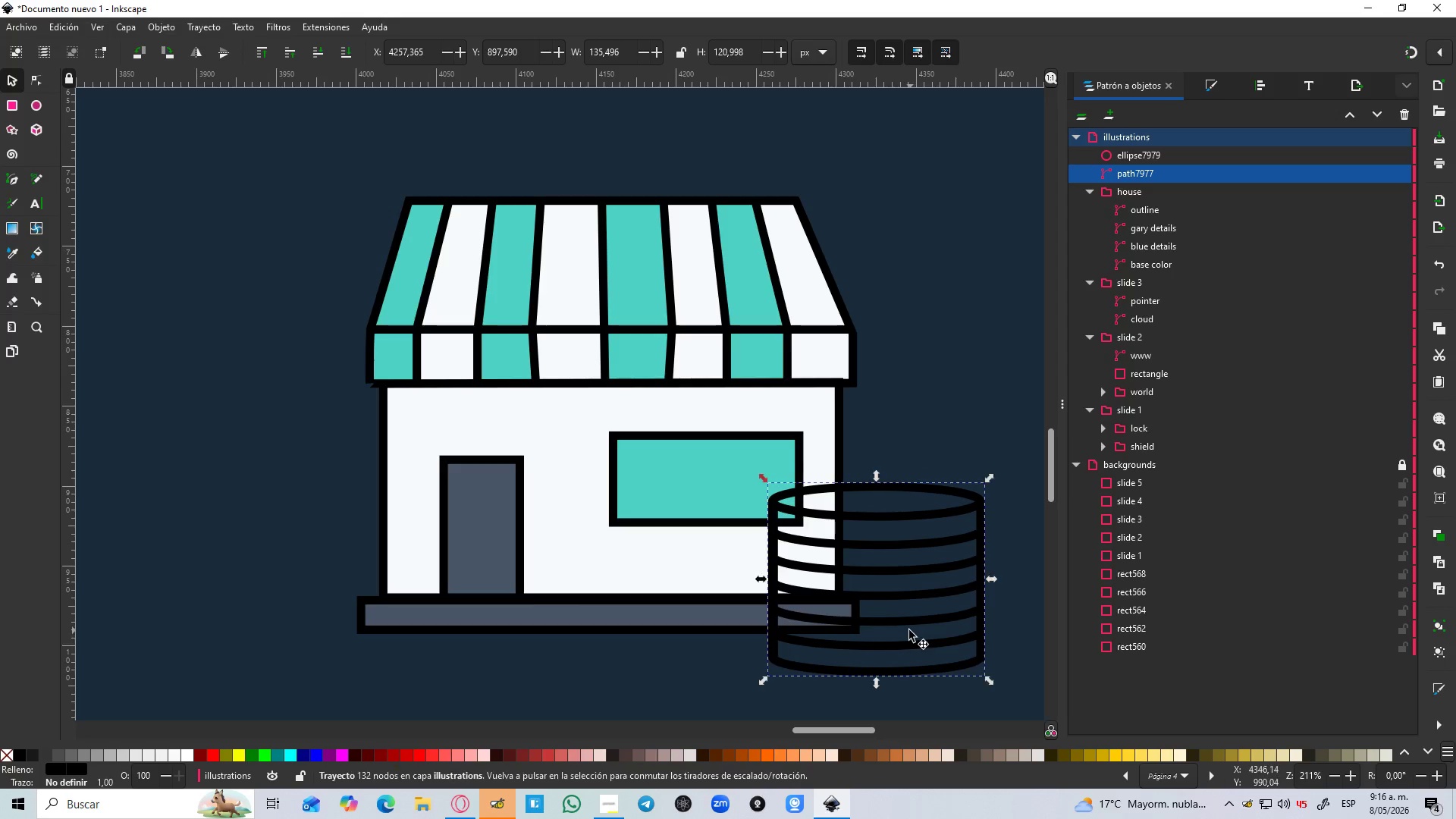 
hold_key(key=ControlLeft, duration=1.08)
scroll: coordinate [907, 629], scroll_direction: down, amount: 3.0
 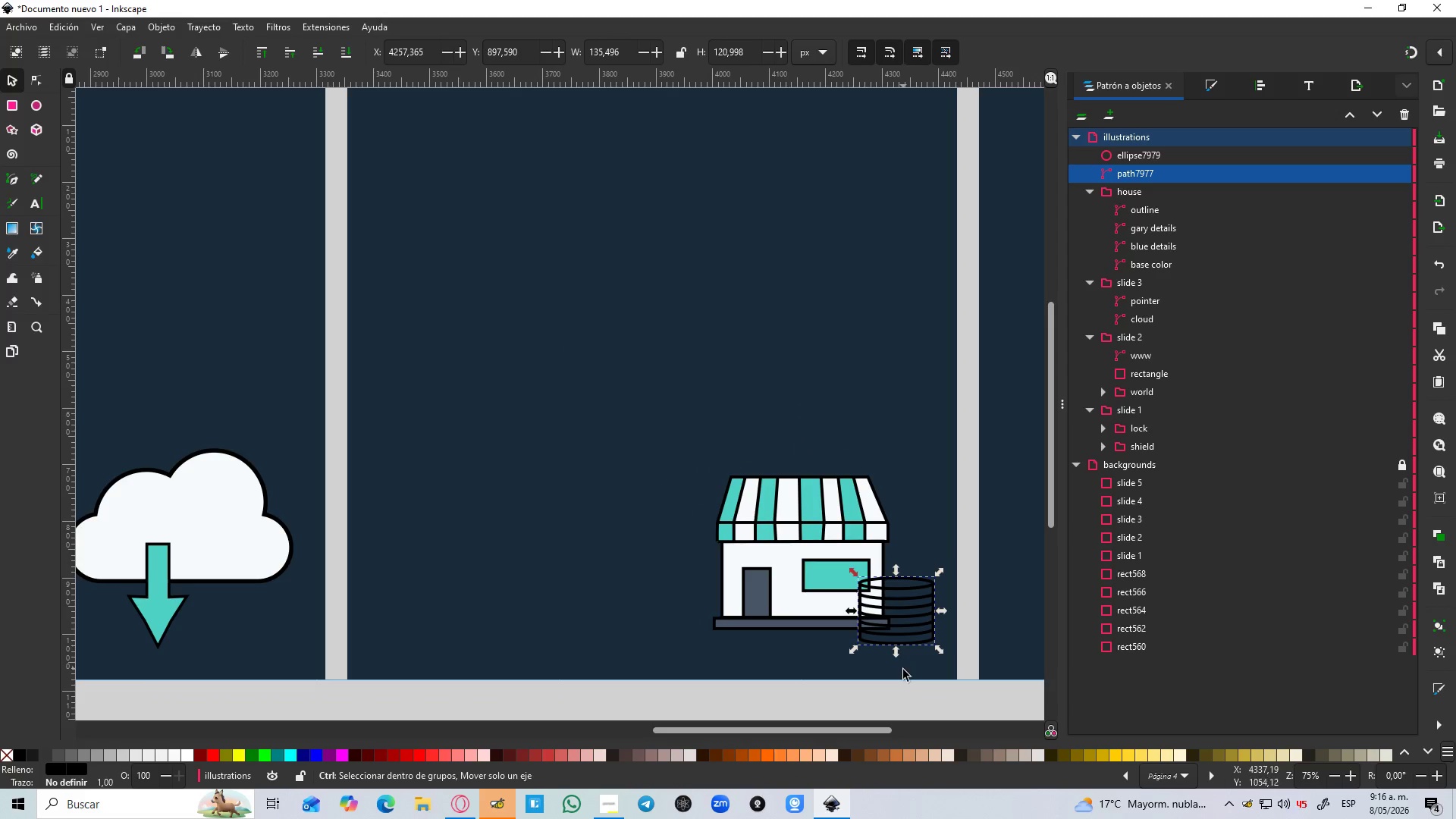 
hold_key(key=ControlLeft, duration=6.75)
 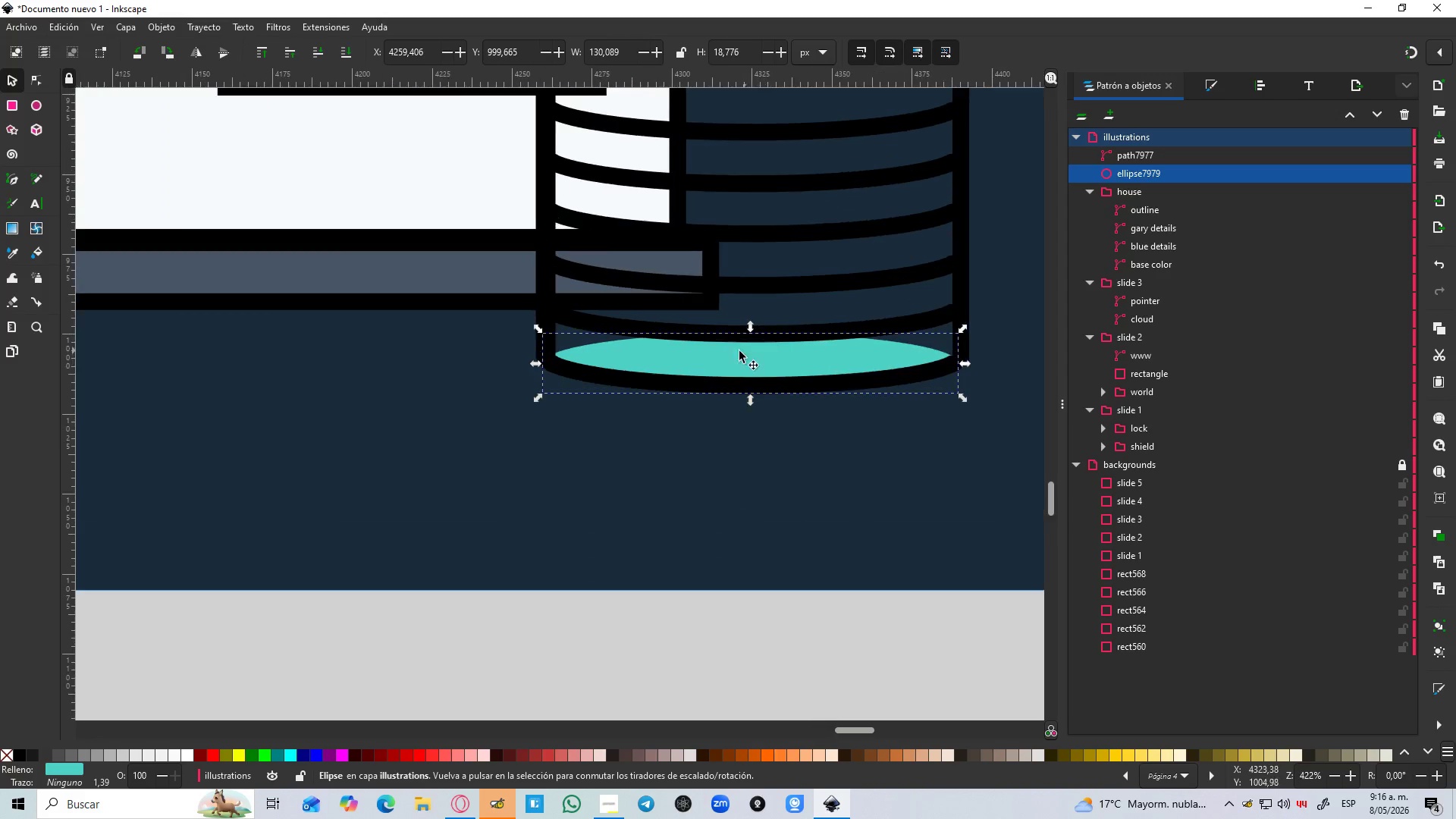 
hold_key(key=Space, duration=0.48)
 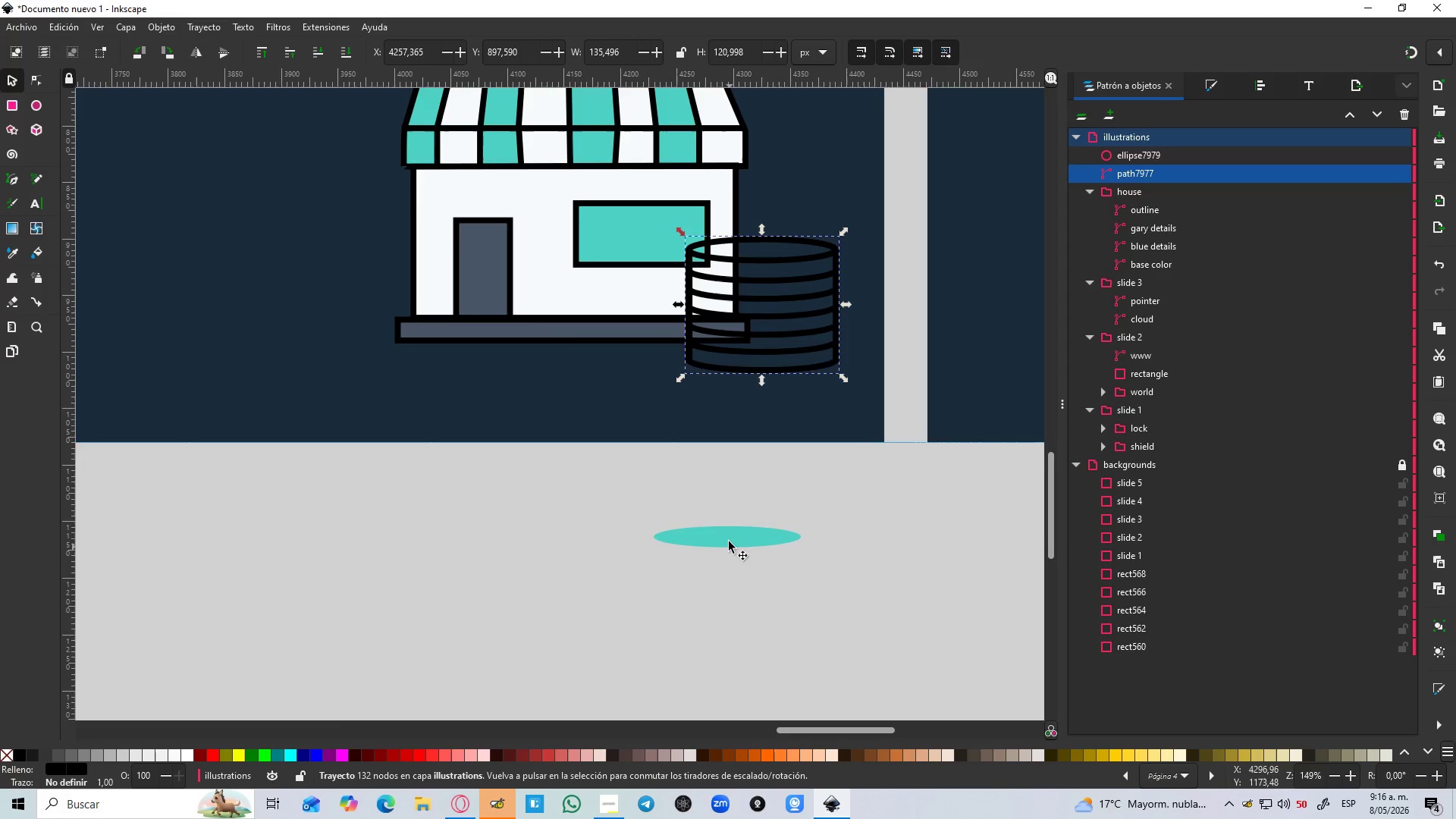 
scroll: coordinate [902, 670], scroll_direction: up, amount: 2.0
 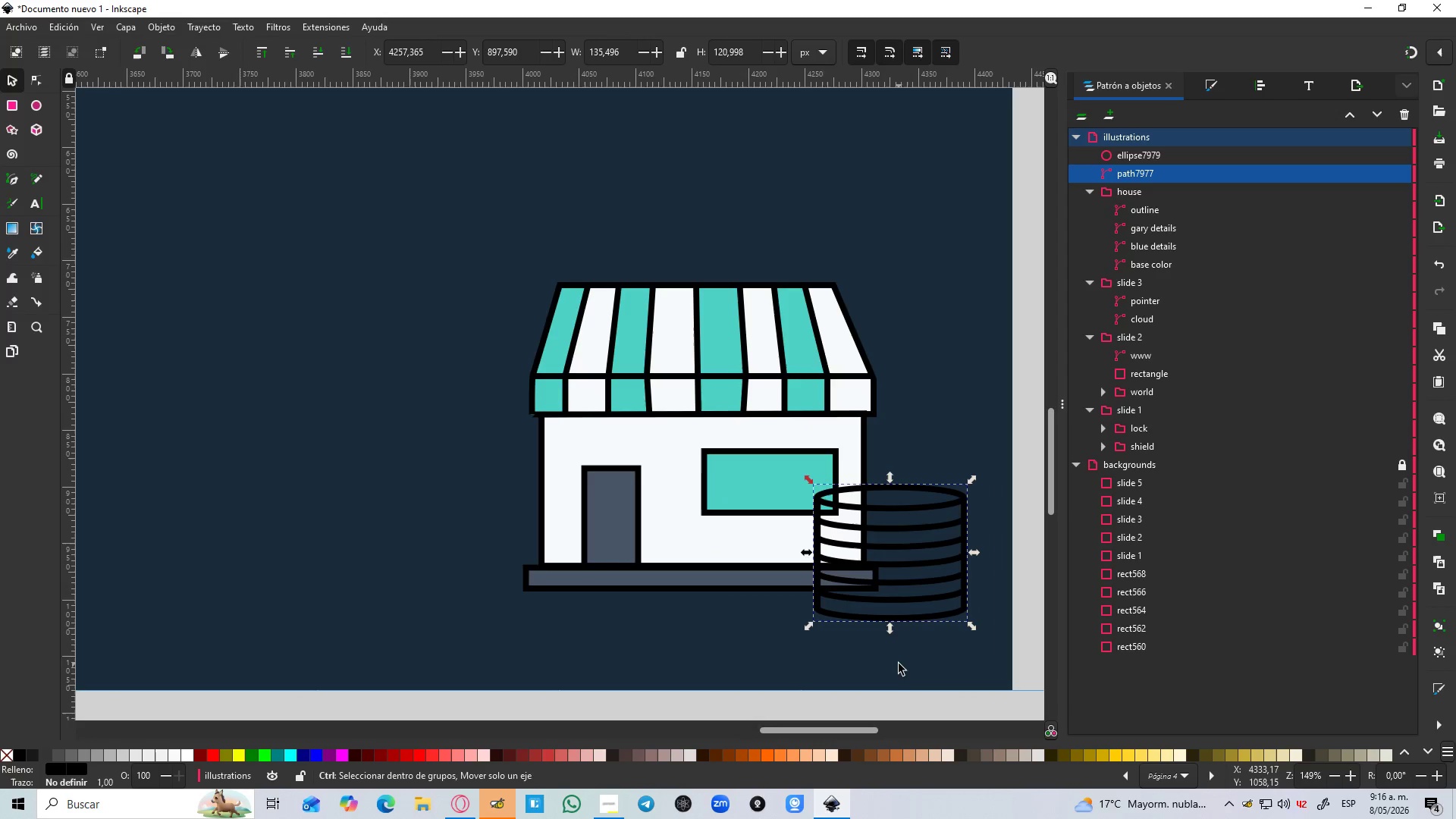 
left_click([729, 534])
 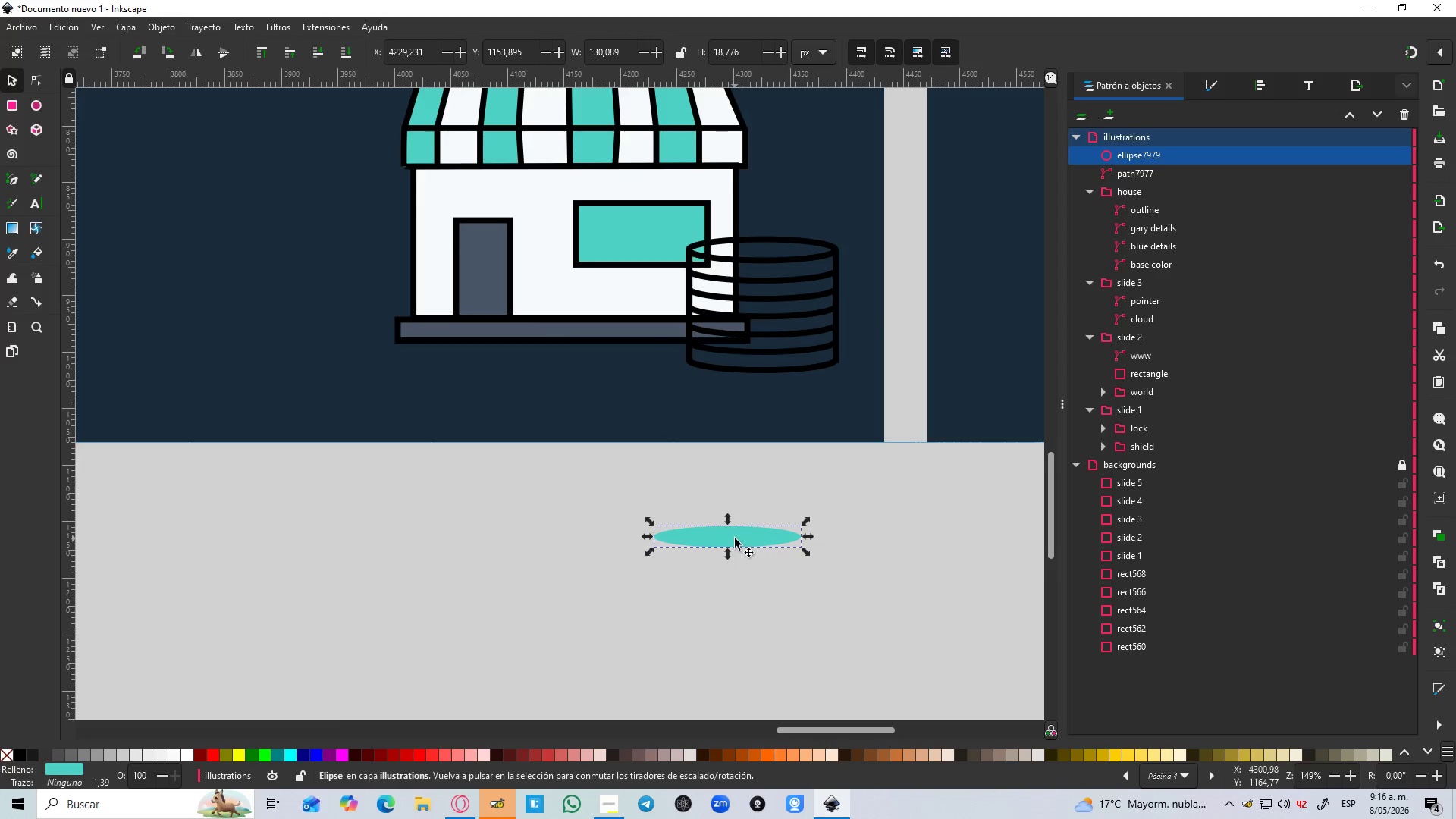 
left_click_drag(start_coordinate=[735, 538], to_coordinate=[769, 356])
 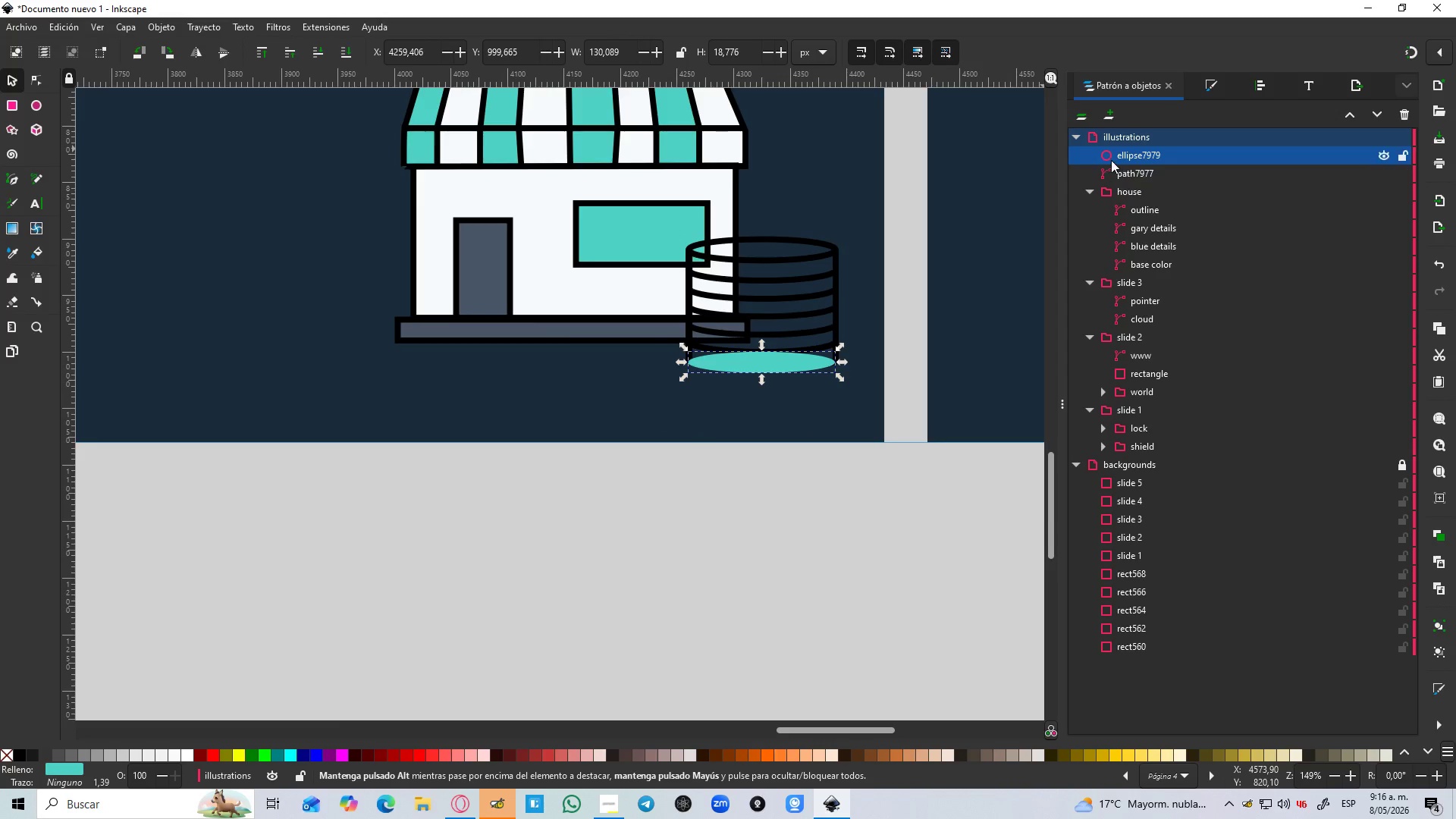 
left_click_drag(start_coordinate=[1116, 158], to_coordinate=[1122, 182])
 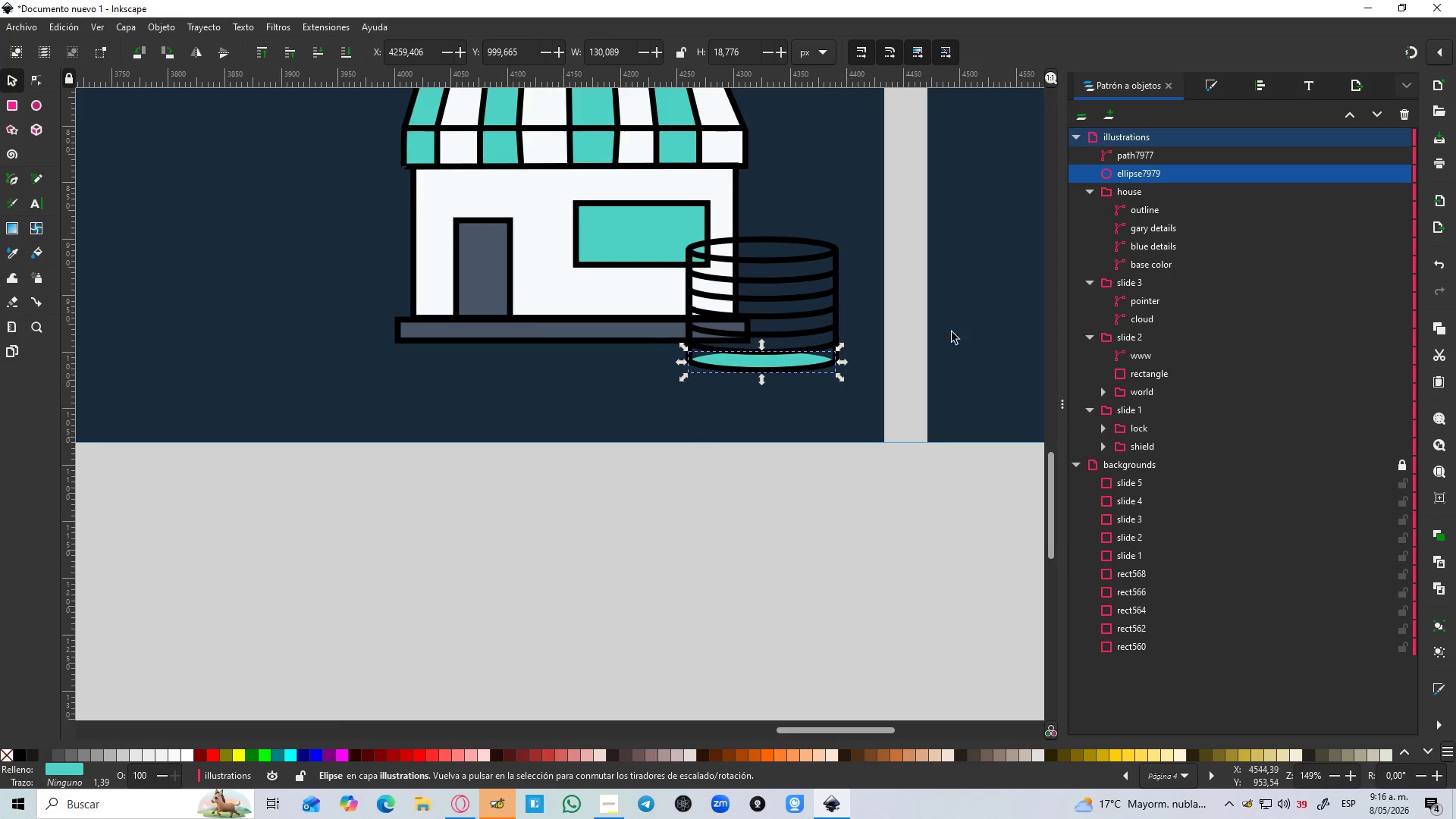 
hold_key(key=ControlLeft, duration=1.5)
scroll: coordinate [767, 362], scroll_direction: up, amount: 3.0
 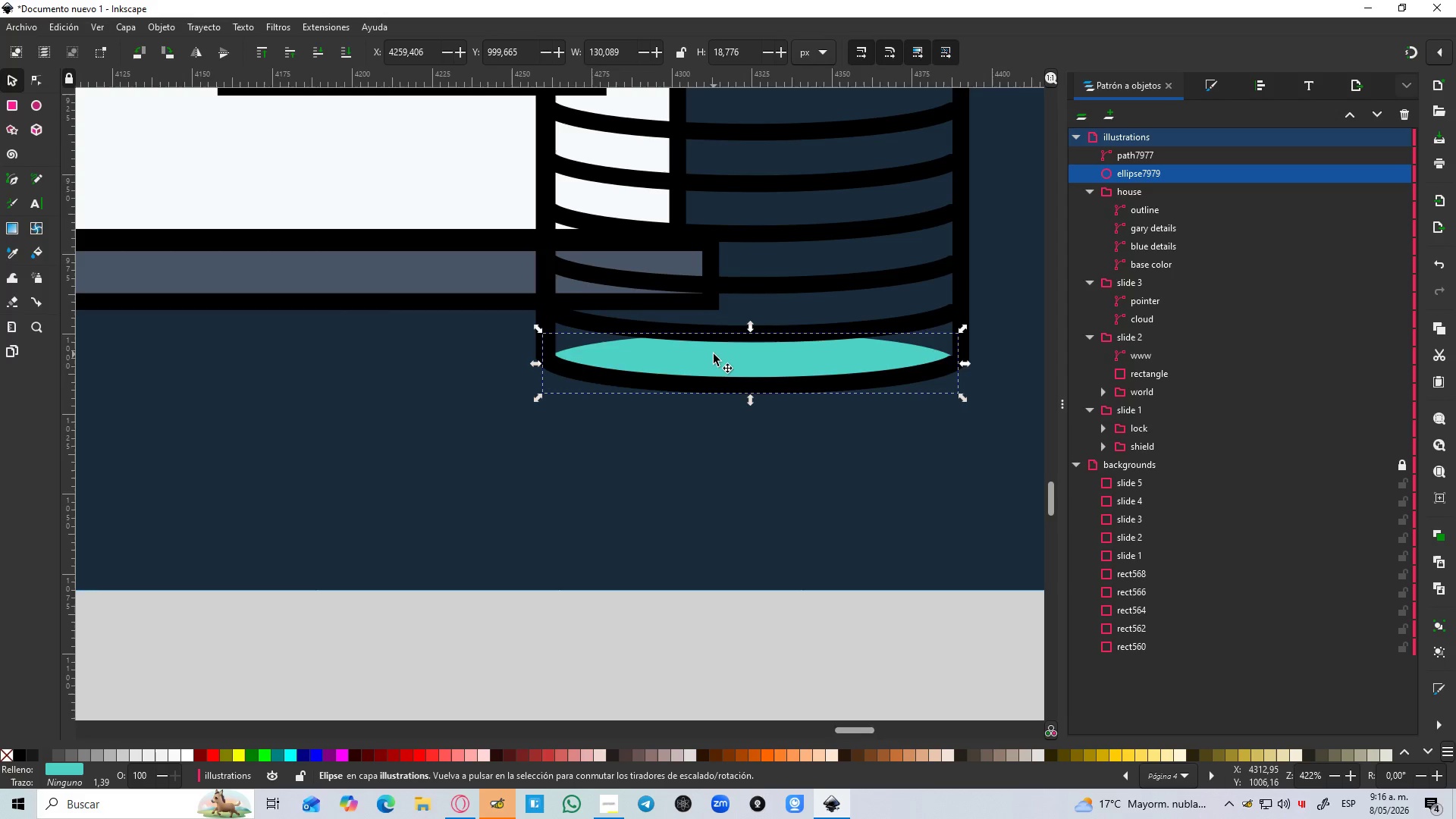 
hold_key(key=ControlLeft, duration=0.61)
 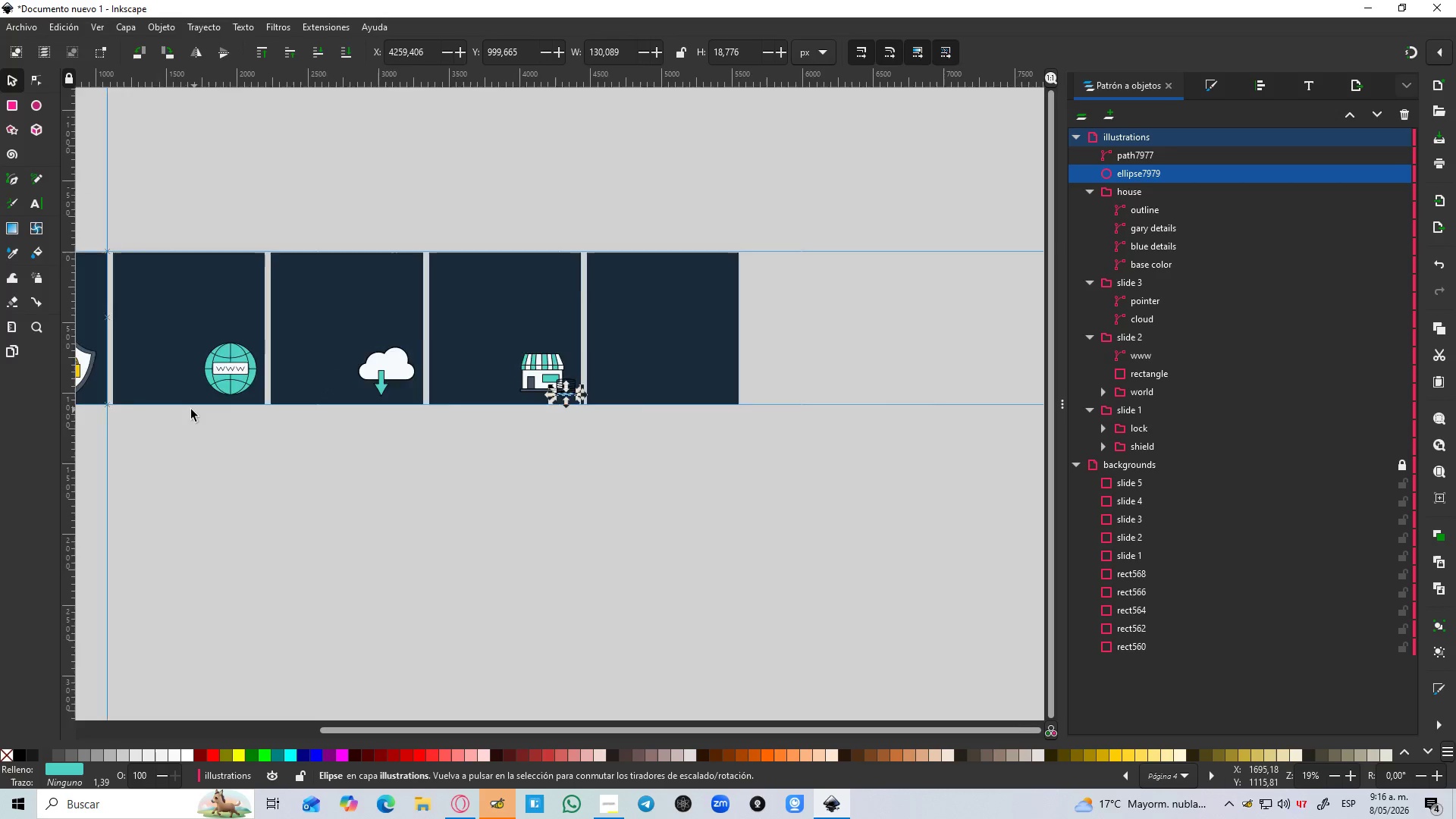 
hold_key(key=ControlLeft, duration=0.75)
 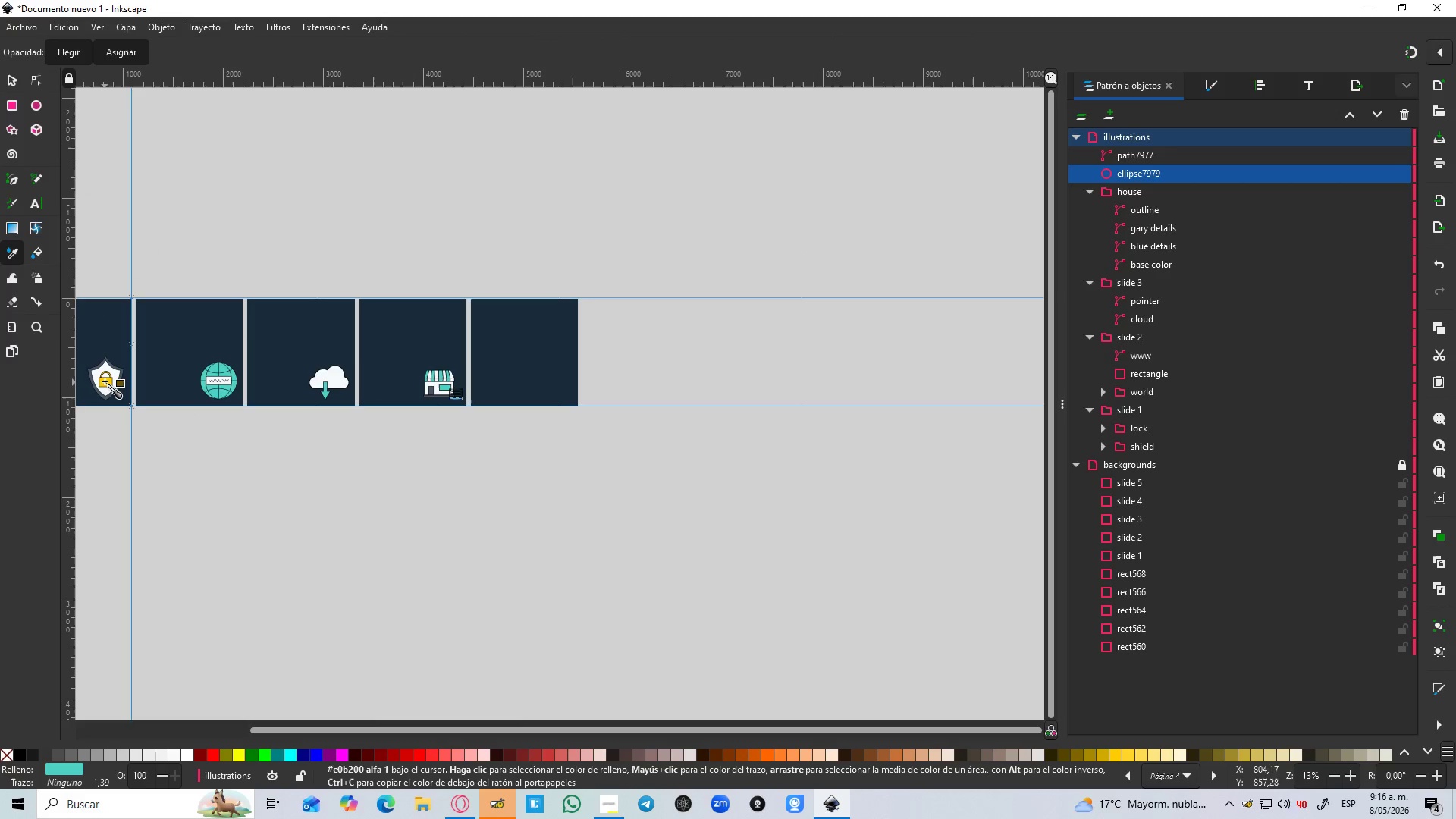 
scroll: coordinate [192, 410], scroll_direction: down, amount: 10.0
 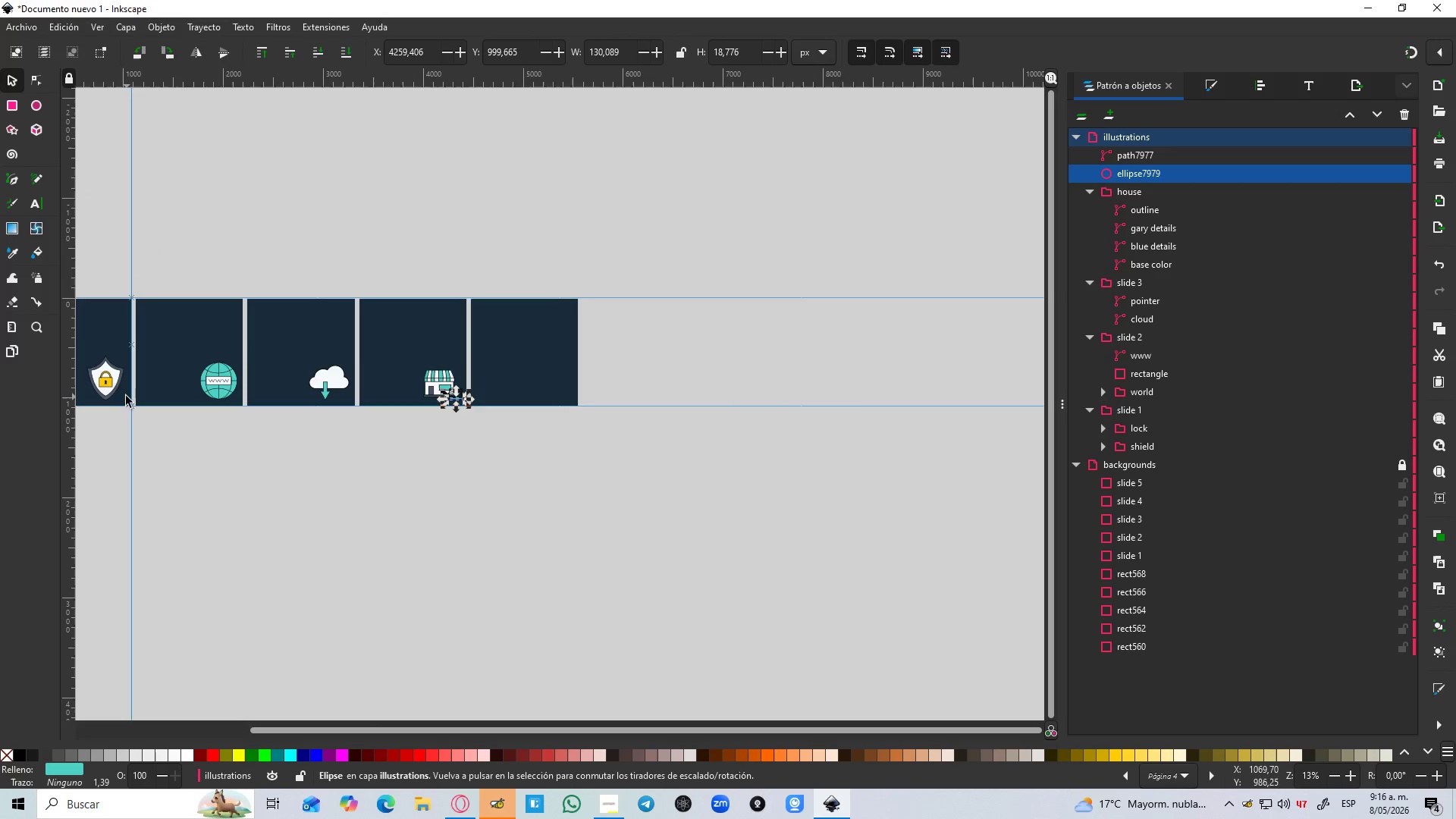 
key(D)
 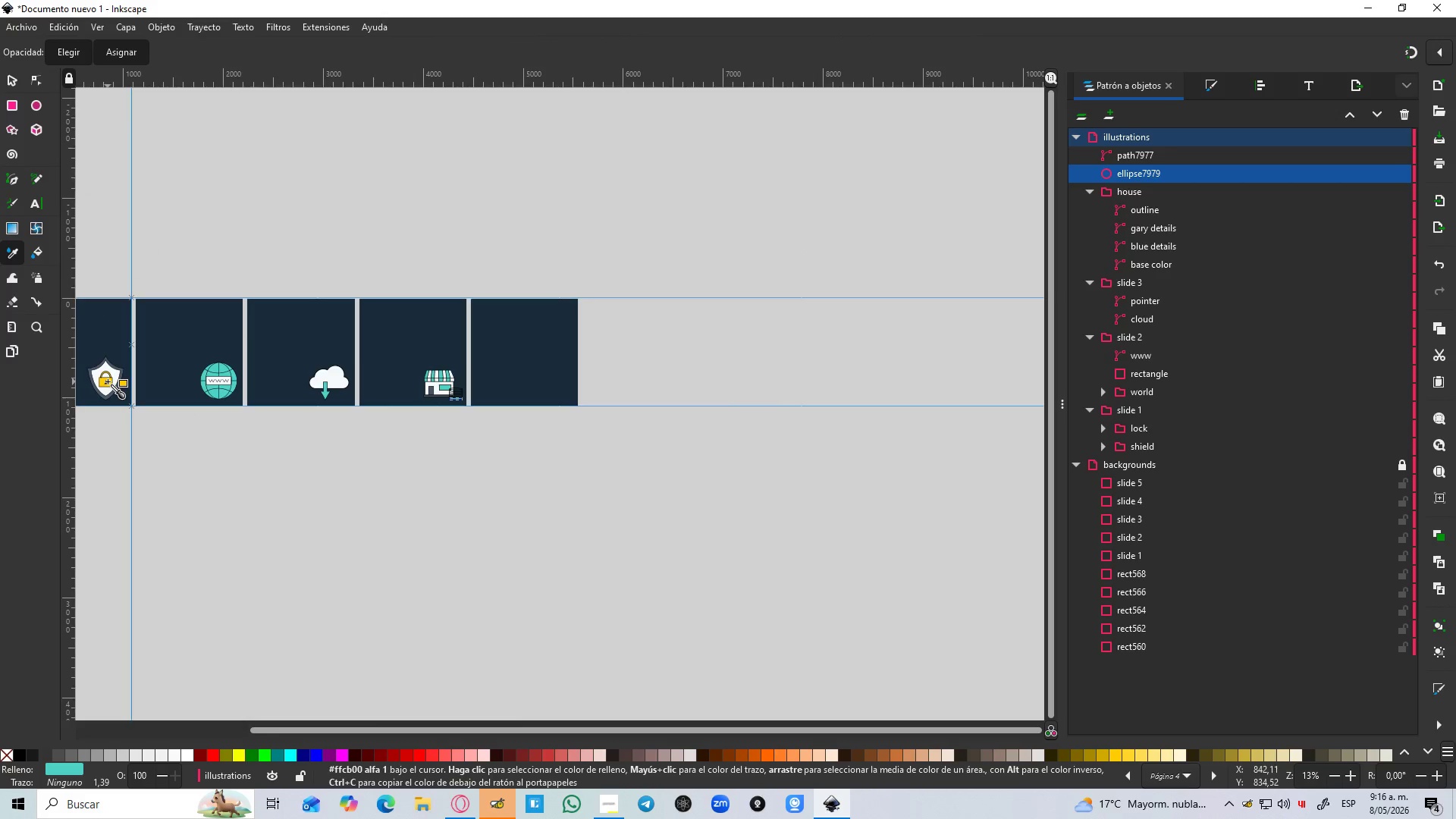 
left_click([108, 381])
 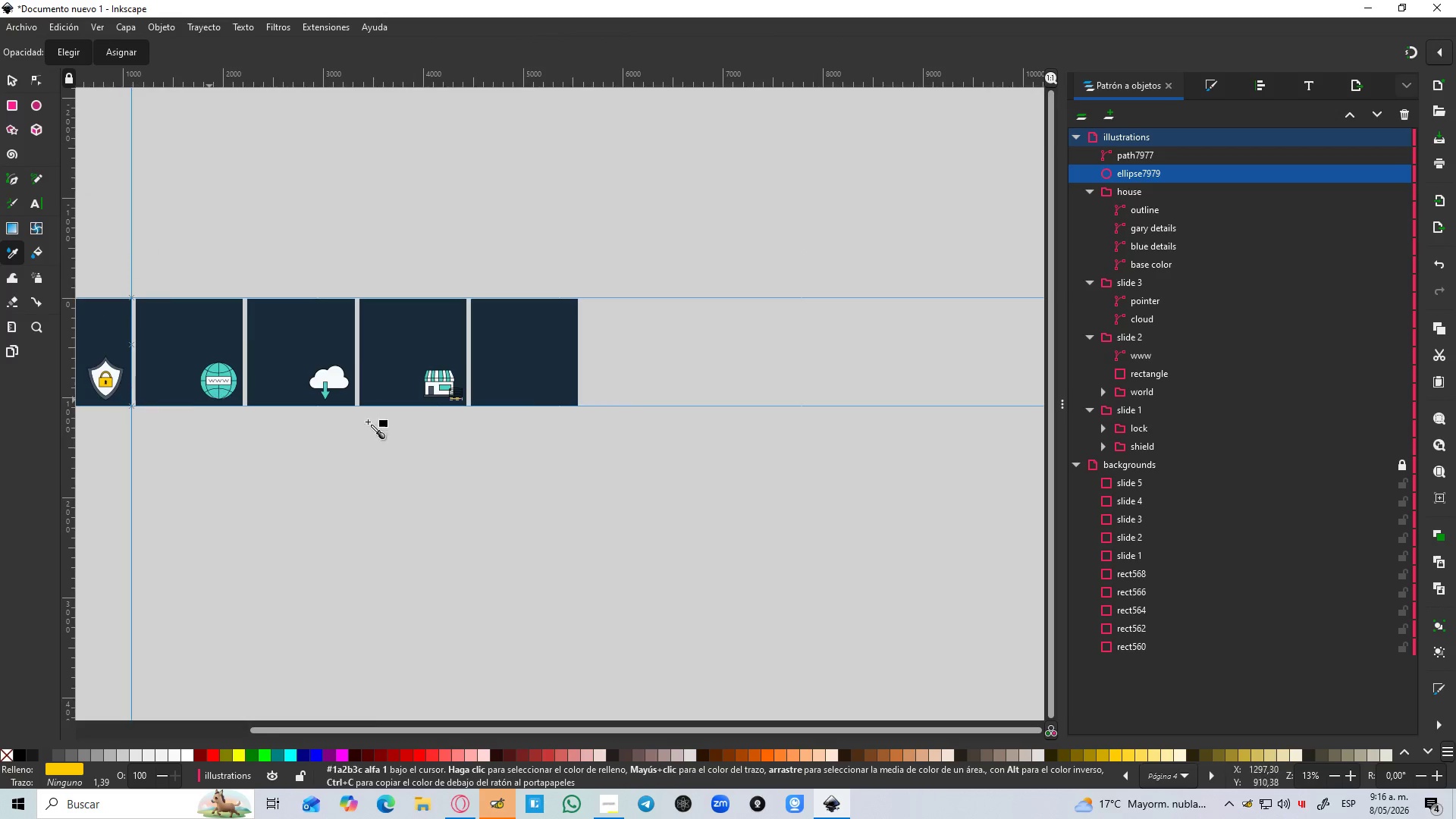 
hold_key(key=ControlLeft, duration=1.5)
scroll: coordinate [440, 367], scroll_direction: up, amount: 8.0
 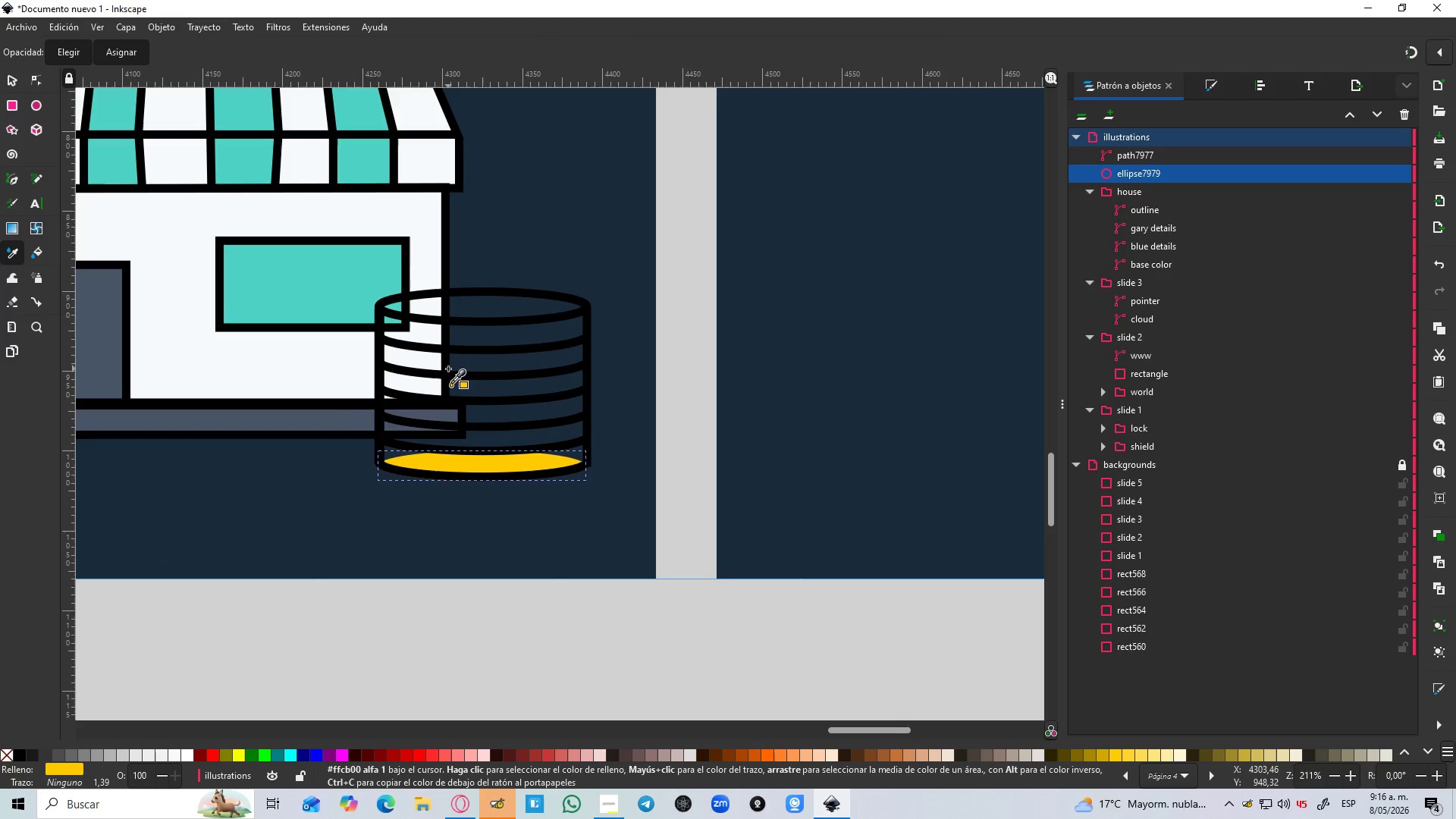 
key(Control+ControlLeft)
 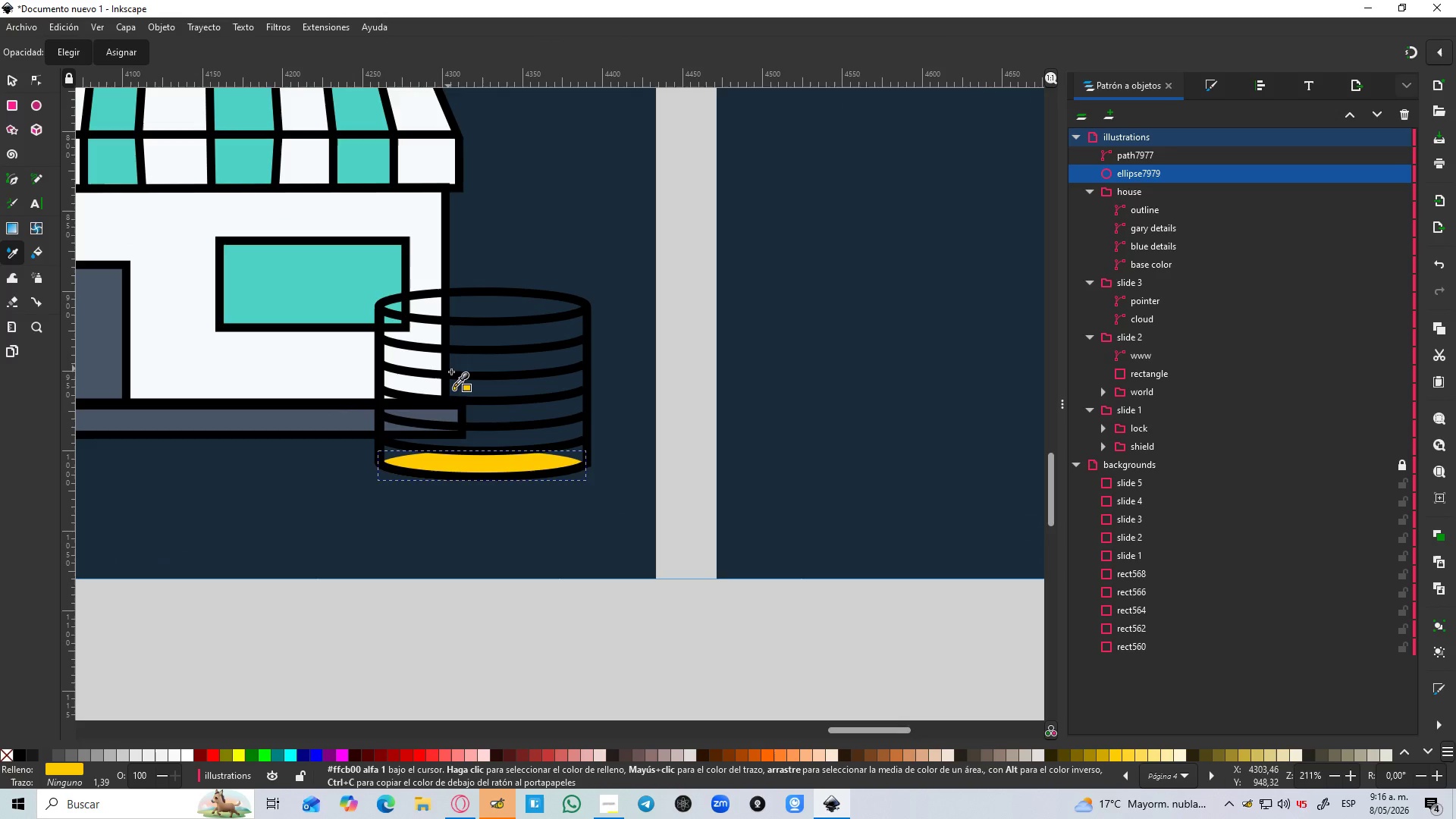 
key(Control+ControlLeft)
 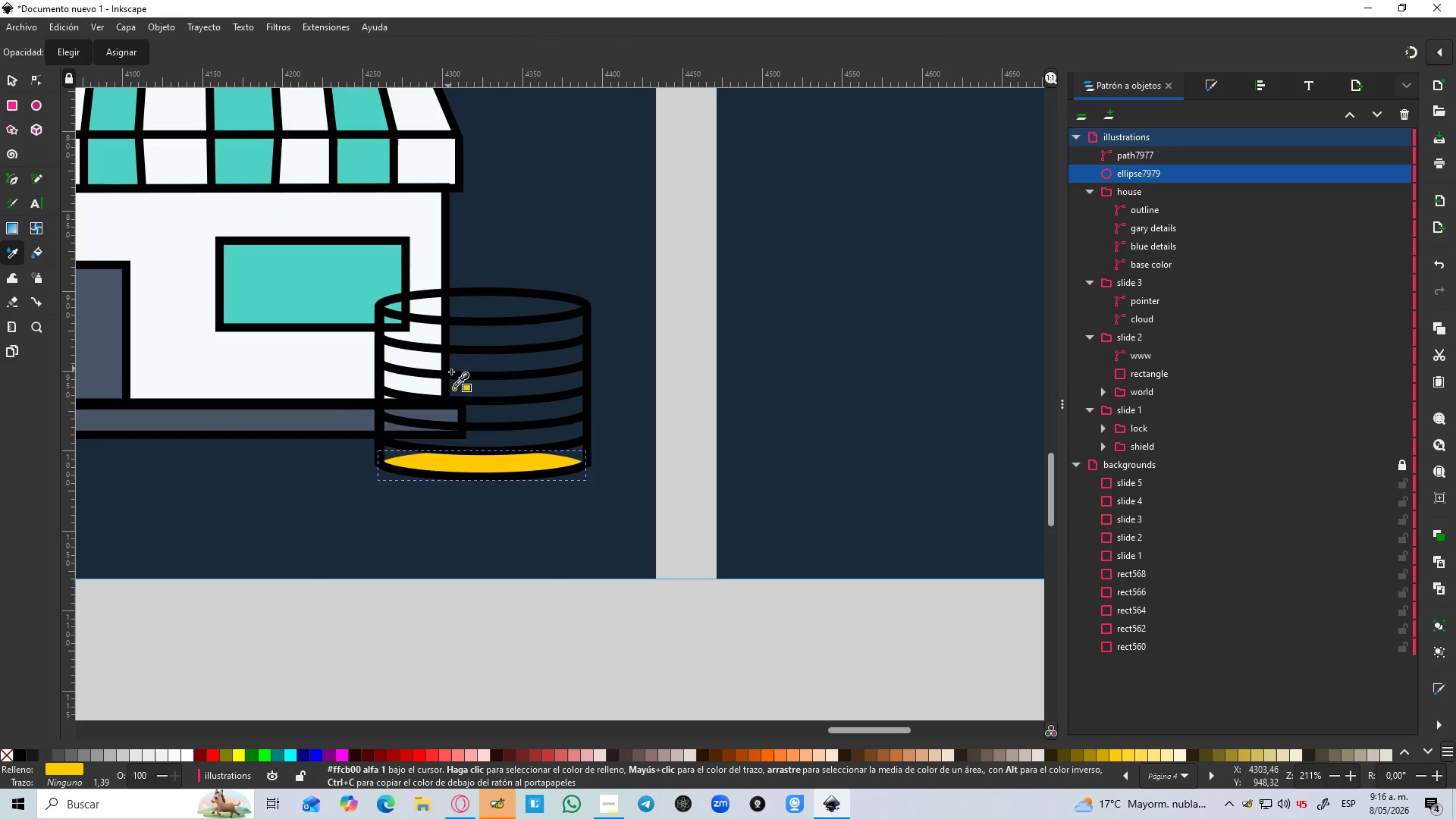 
key(Control+ControlLeft)
 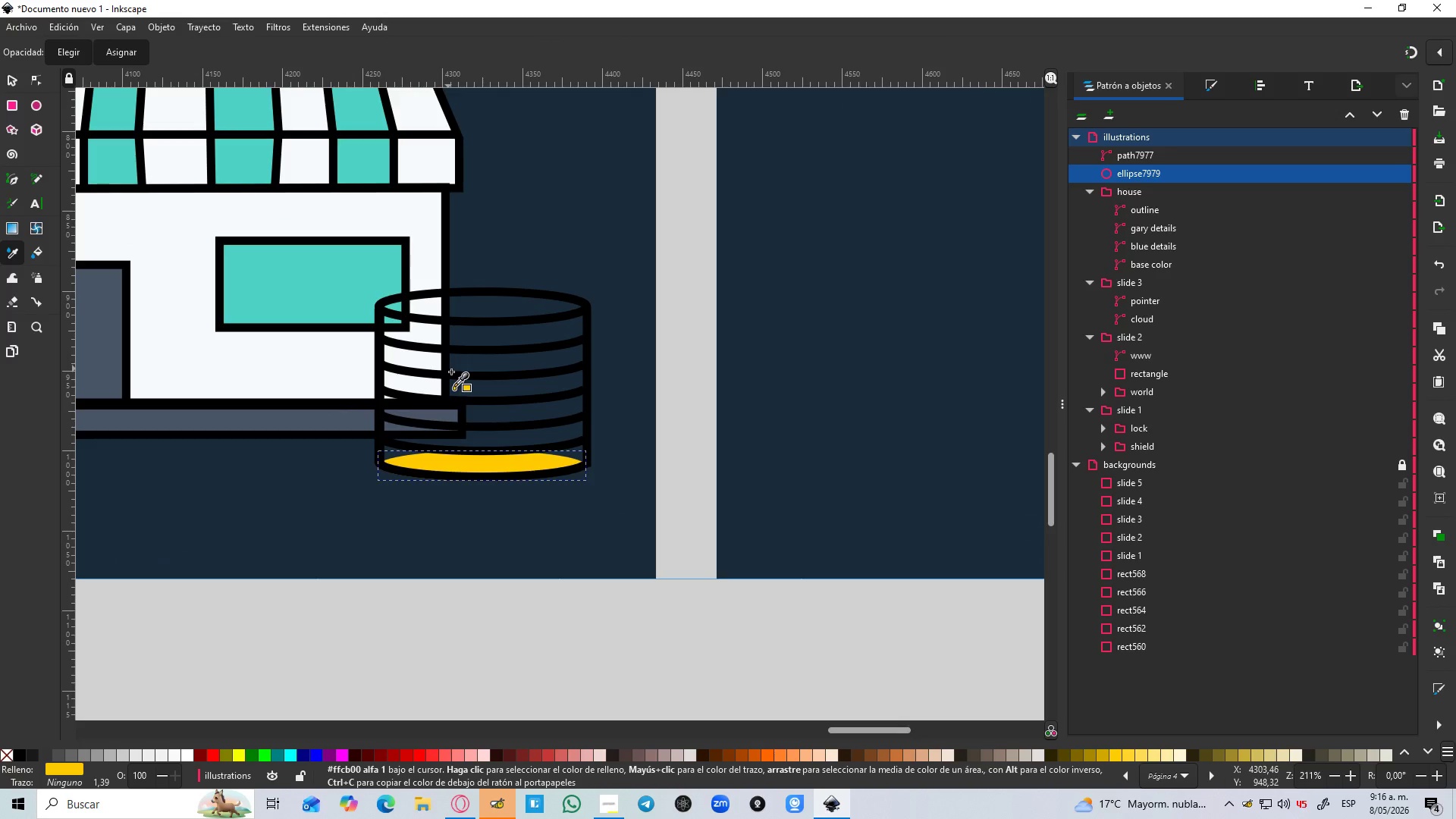 
key(Control+ControlLeft)
 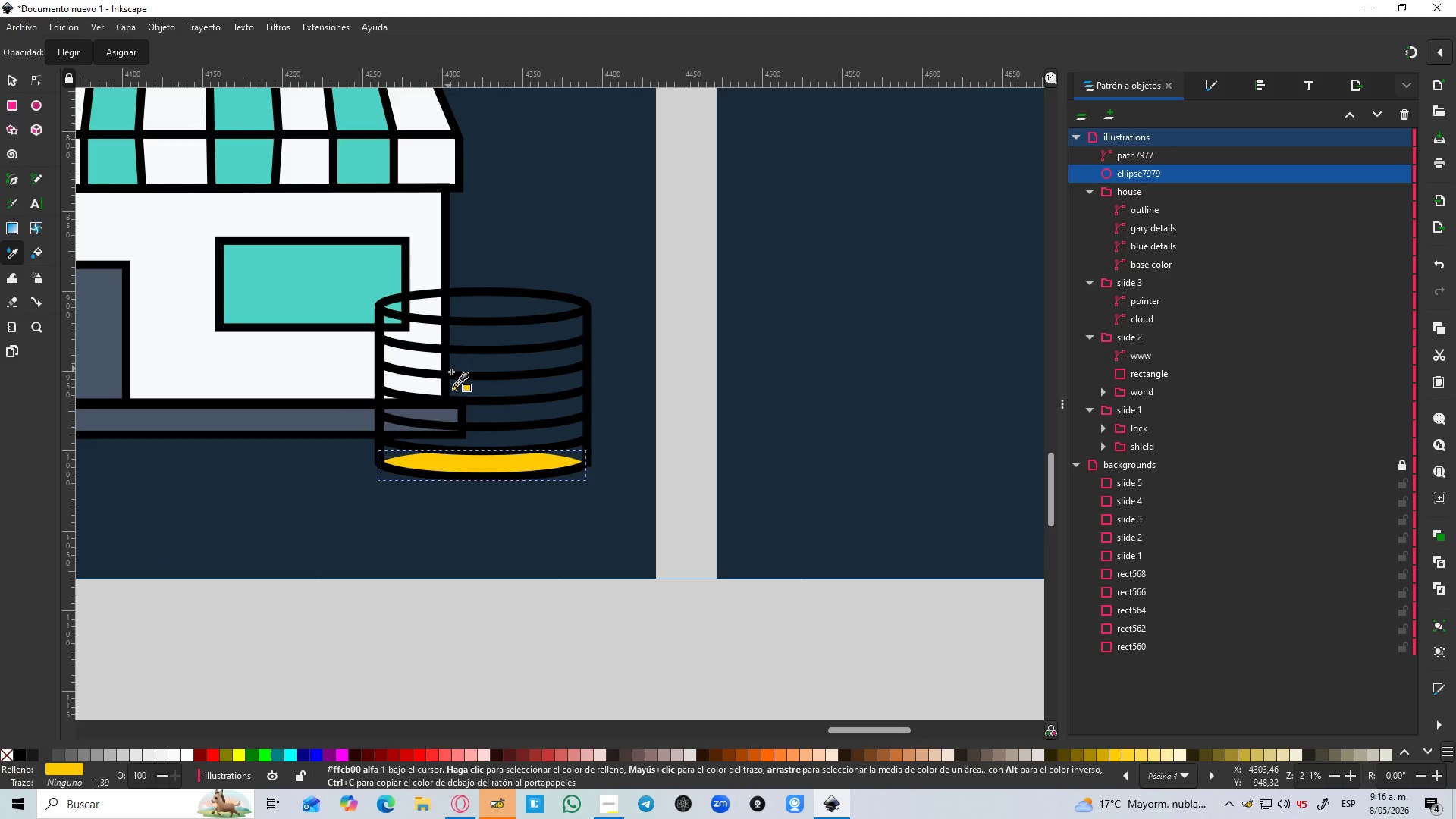 
key(Control+ControlLeft)
 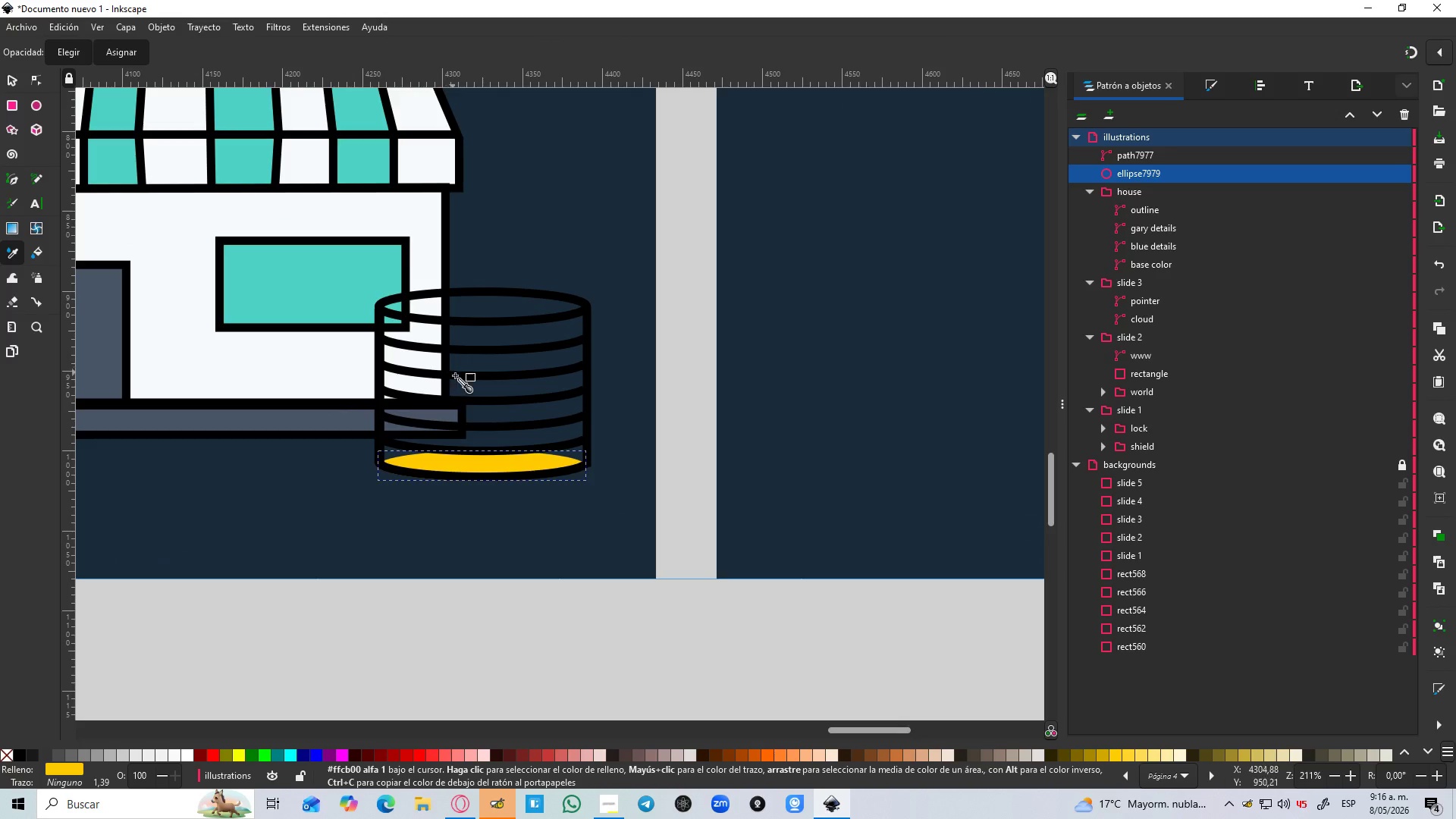 
key(Control+ControlLeft)
 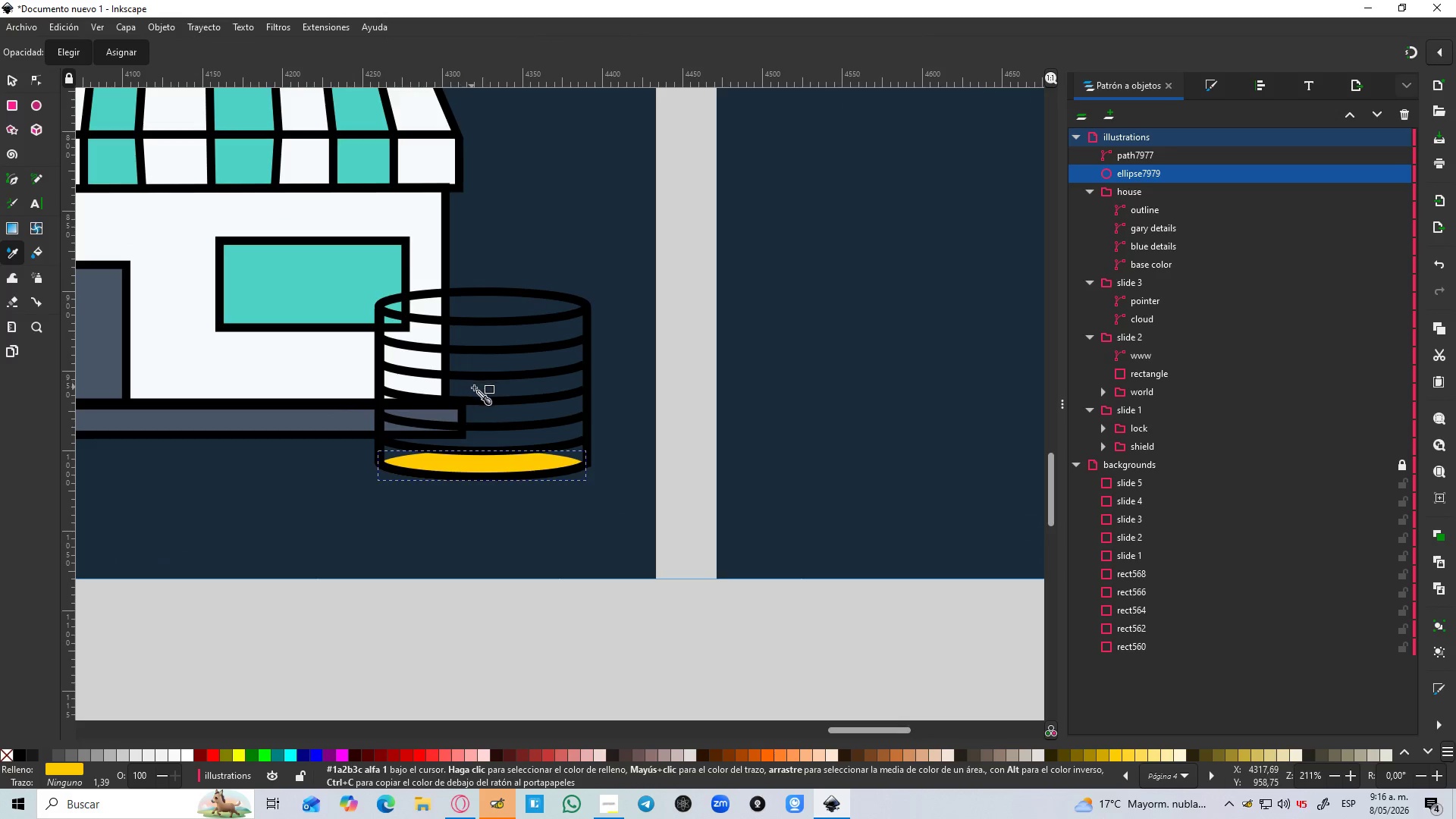 
key(B)
 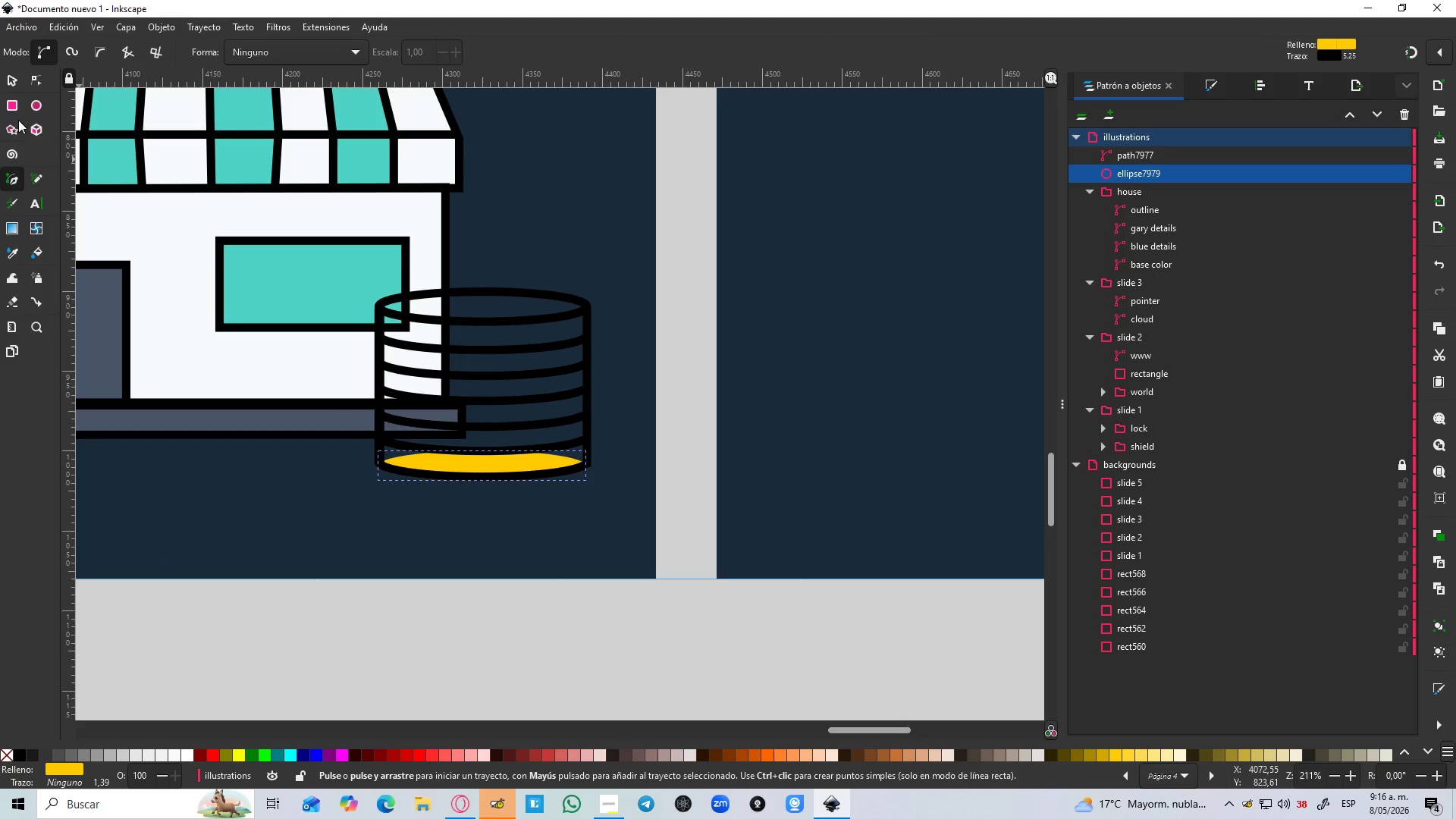 
left_click([10, 77])
 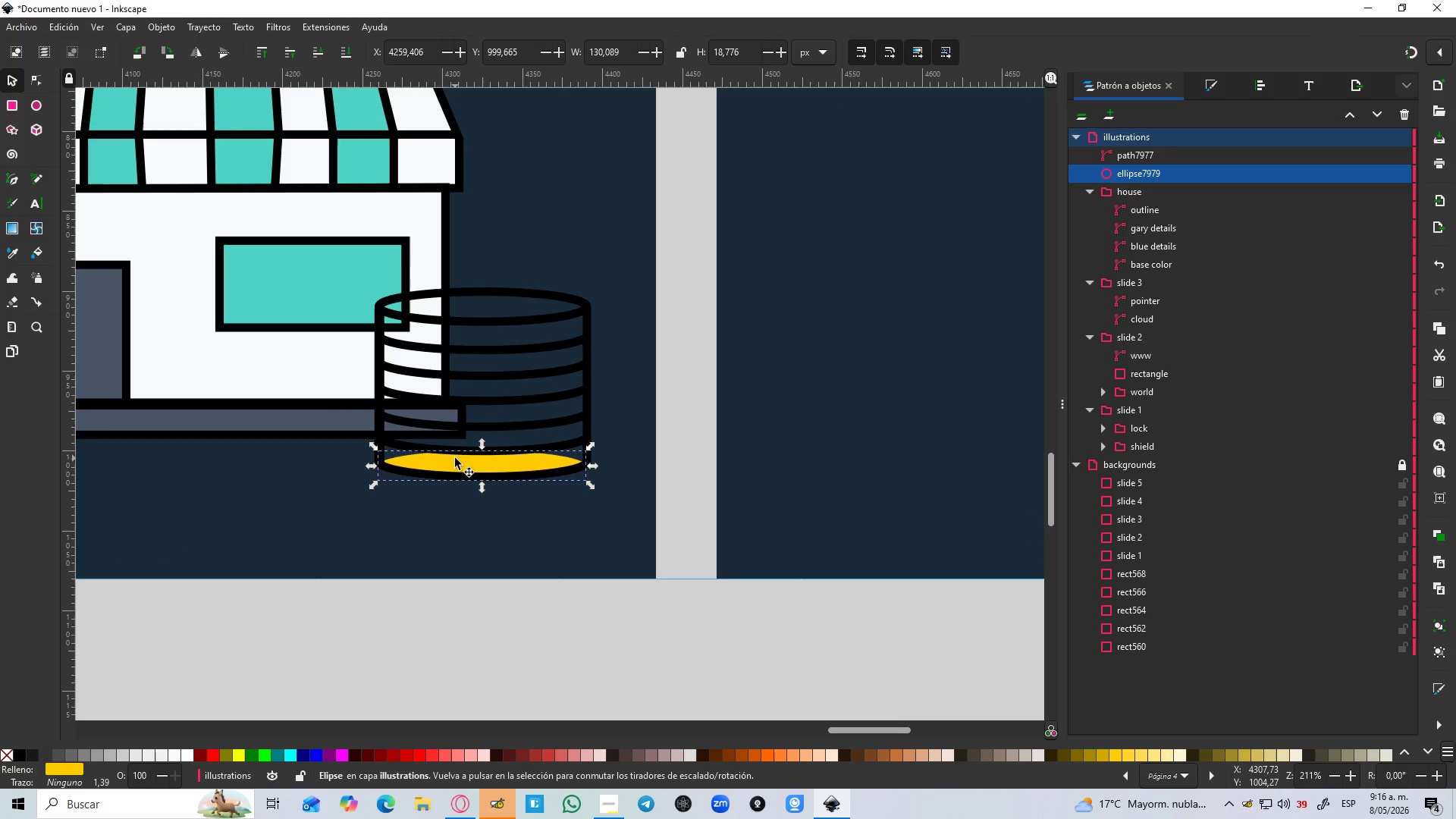 
key(Control+D)
 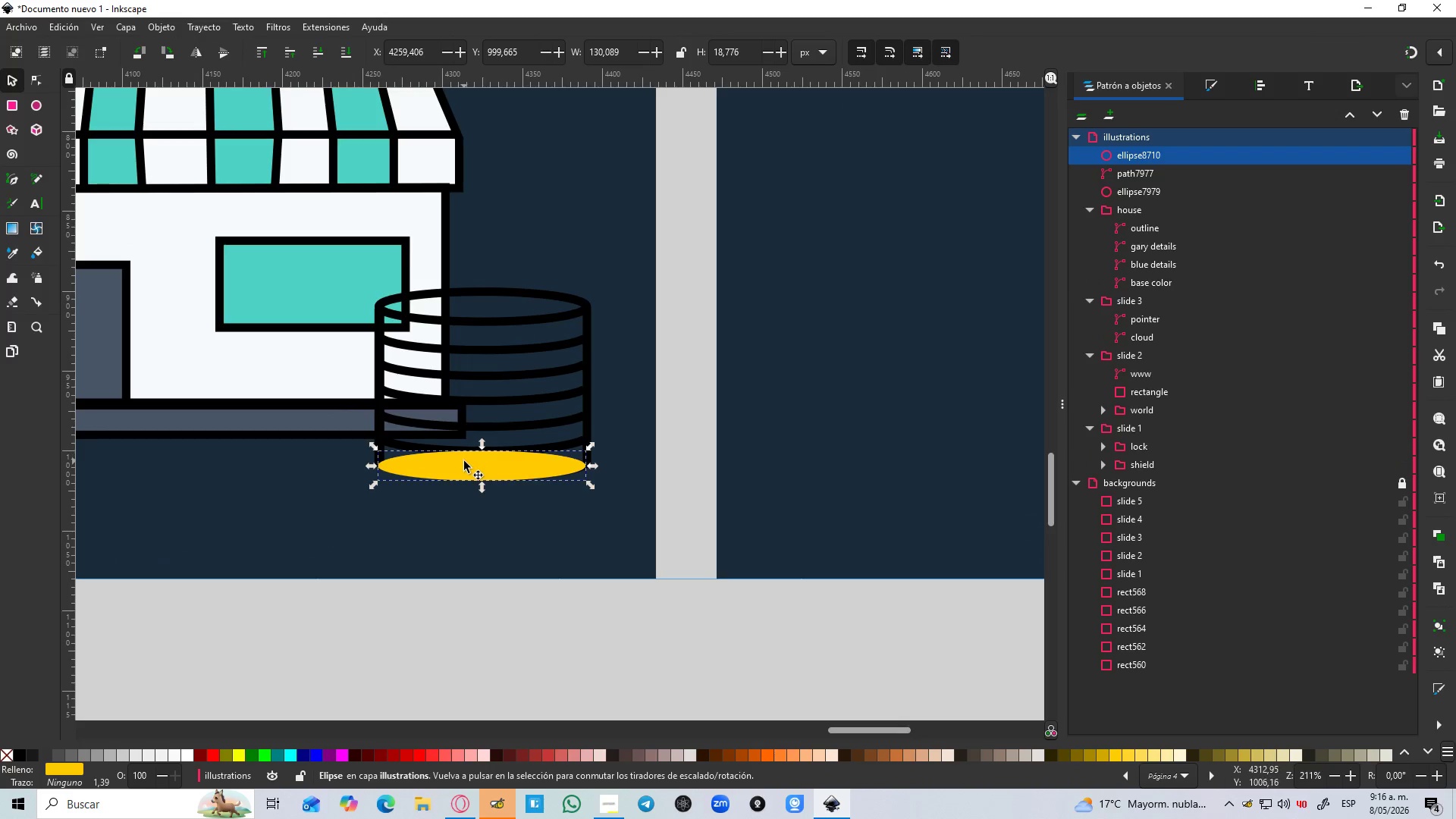 
left_click_drag(start_coordinate=[464, 461], to_coordinate=[474, 294])
 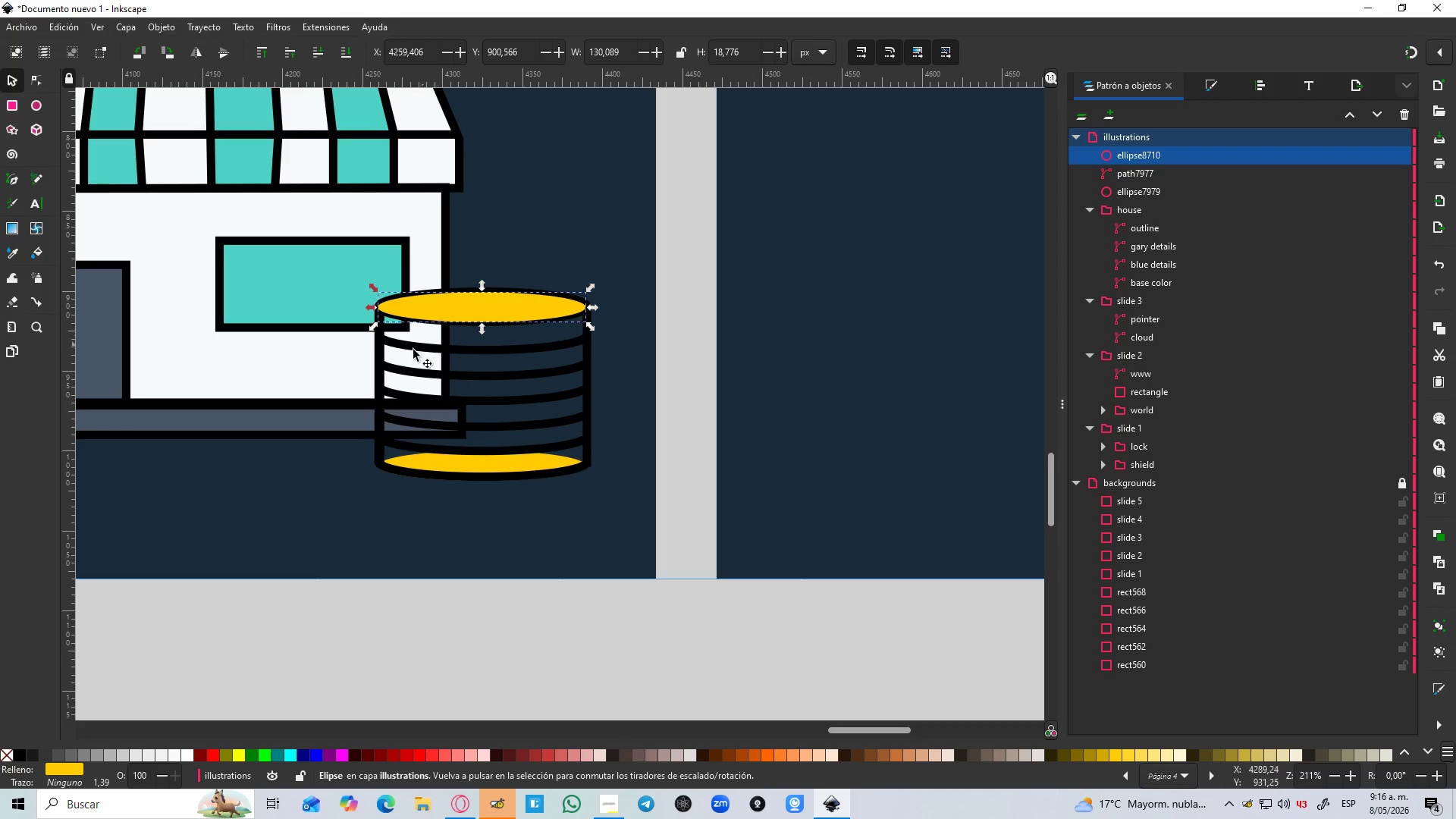 
hold_key(key=ControlLeft, duration=0.56)
scroll: coordinate [400, 355], scroll_direction: up, amount: 2.0
 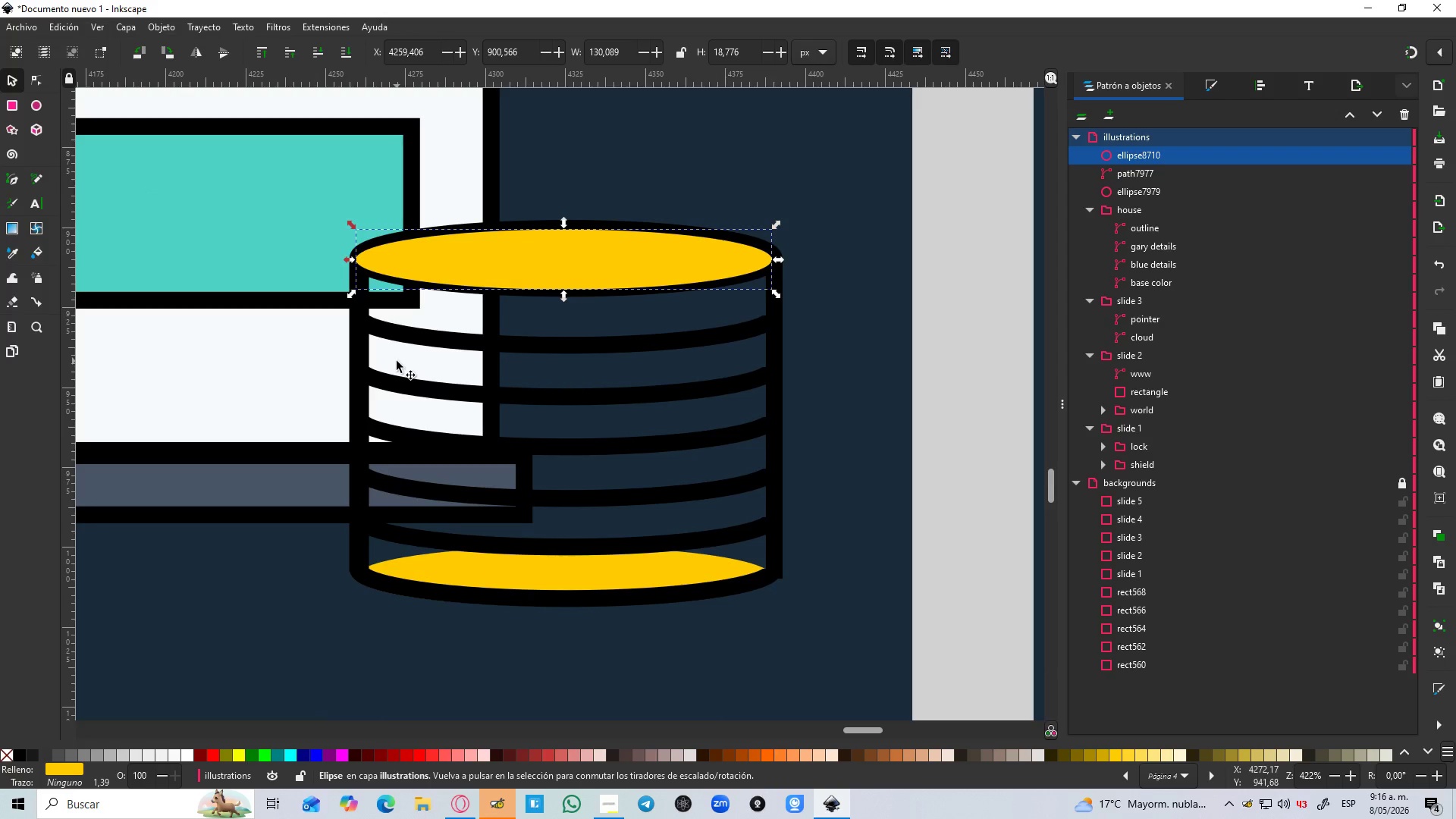 
key(B)
 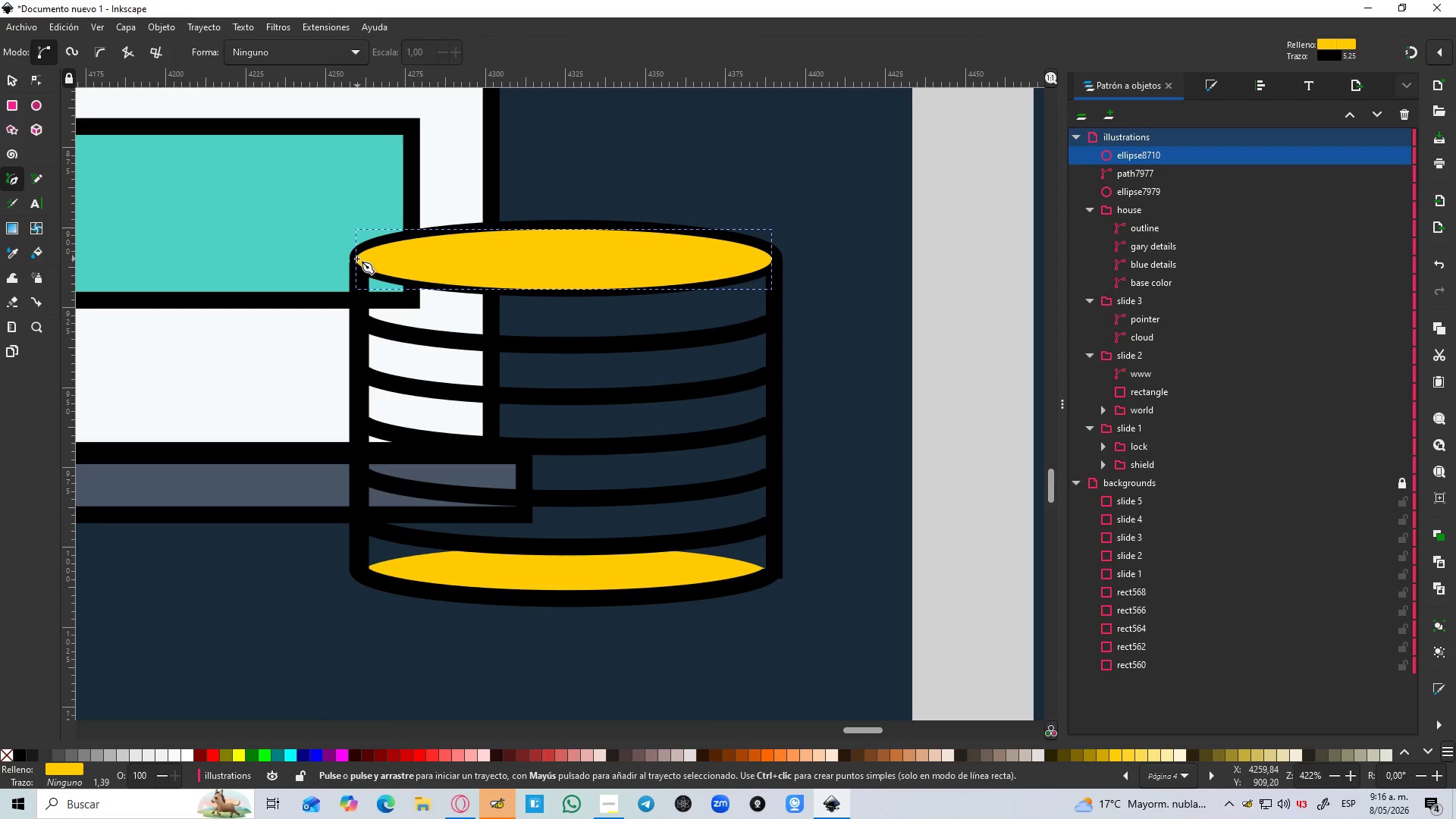 
left_click([356, 260])
 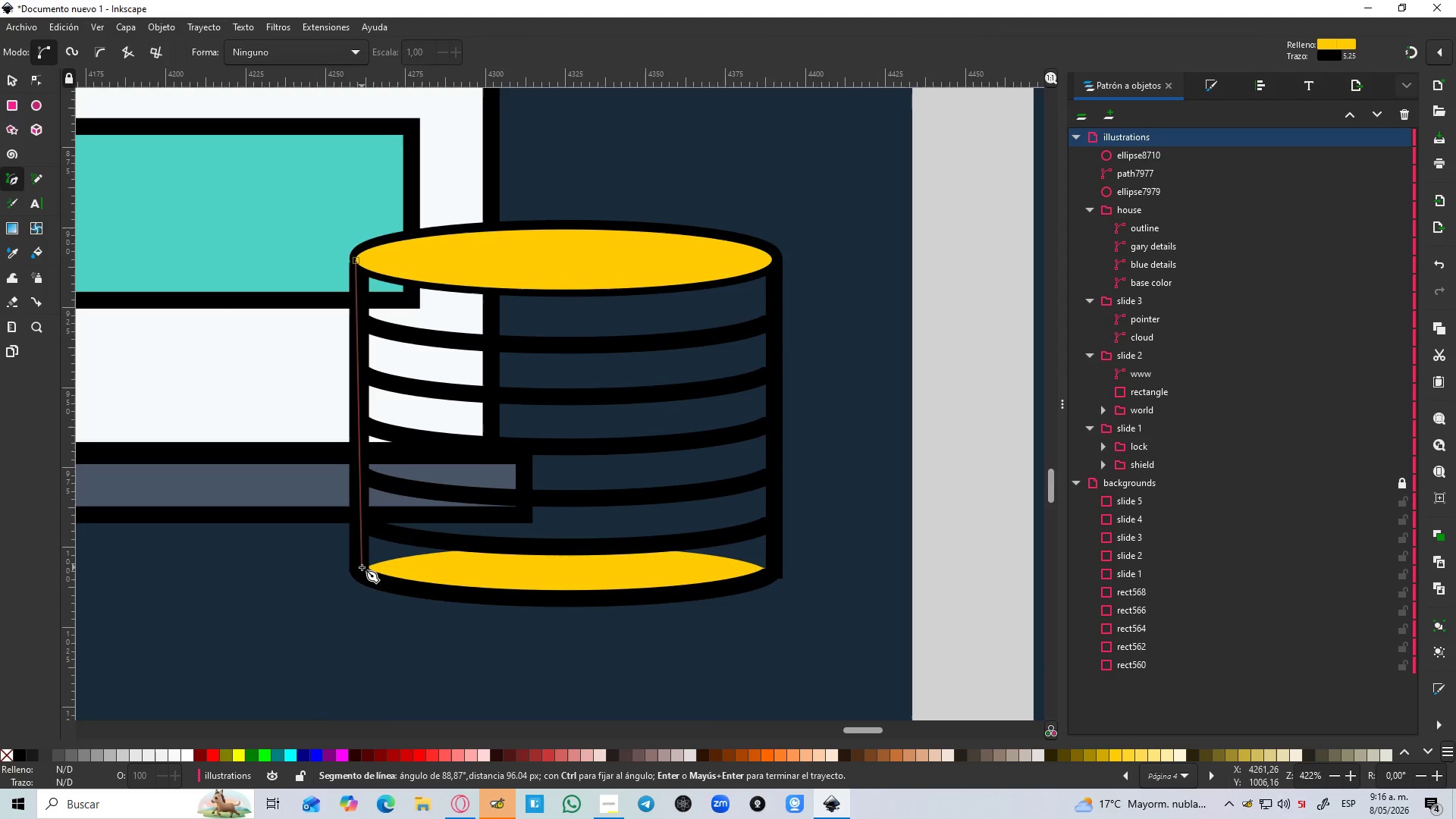 
hold_key(key=ControlLeft, duration=1.52)
scroll: coordinate [362, 566], scroll_direction: up, amount: 1.0
 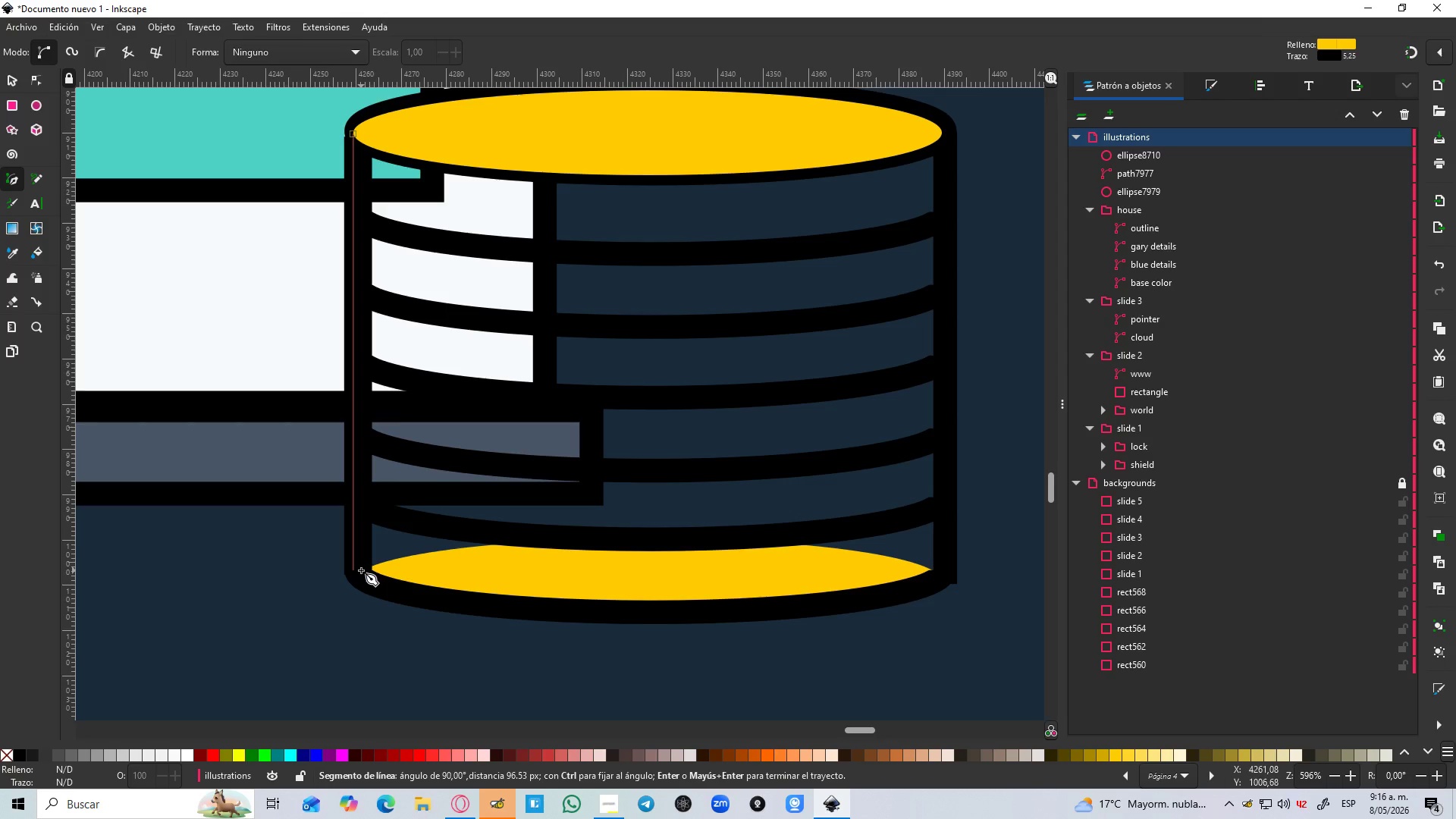 
hold_key(key=ControlLeft, duration=0.83)
 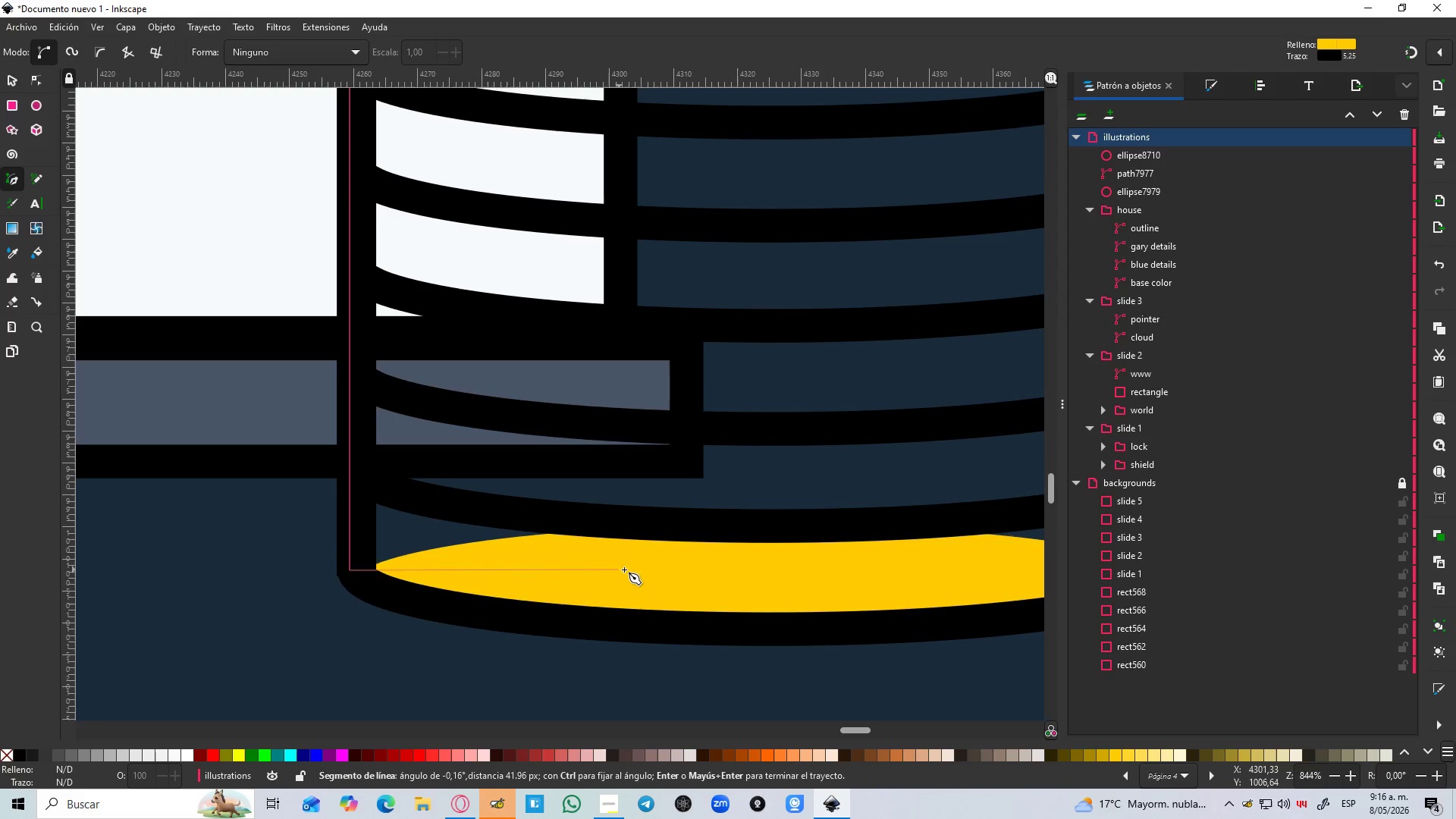 
scroll: coordinate [361, 570], scroll_direction: up, amount: 1.0
 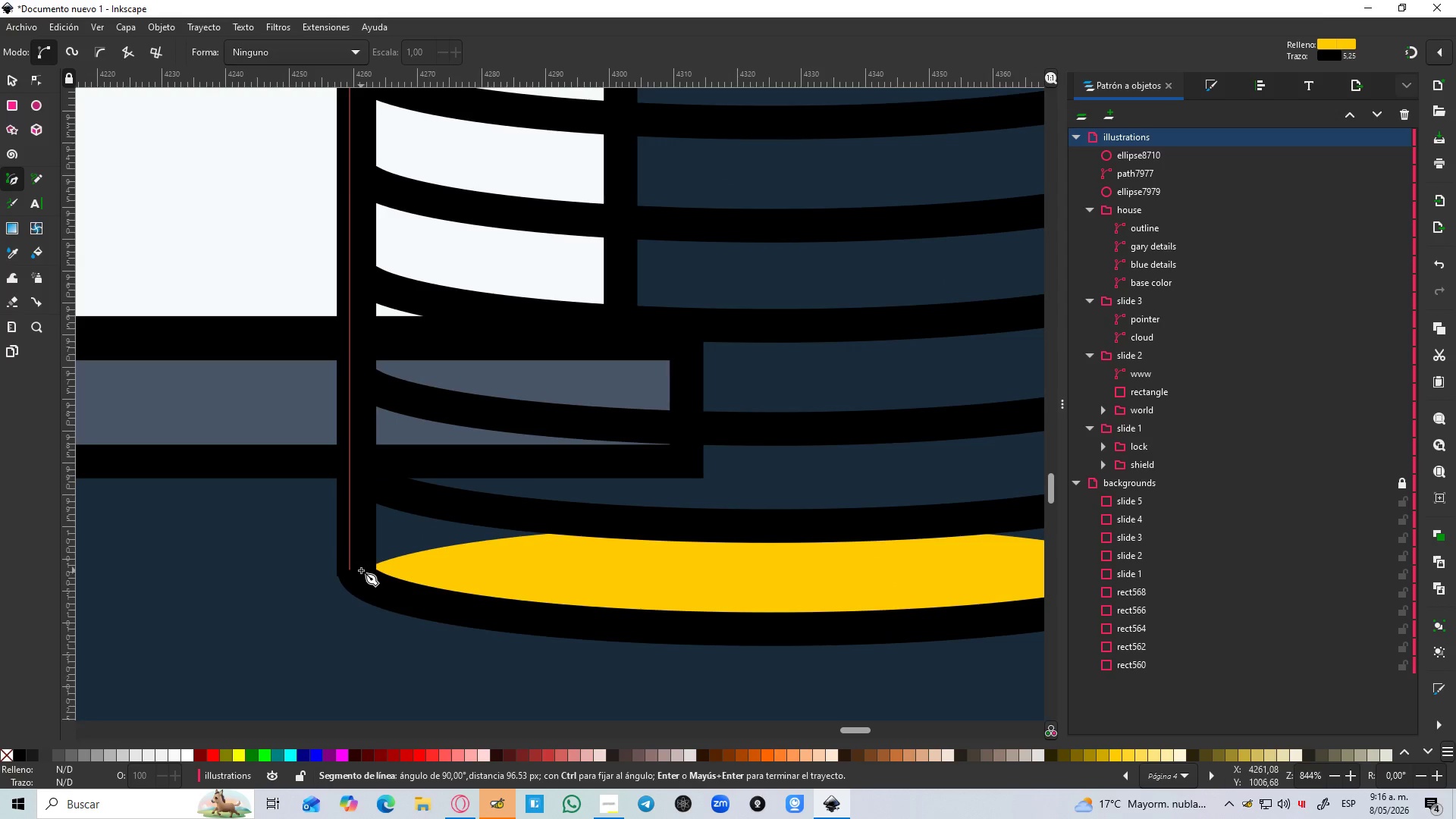 
left_click([361, 570])
 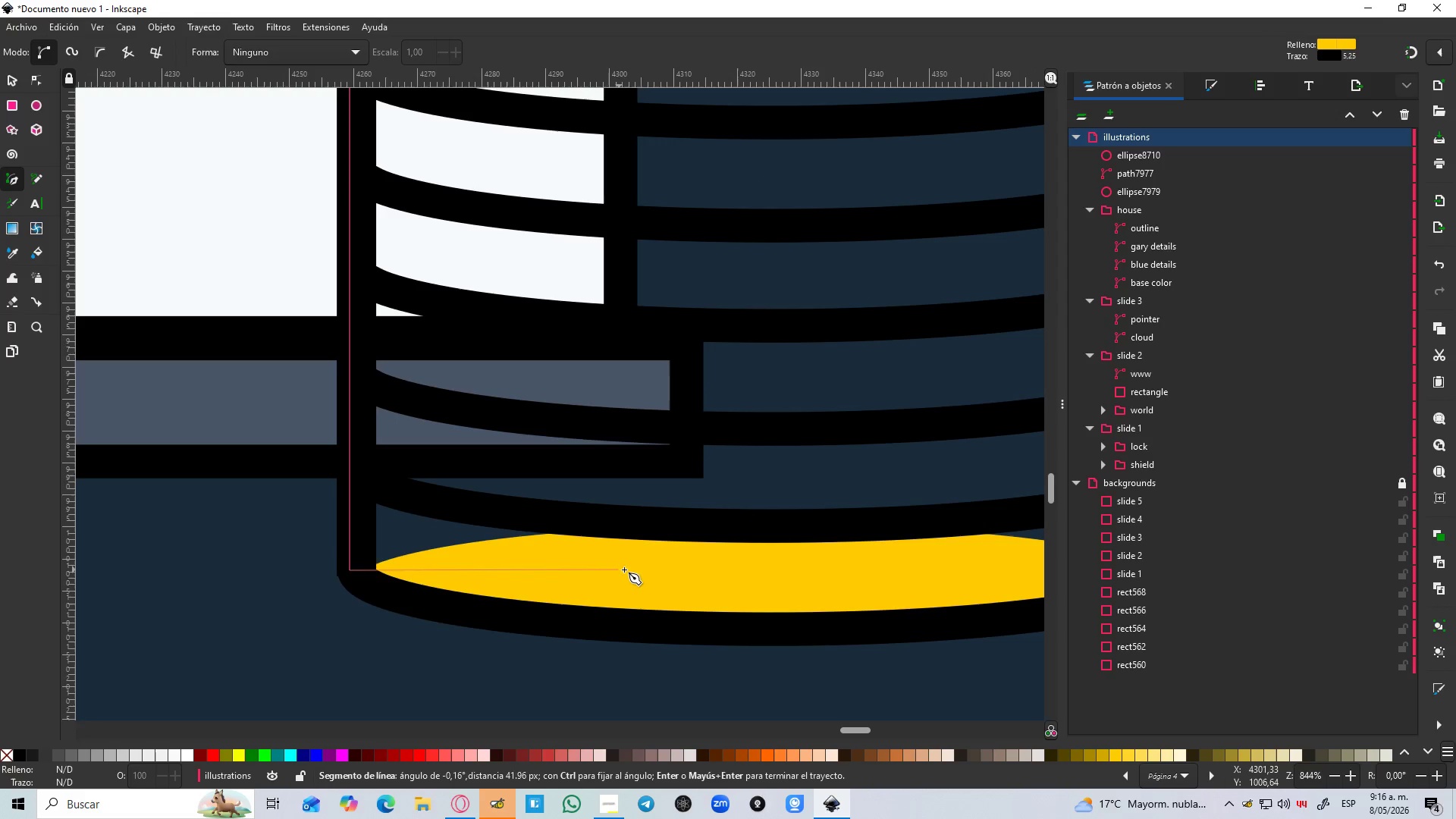 
hold_key(key=ControlLeft, duration=1.5)
 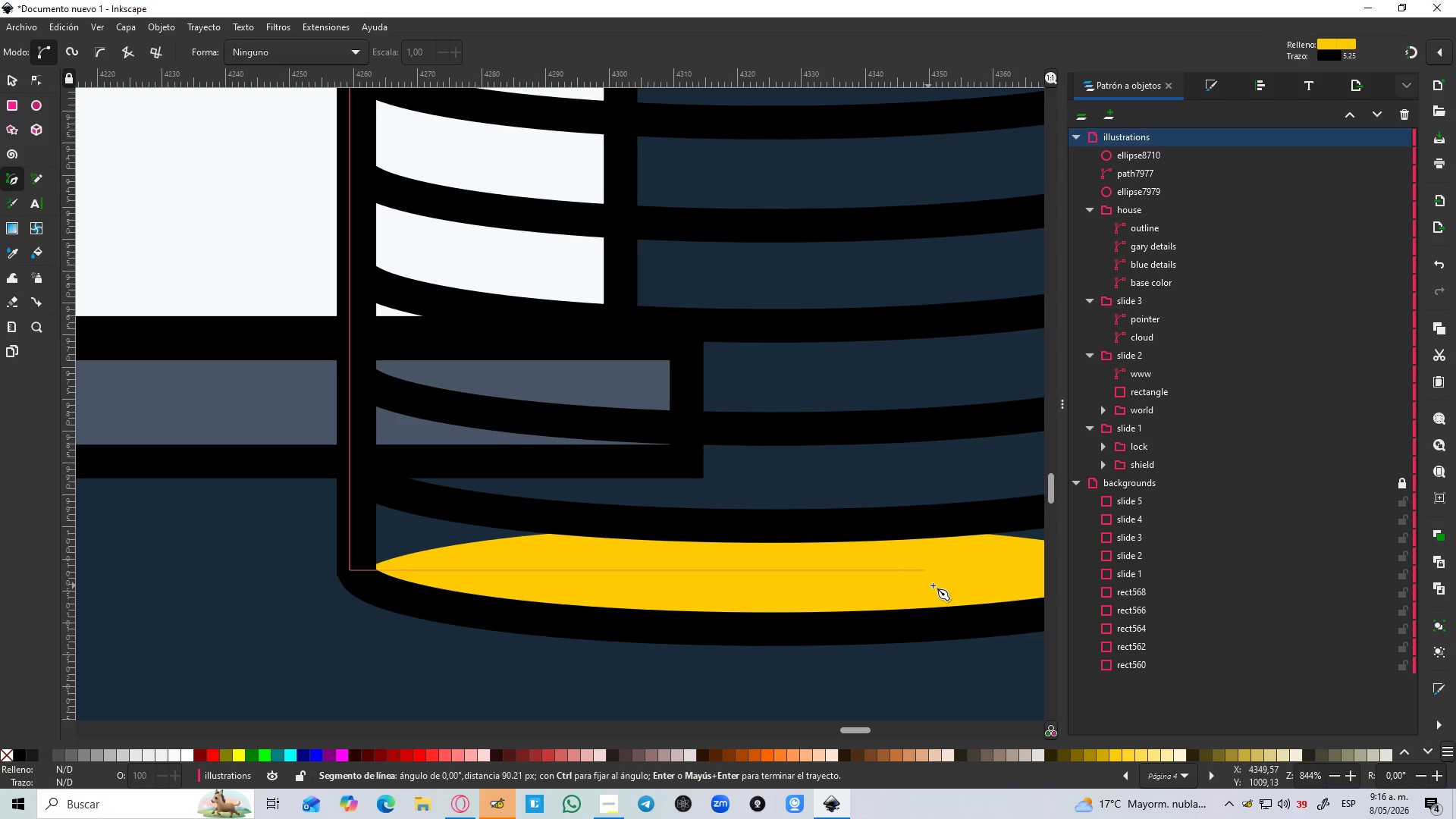 
hold_key(key=ControlLeft, duration=0.75)
 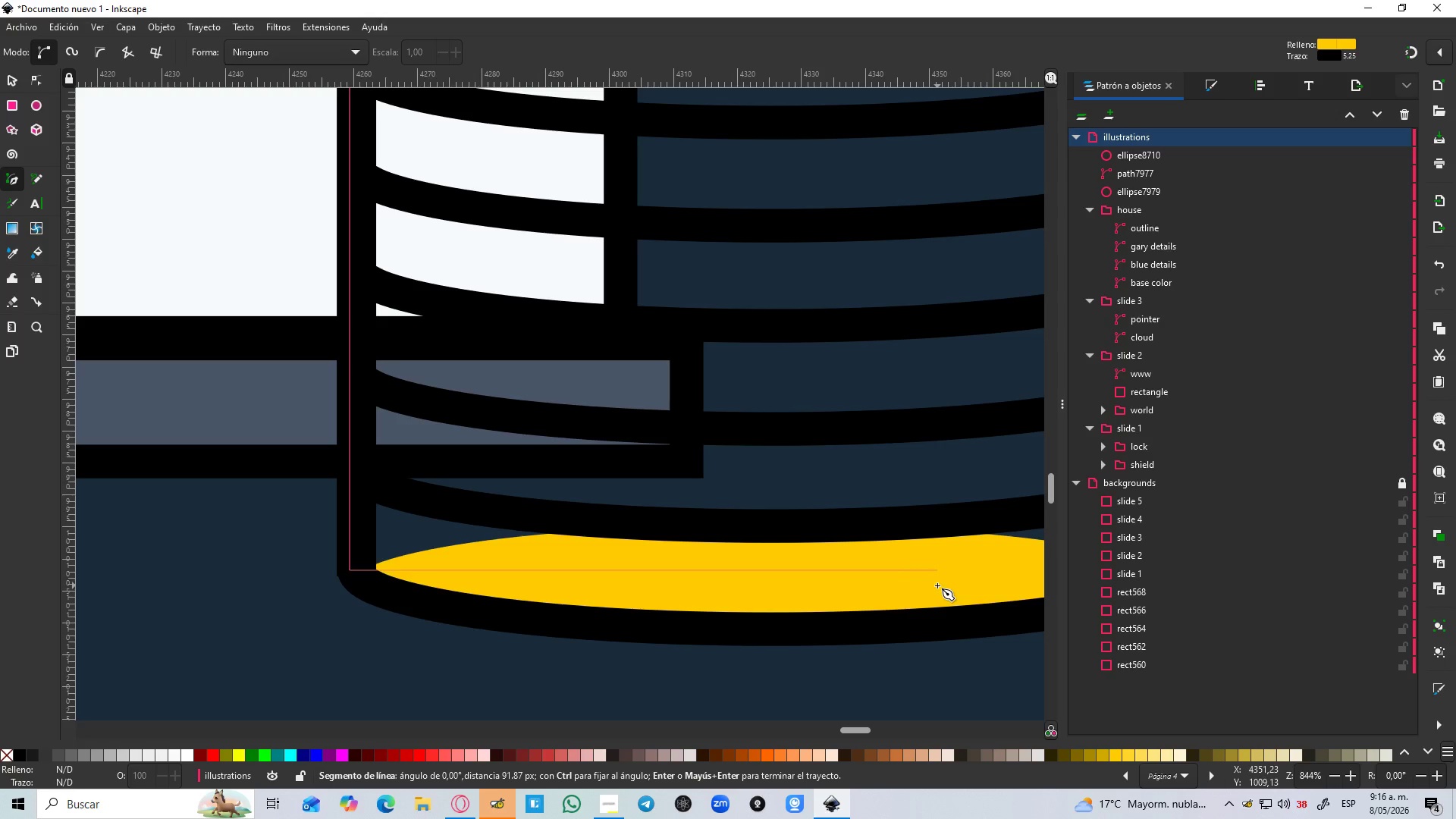 
hold_key(key=Space, duration=0.48)
 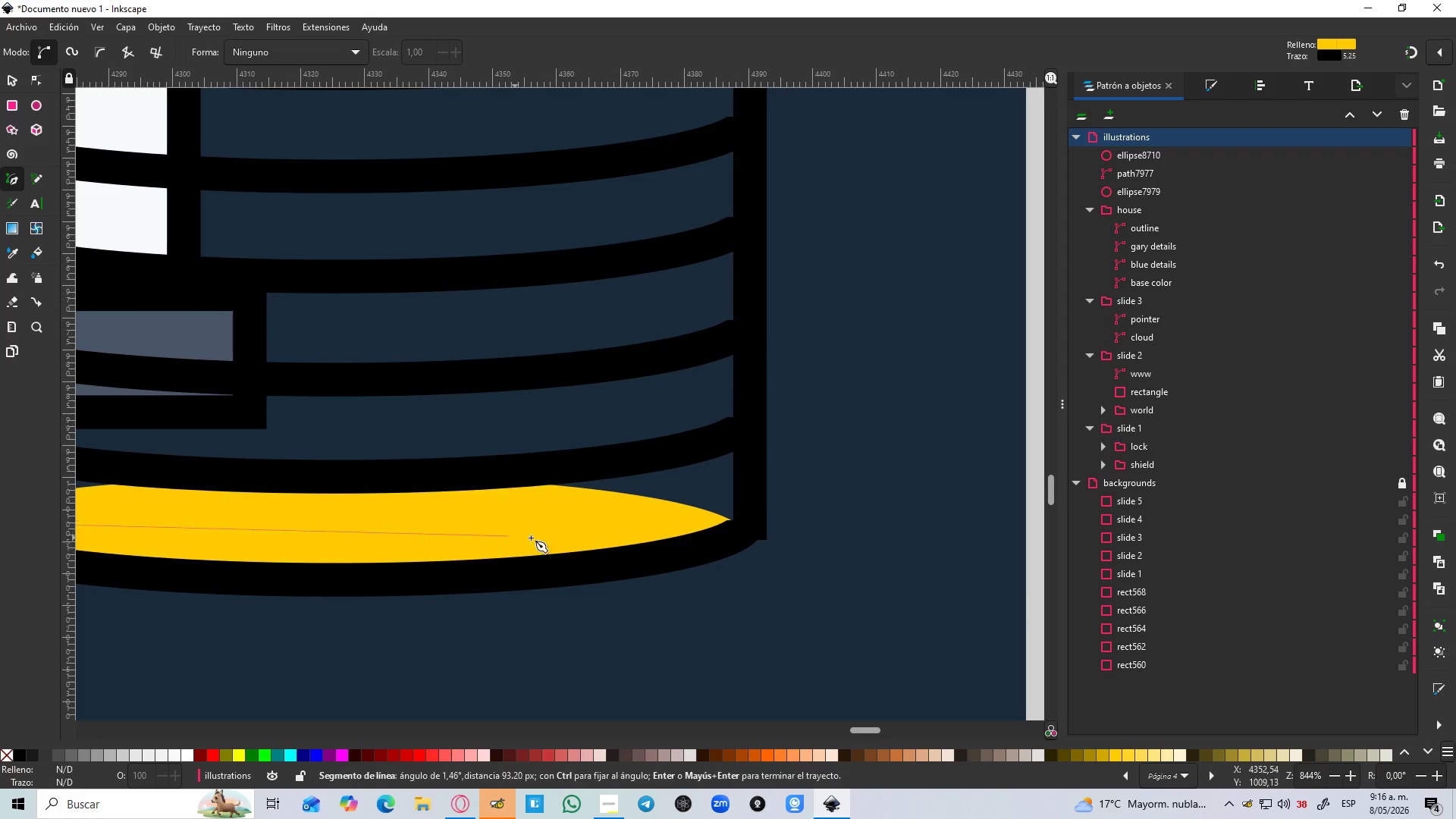 
hold_key(key=ControlLeft, duration=1.25)
left_click([746, 520])
 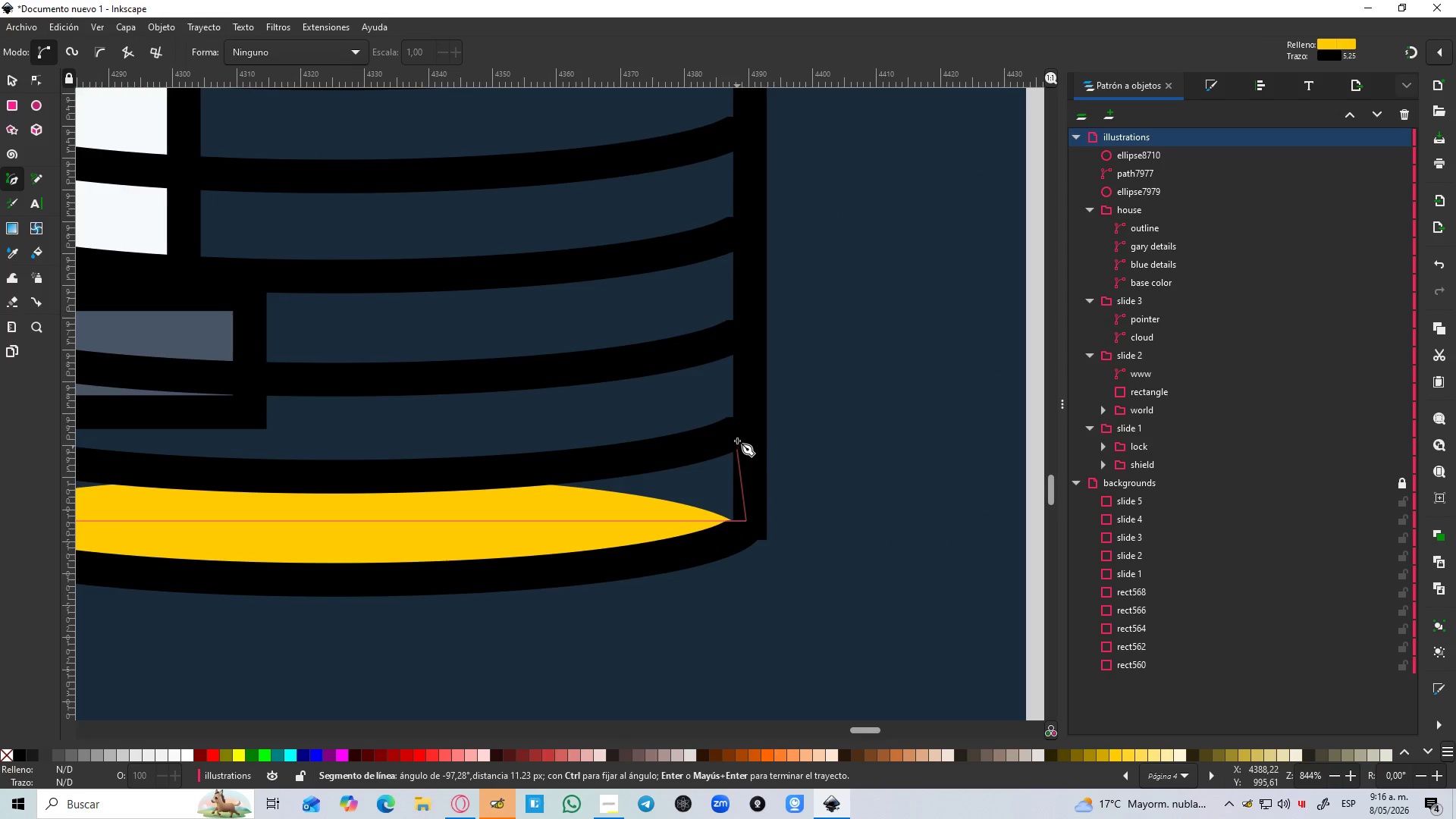 
hold_key(key=ControlLeft, duration=1.53)
scroll: coordinate [738, 436], scroll_direction: down, amount: 4.0
 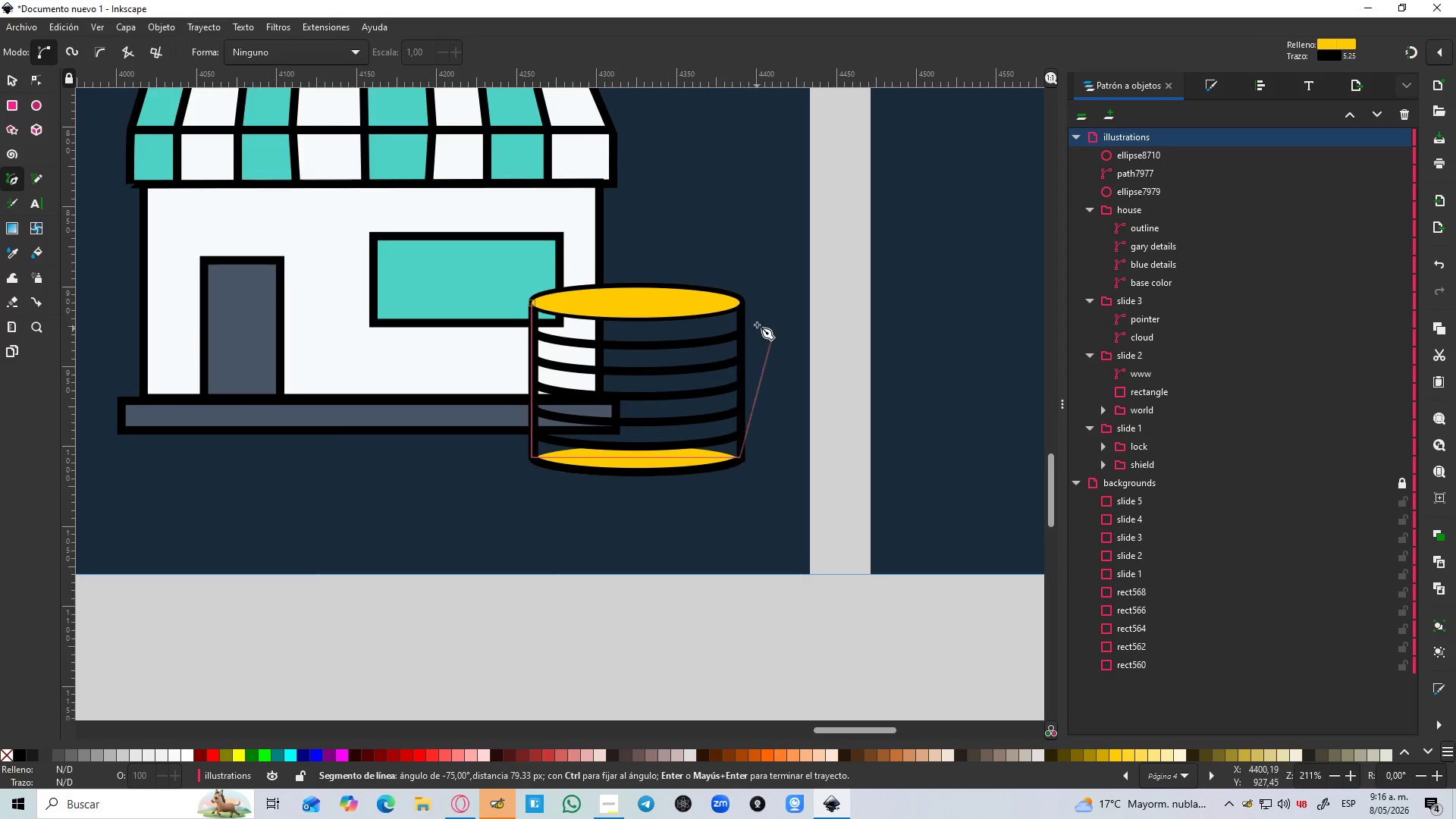 
scroll: coordinate [746, 313], scroll_direction: up, amount: 3.0
 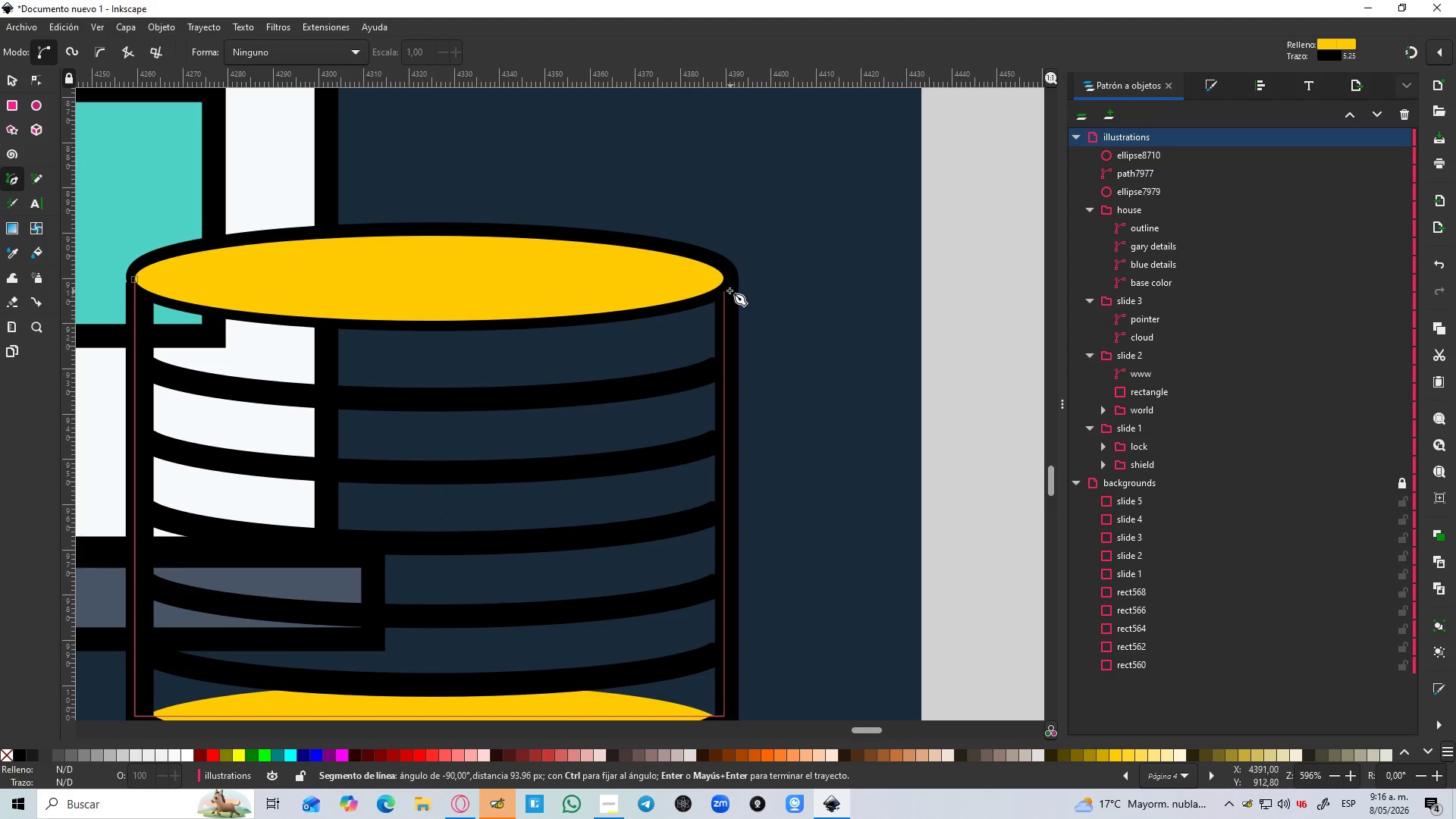 
hold_key(key=ControlLeft, duration=1.52)
left_click([726, 279])
 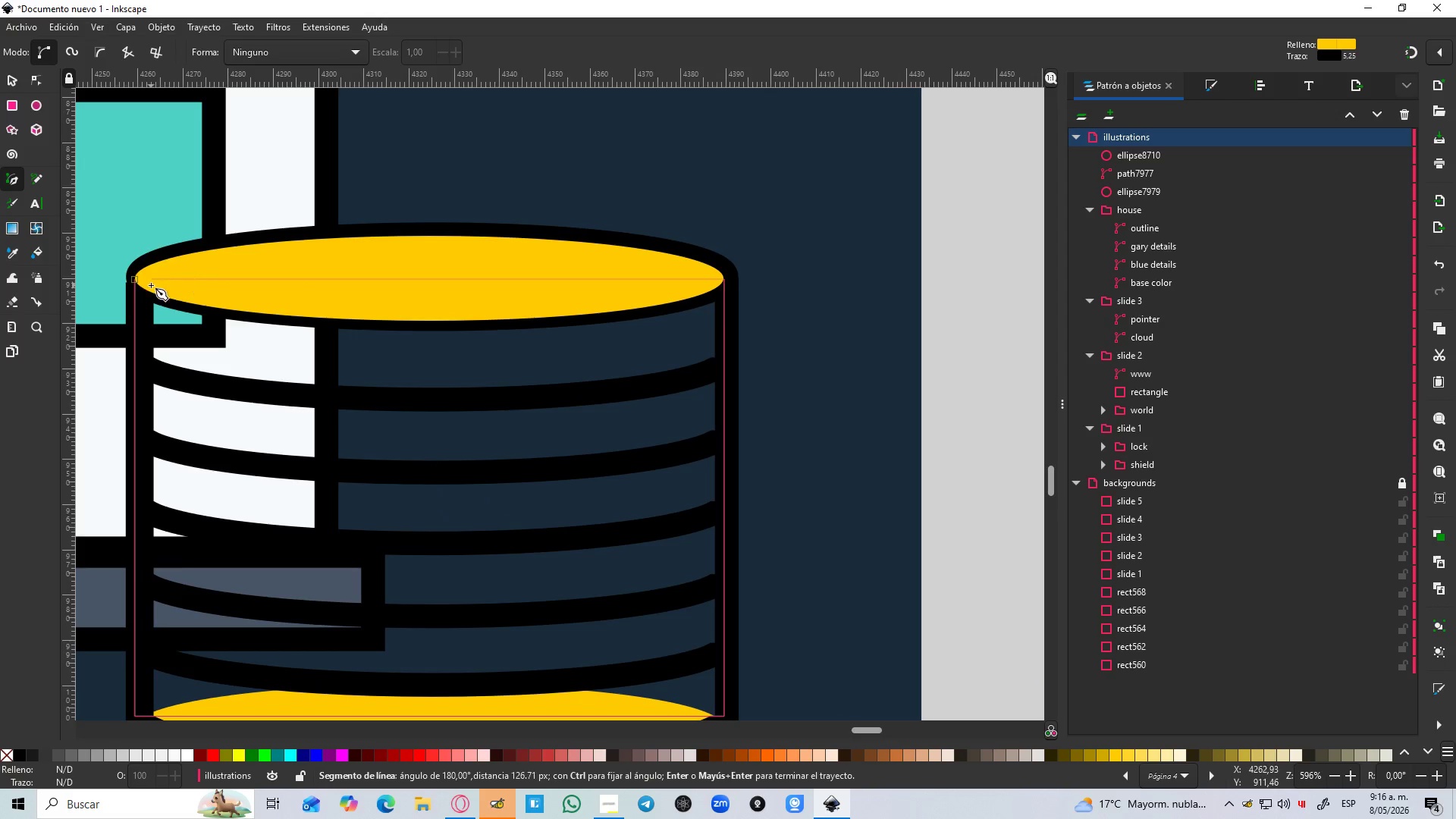 
hold_key(key=ControlLeft, duration=0.78)
left_click([134, 280])
 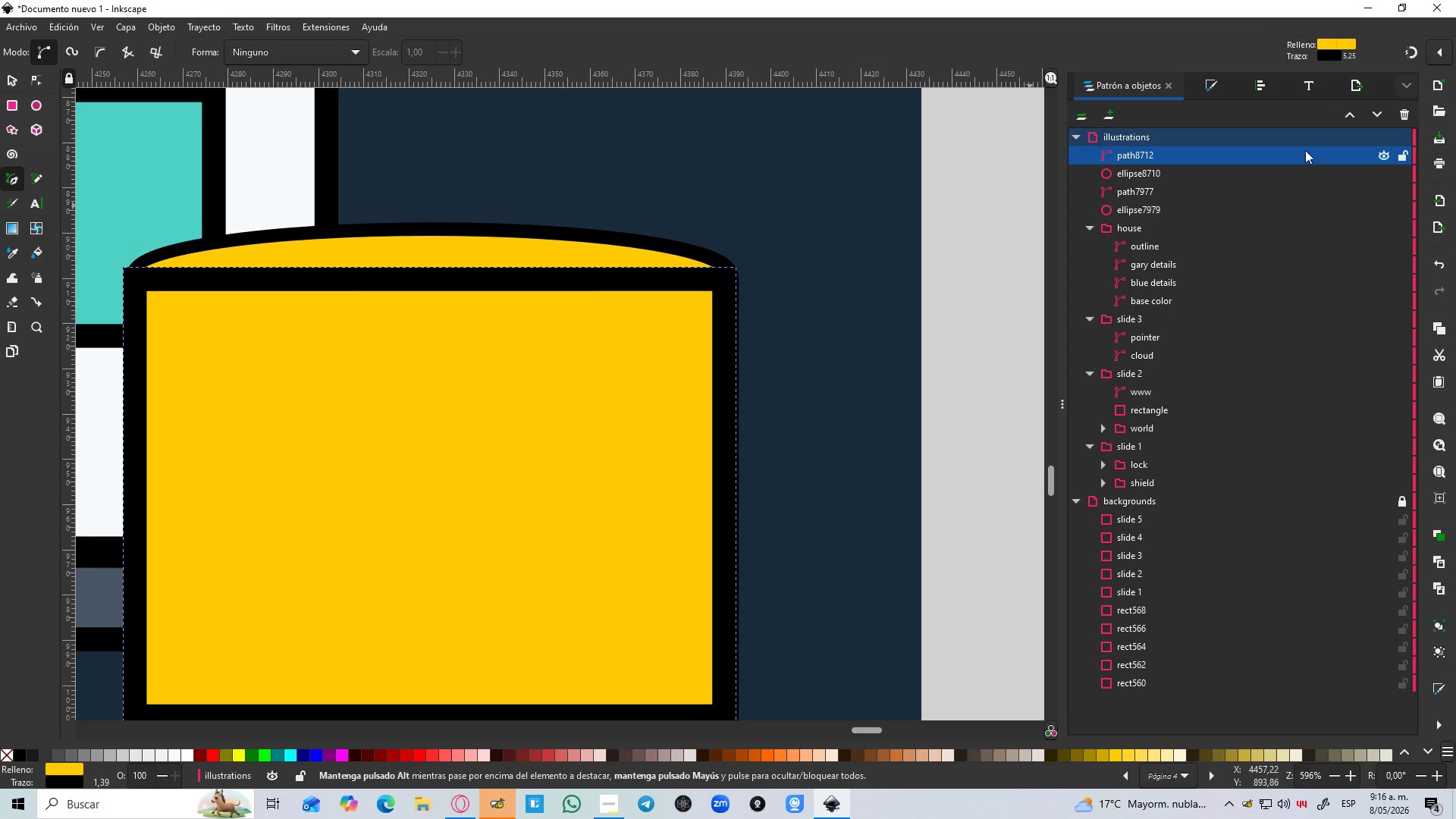 
left_click([1203, 86])
 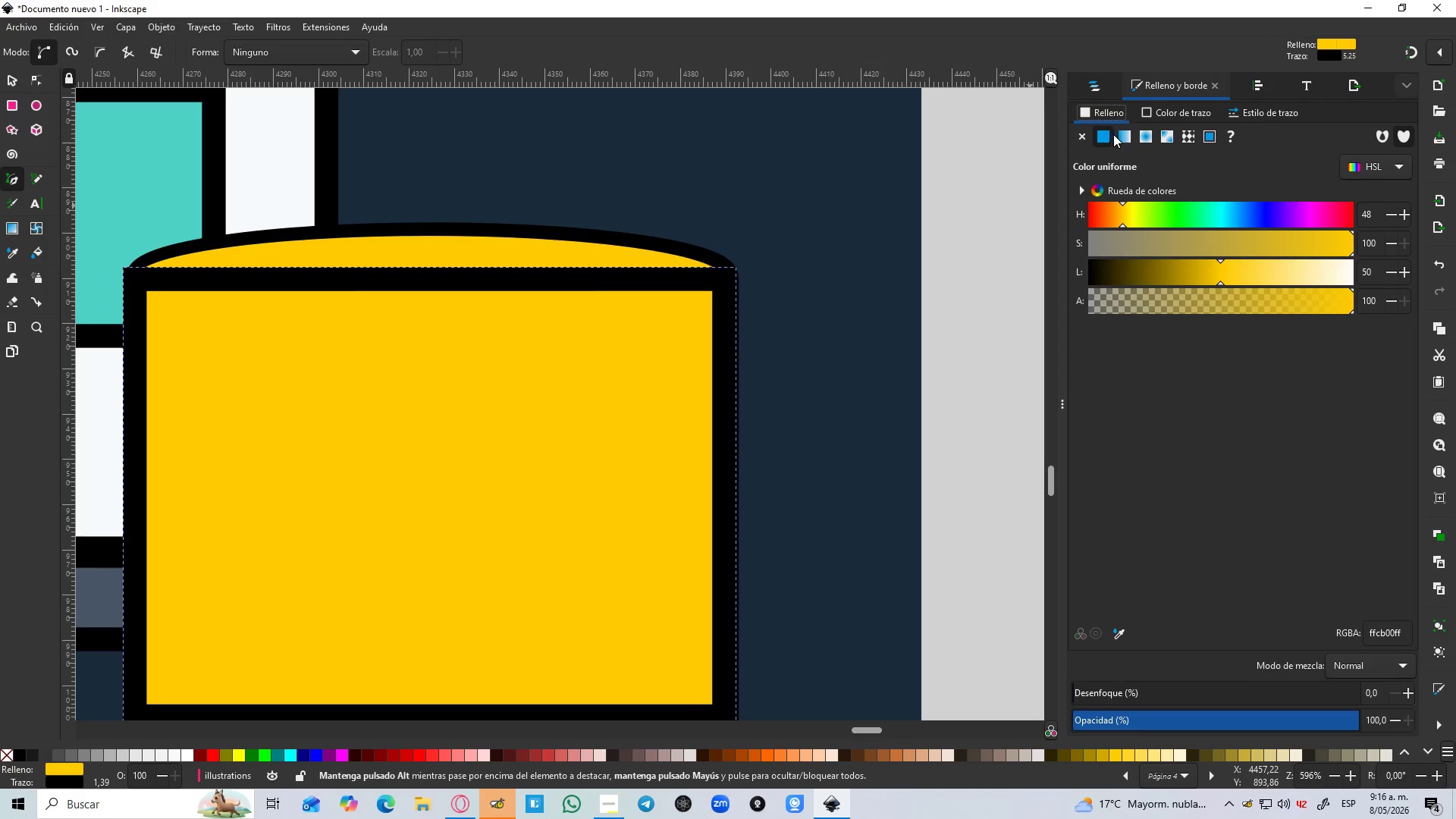 
left_click([1150, 118])
 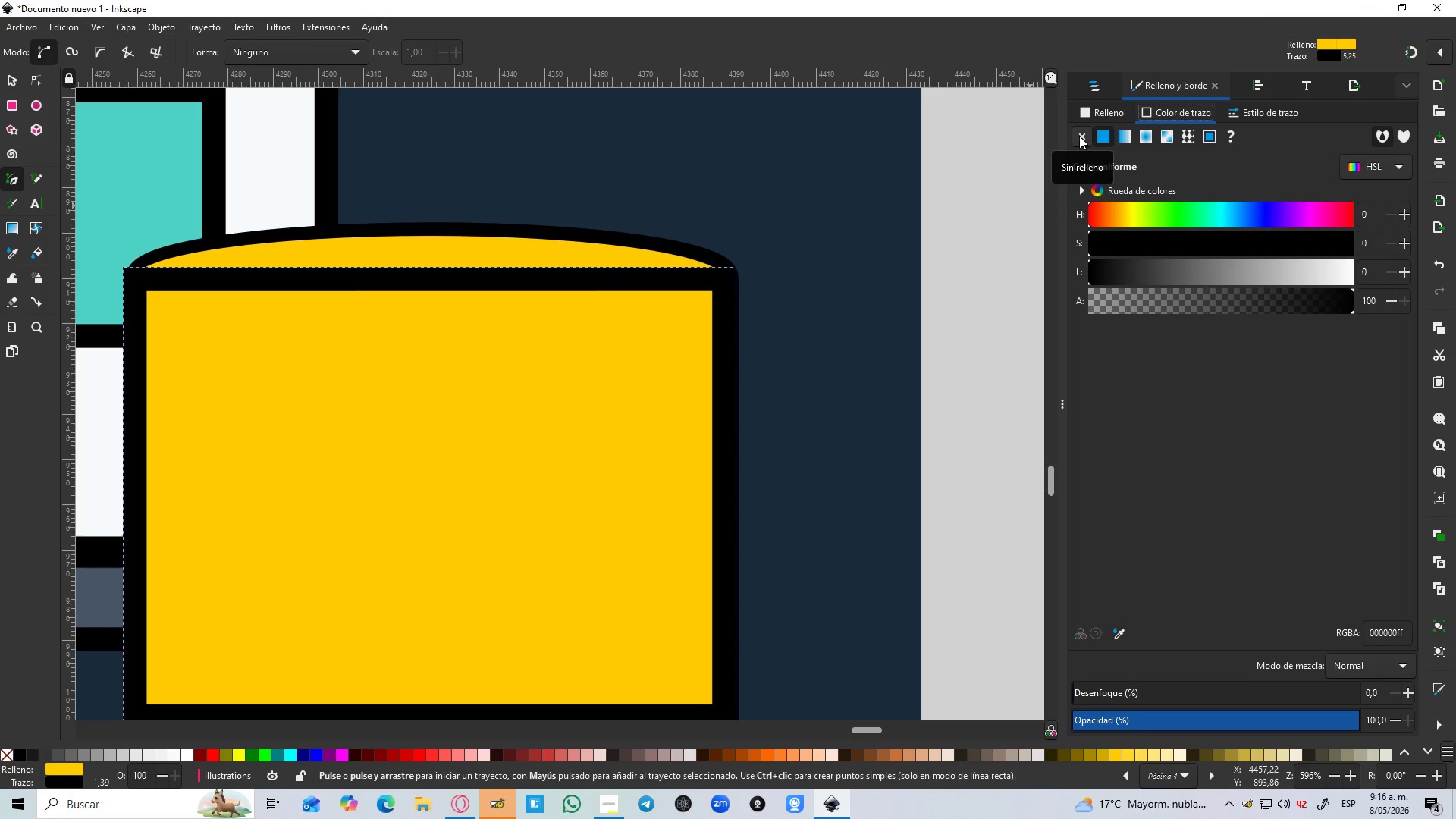 
left_click([1076, 135])
 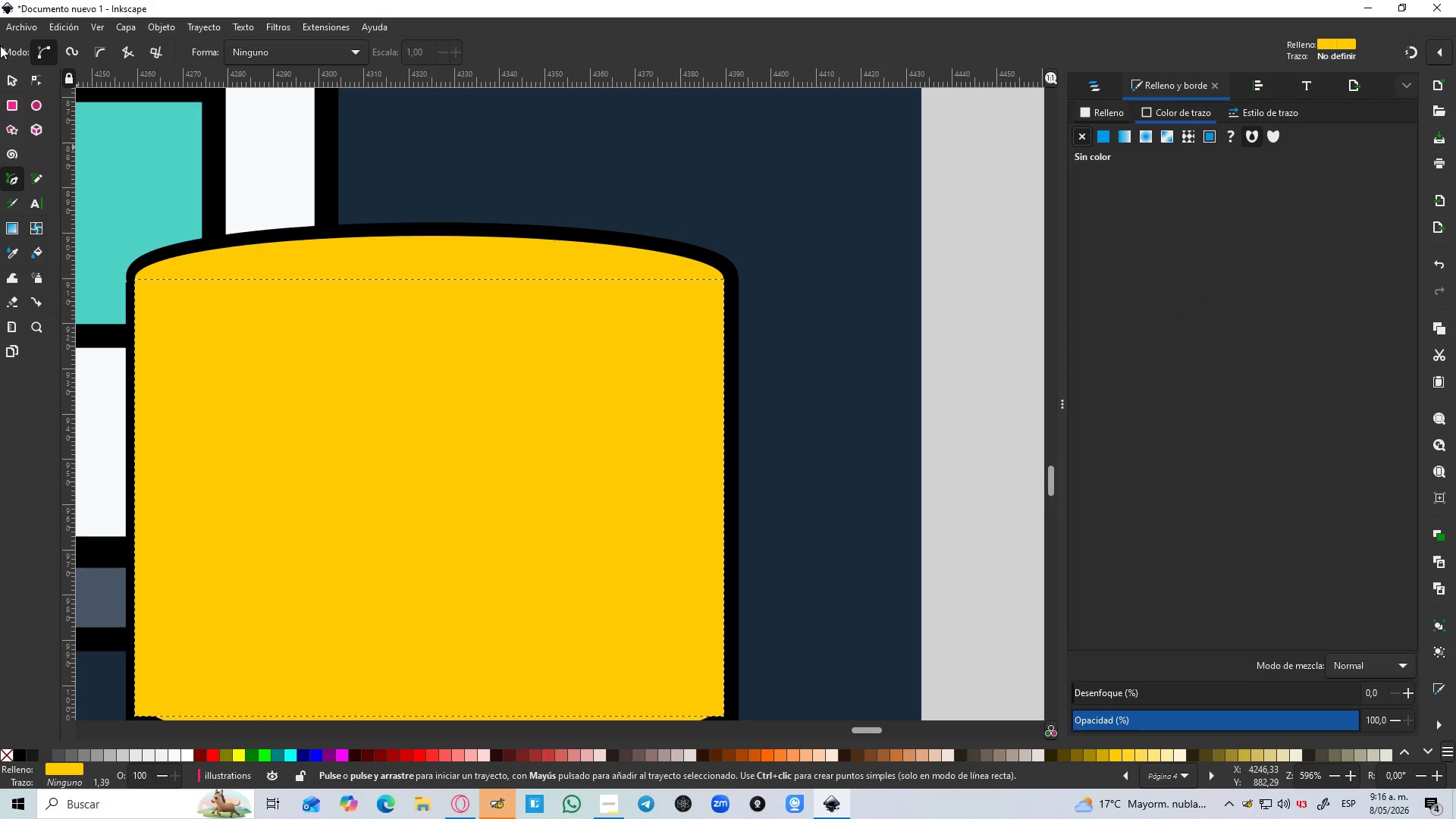 
left_click([6, 73])
 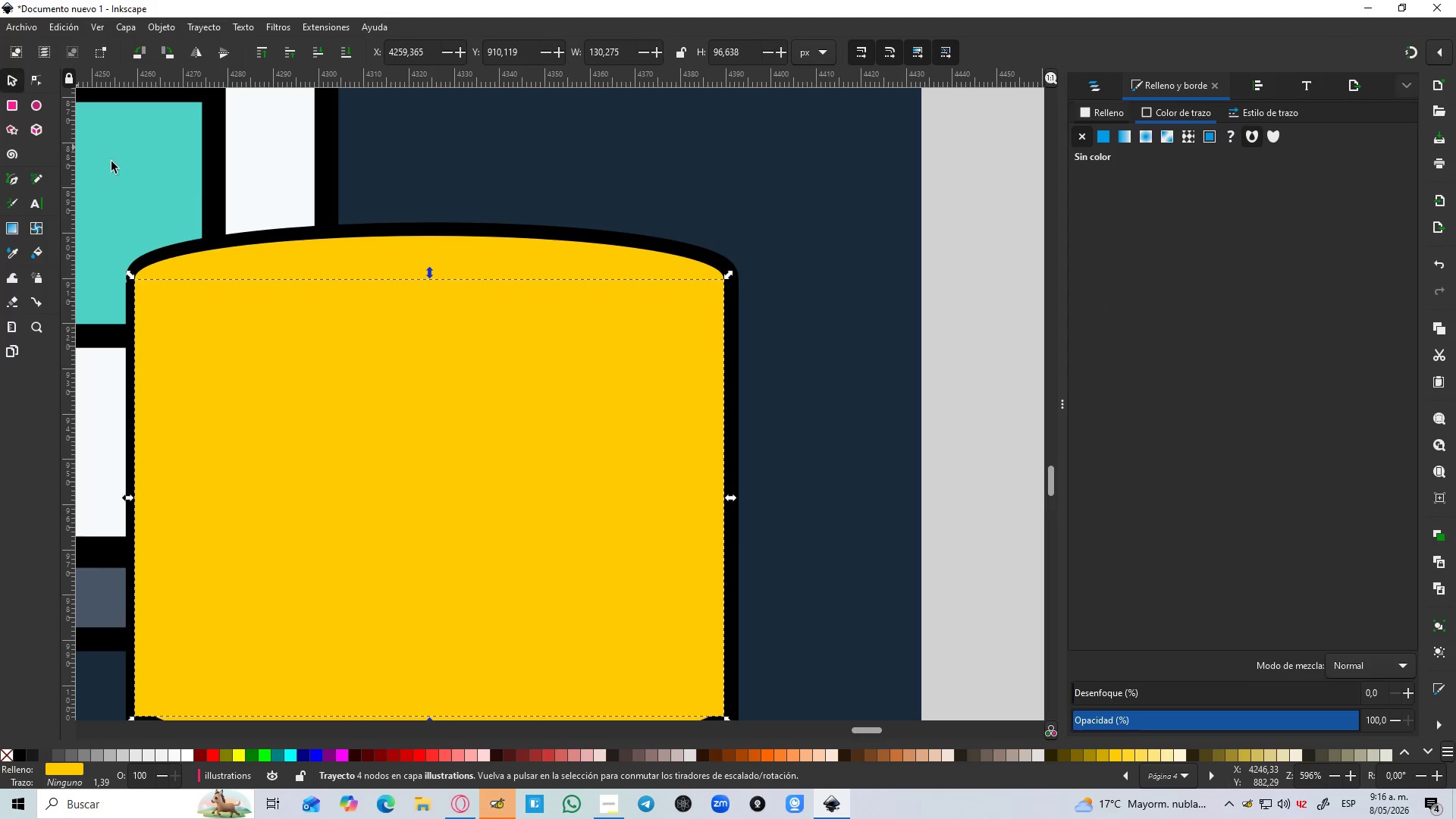 
hold_key(key=ShiftLeft, duration=1.06)
 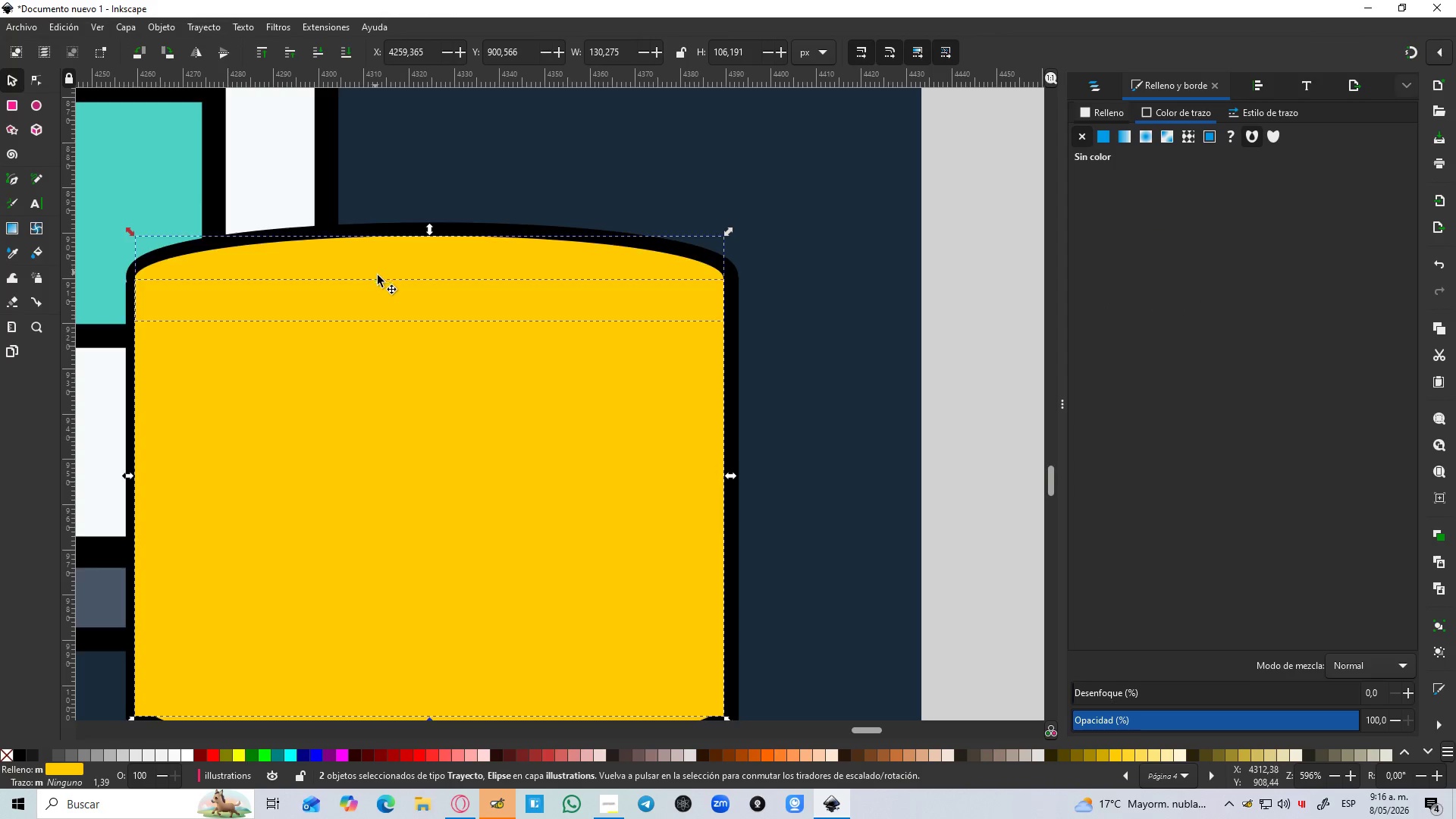 
scroll: coordinate [392, 303], scroll_direction: down, amount: 6.0
 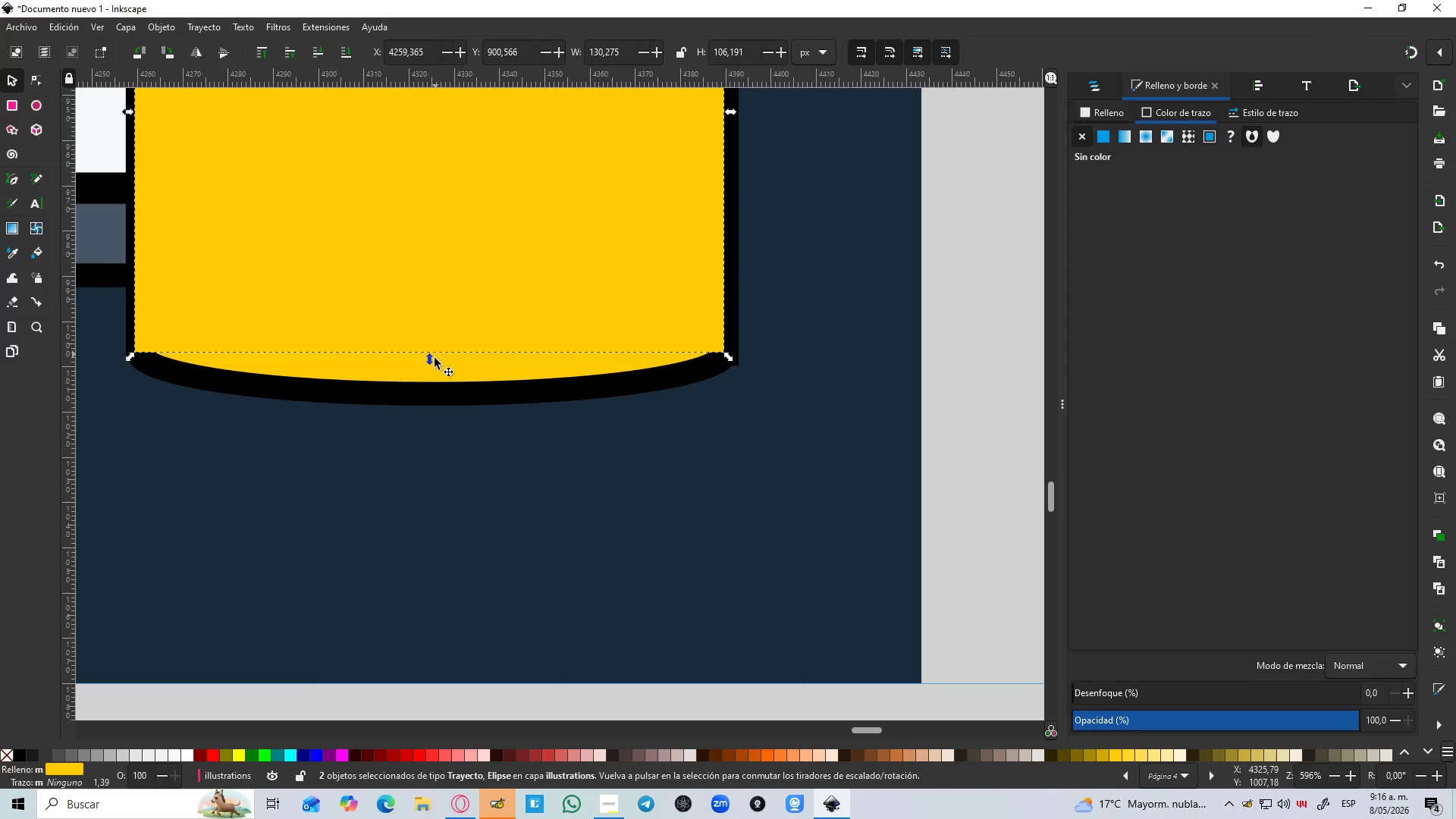 
hold_key(key=ShiftLeft, duration=0.8)
 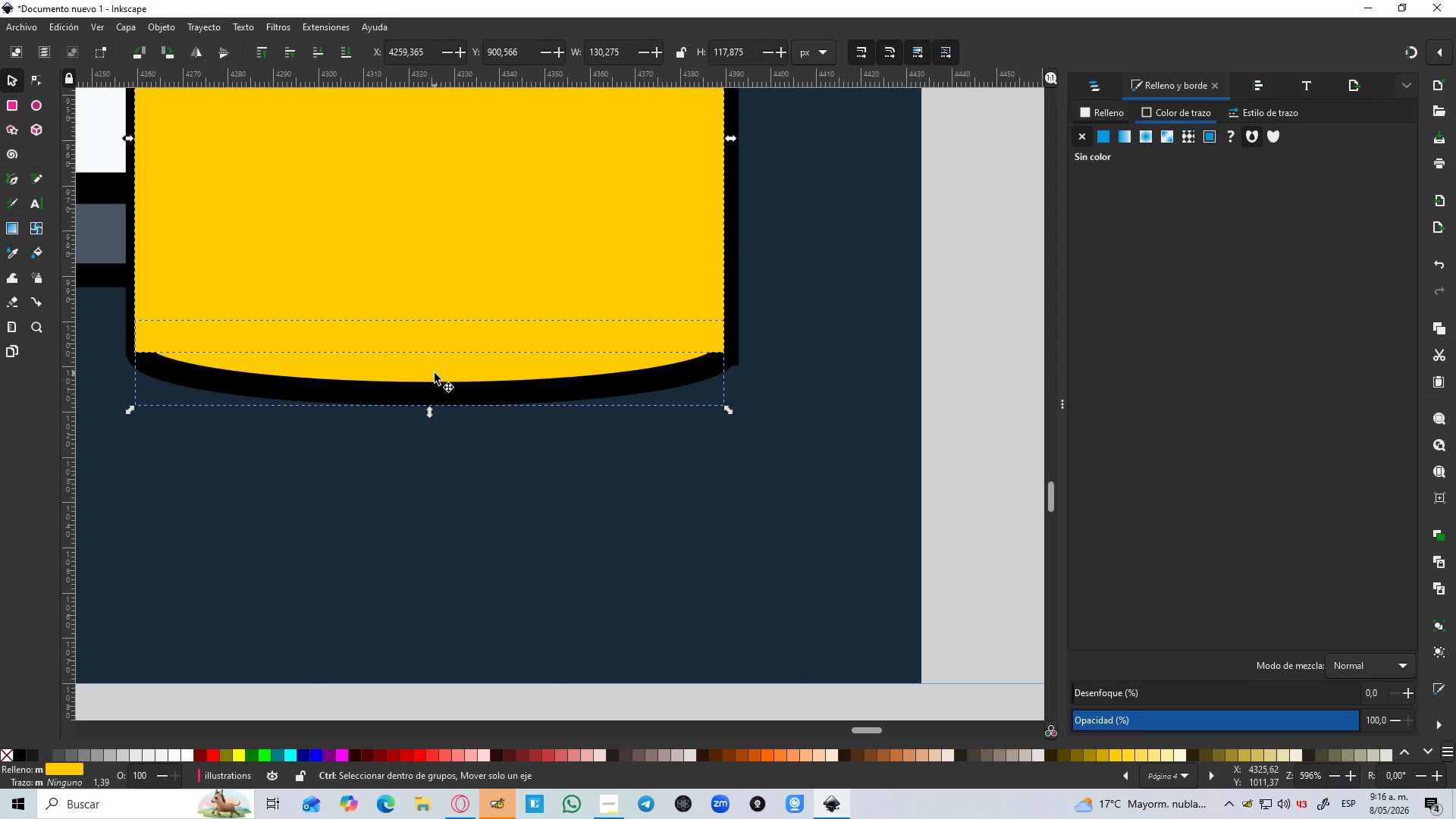 
key(Control+NumpadAdd)
 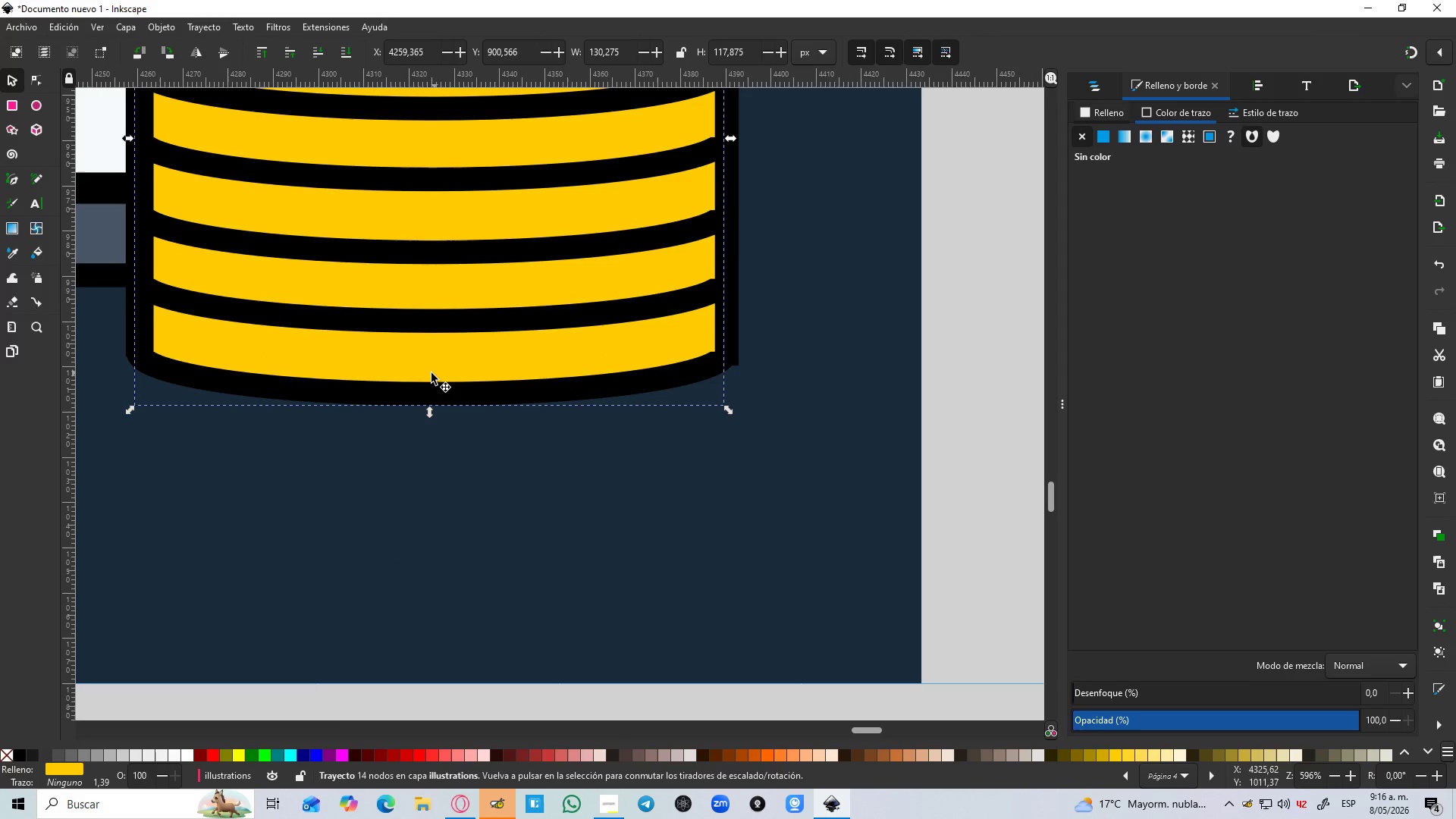 
hold_key(key=ControlLeft, duration=0.66)
scroll: coordinate [431, 373], scroll_direction: down, amount: 3.0
 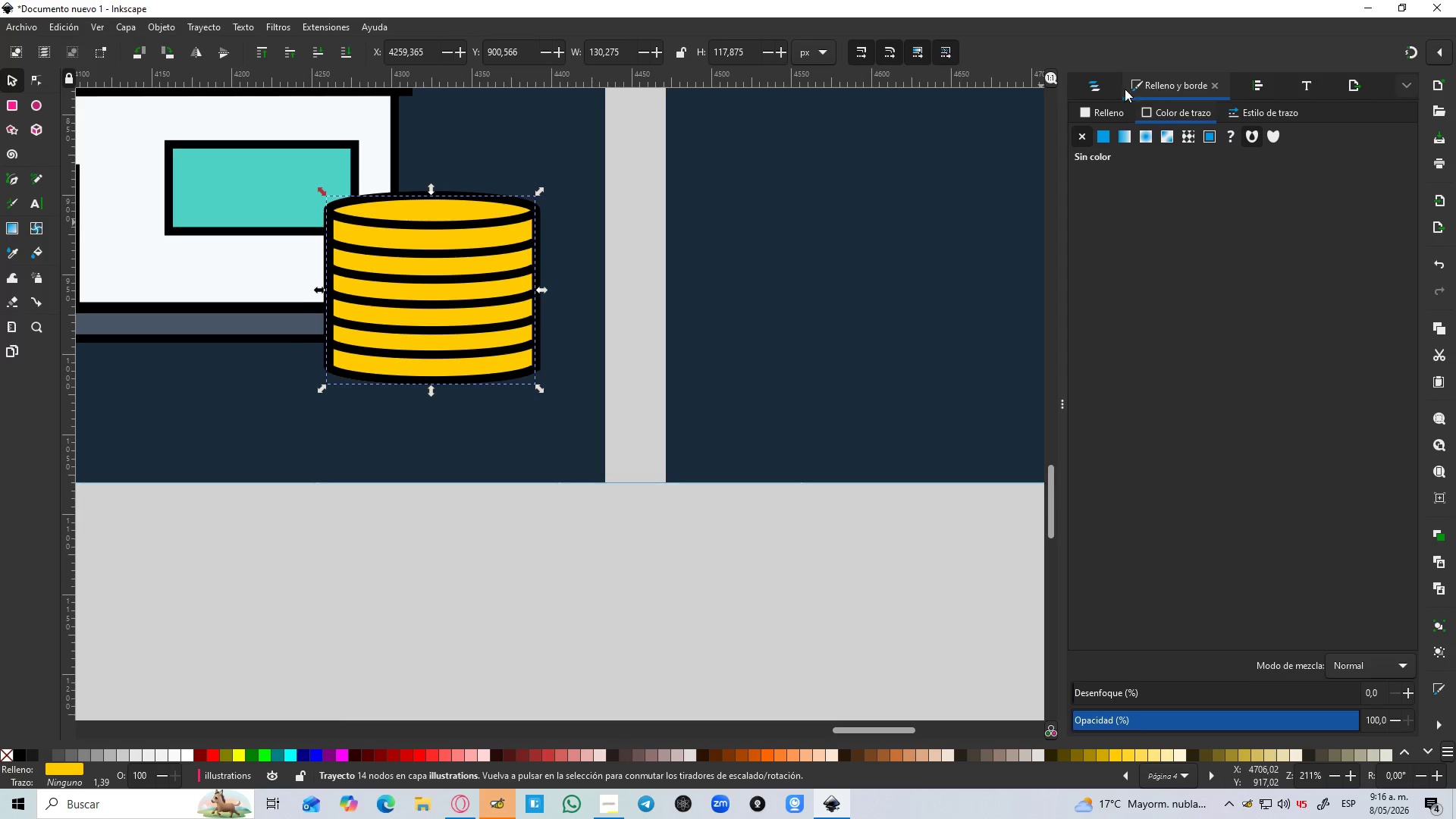 
left_click([1105, 86])
 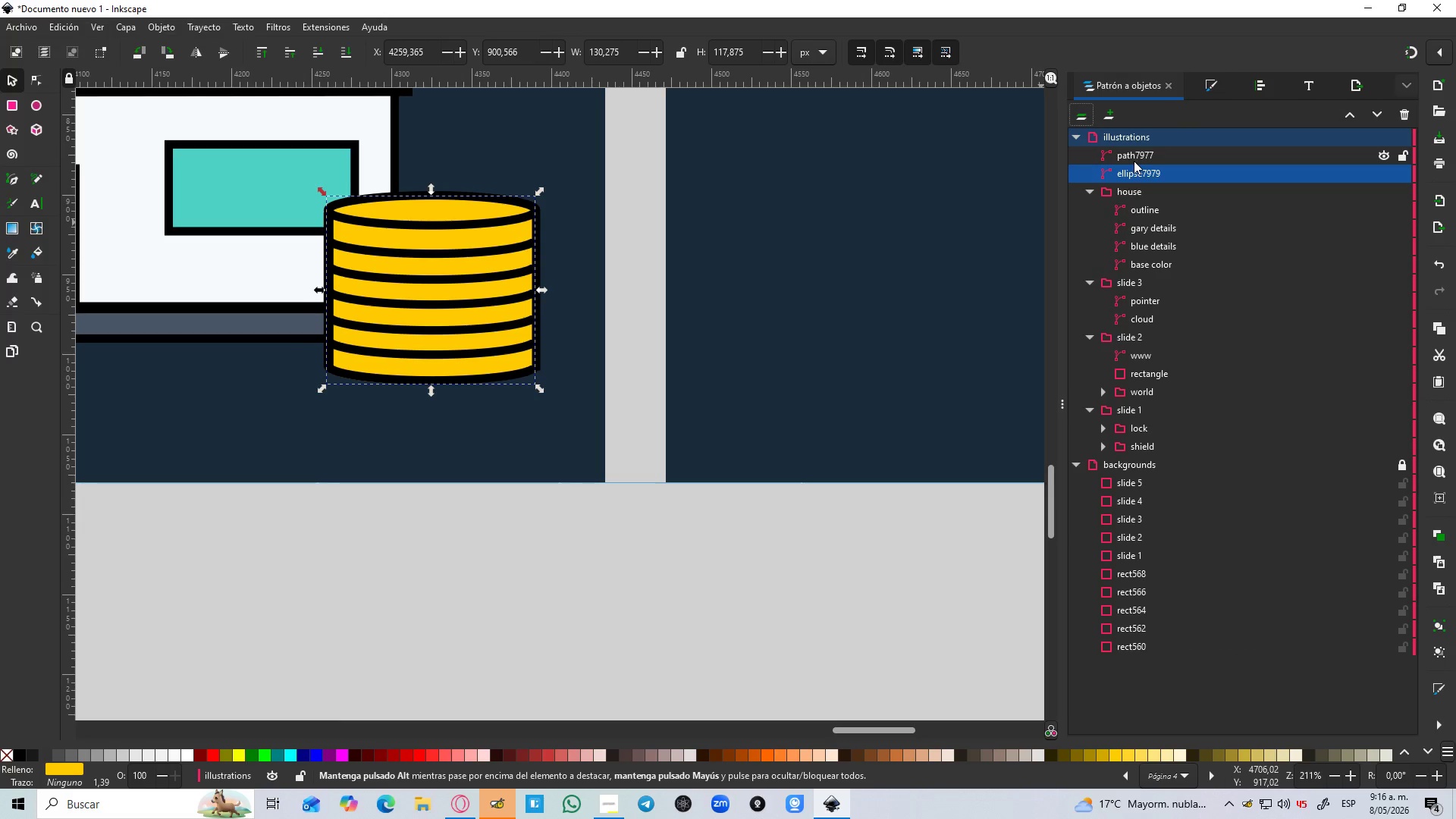 
left_click([1134, 161])
 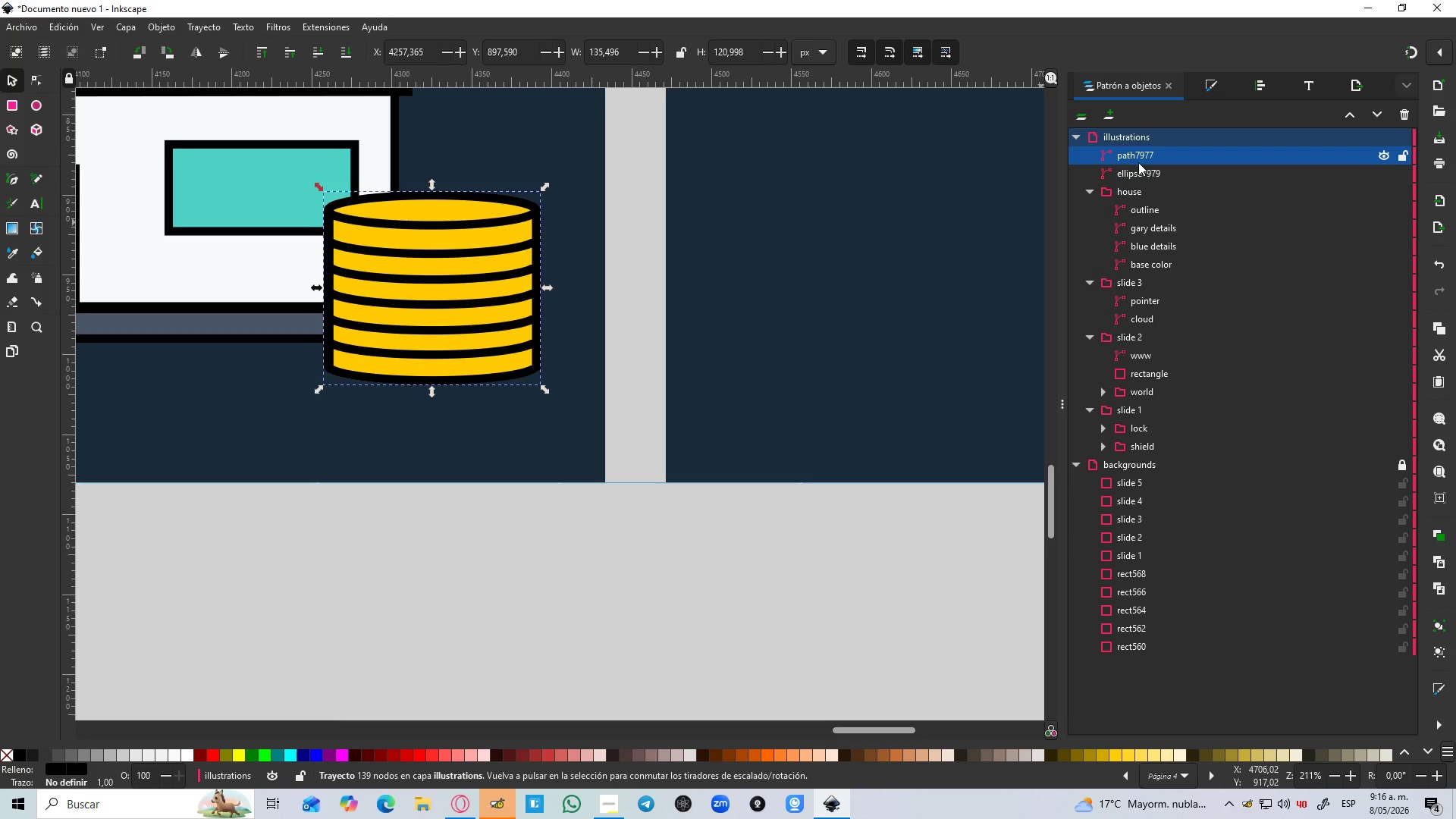 
left_click([1140, 171])
 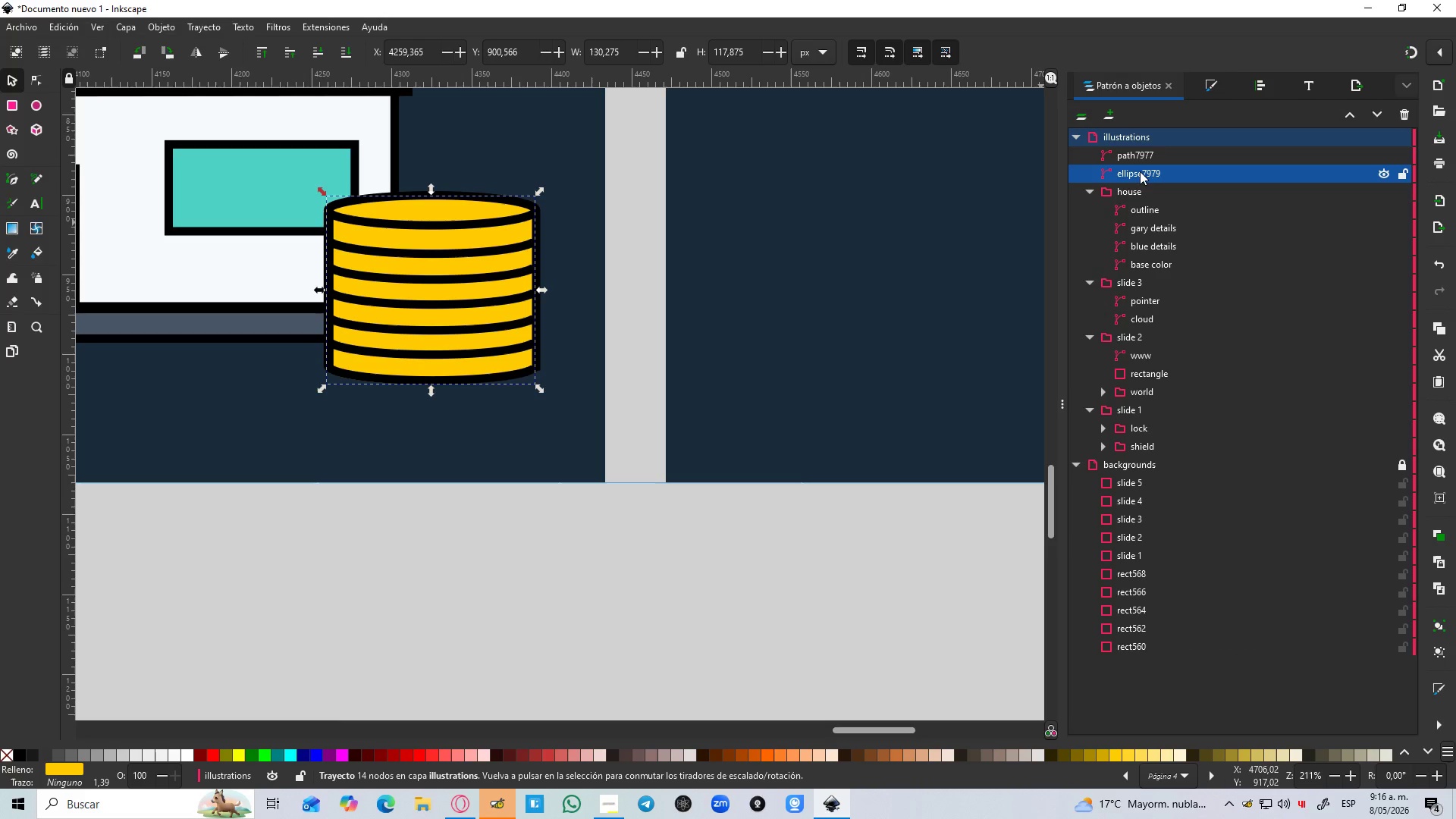 
double_click([1140, 171])
 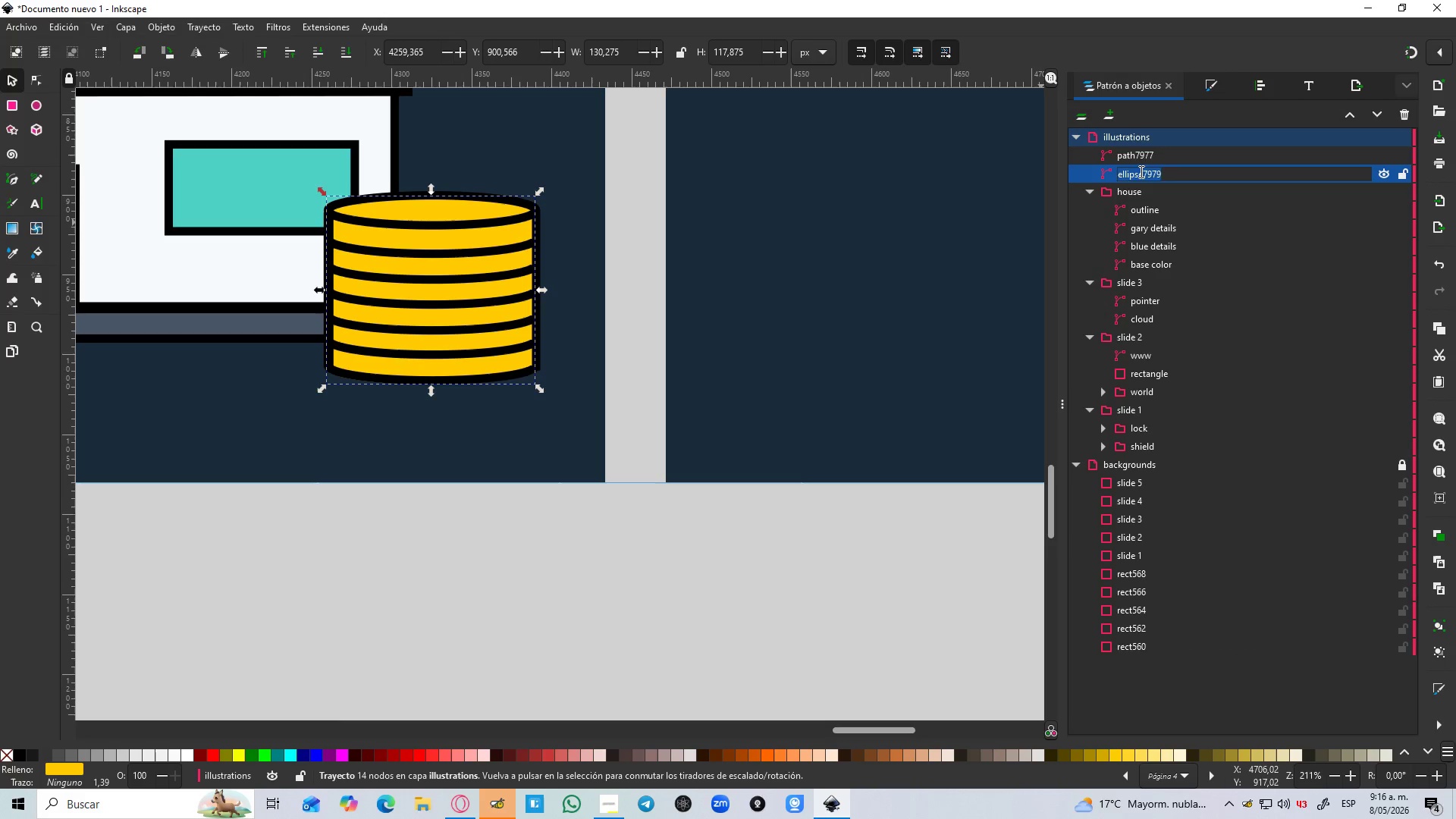 
type(color)
 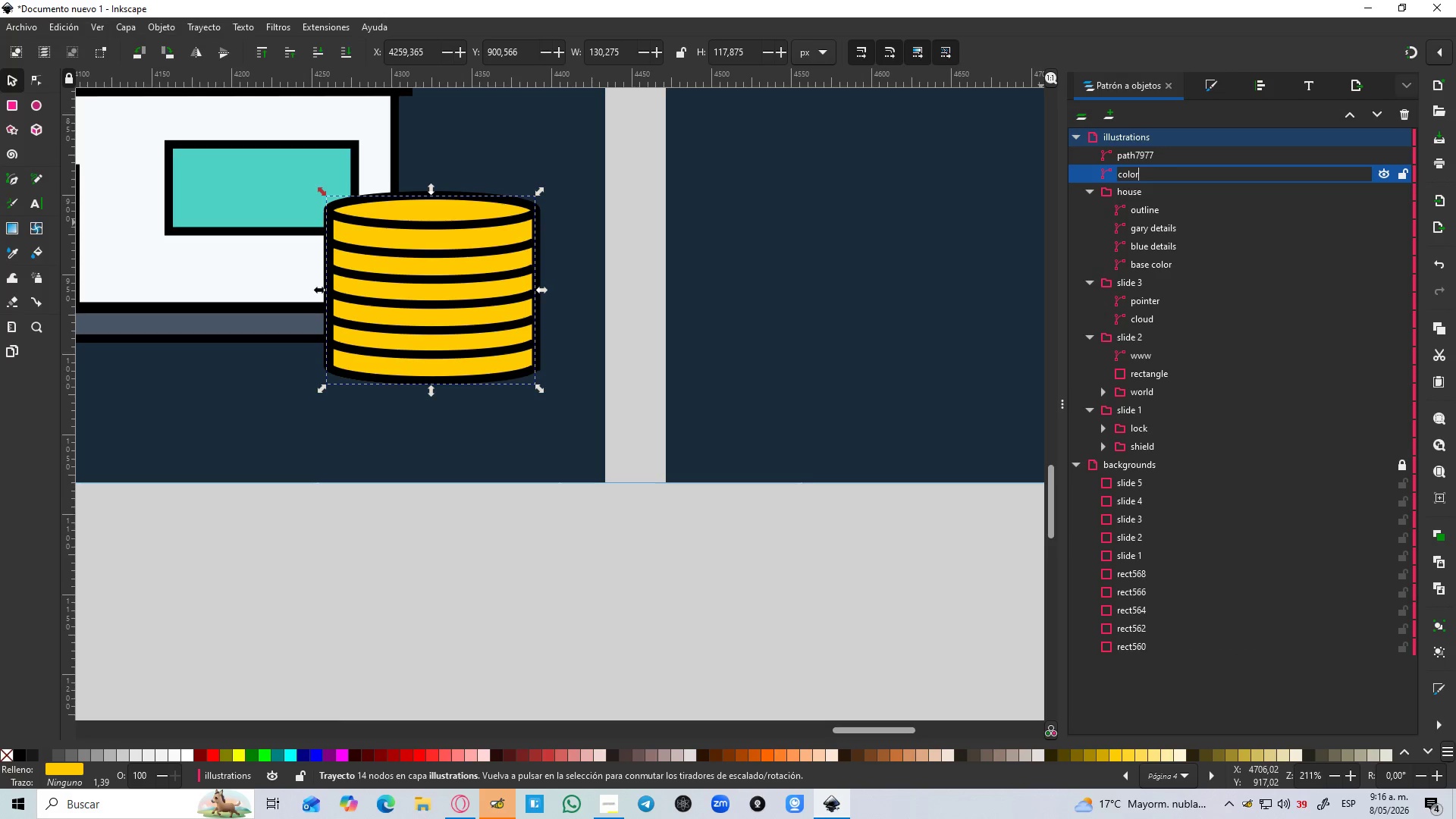 
key(Enter)
 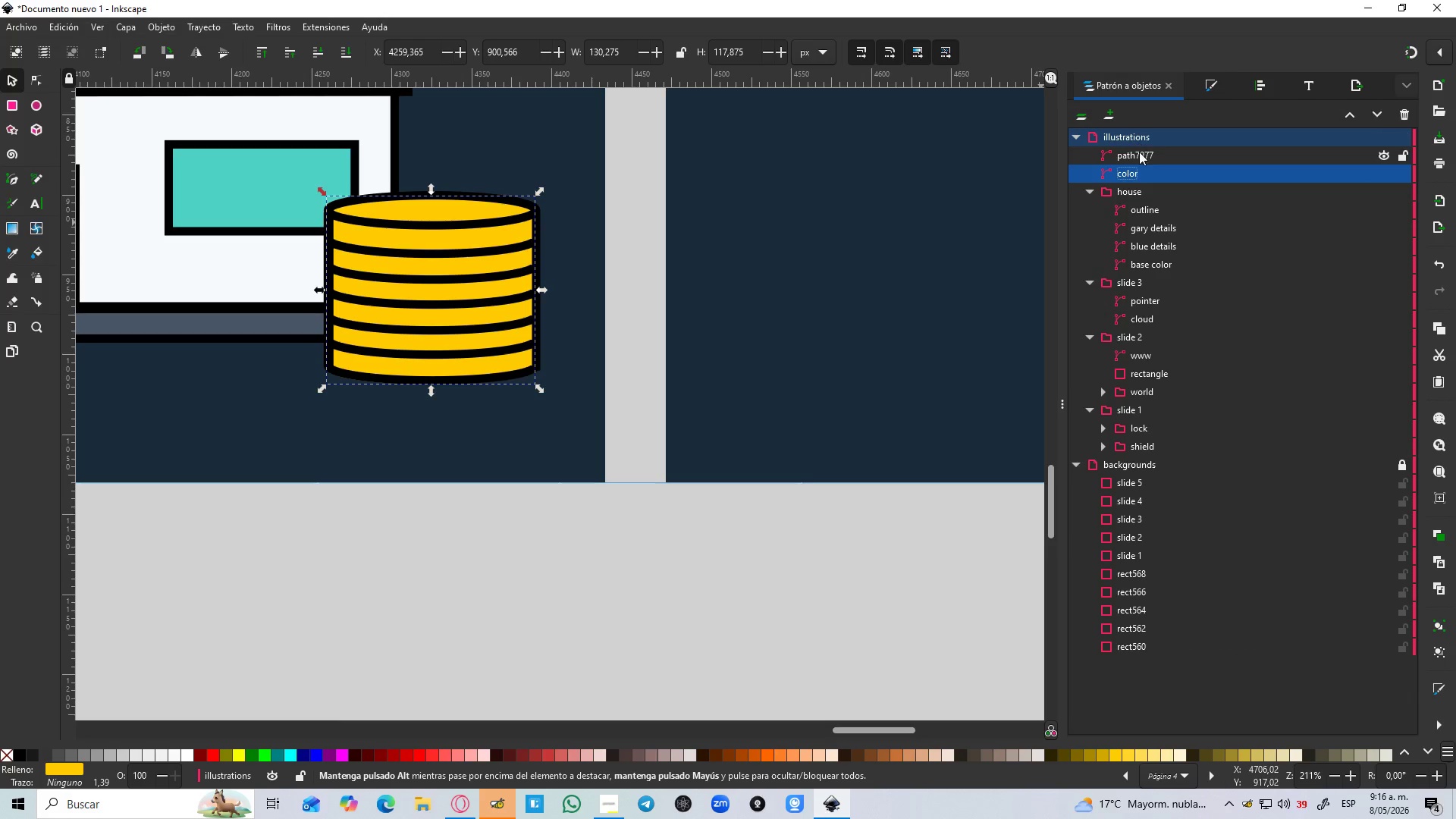 
double_click([1139, 152])
 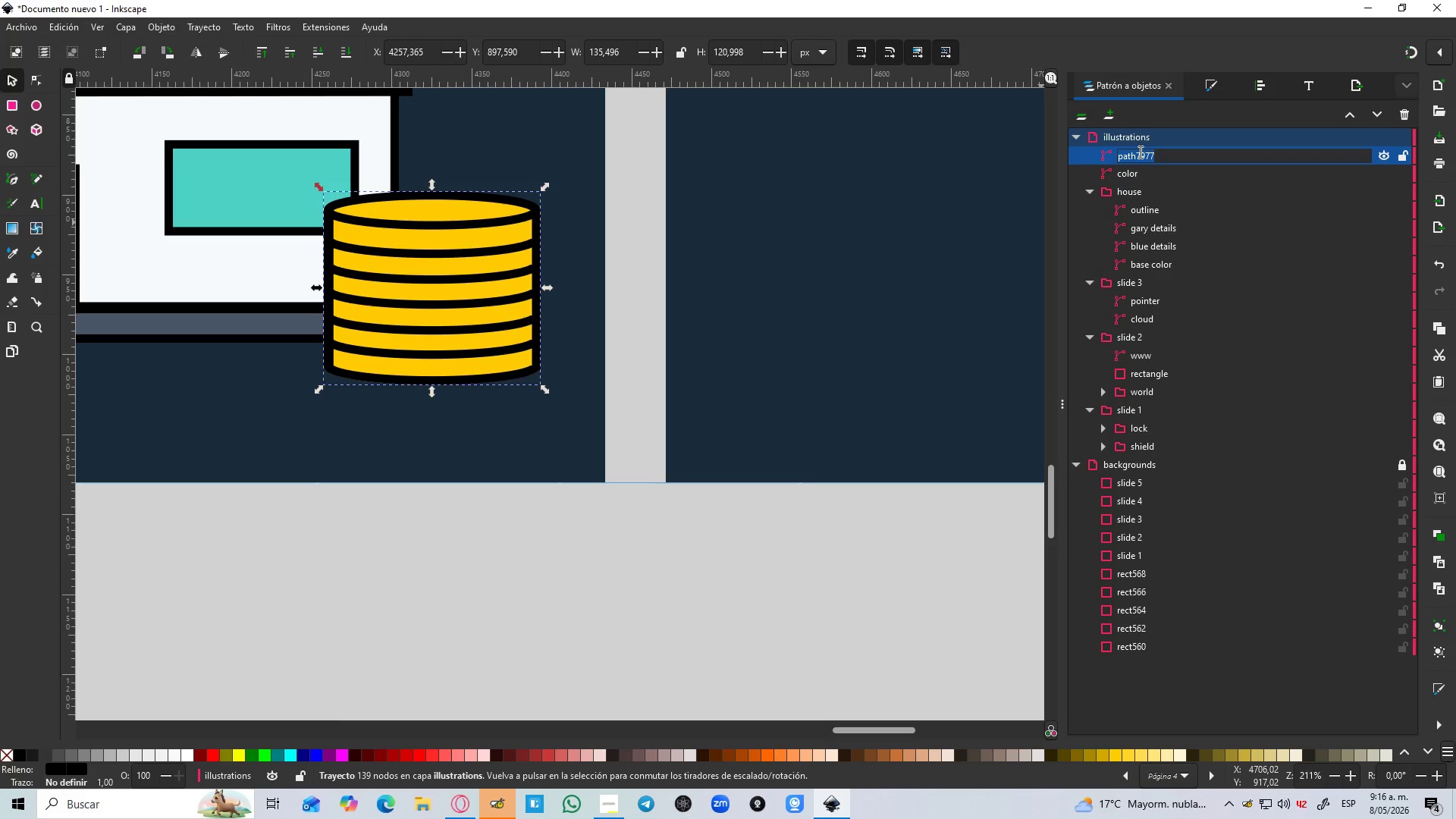 
type(outlinr)
 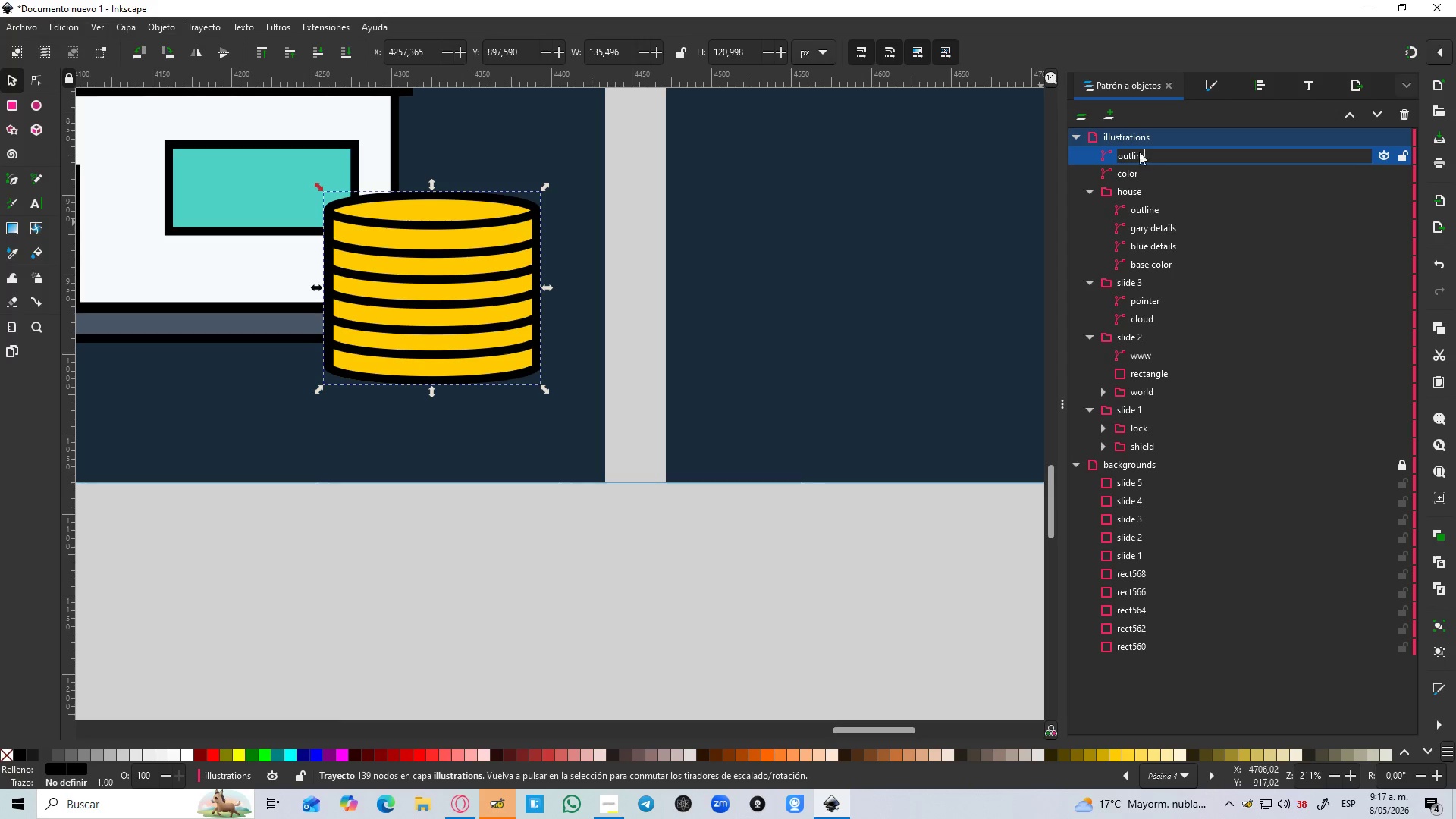 
key(Enter)
 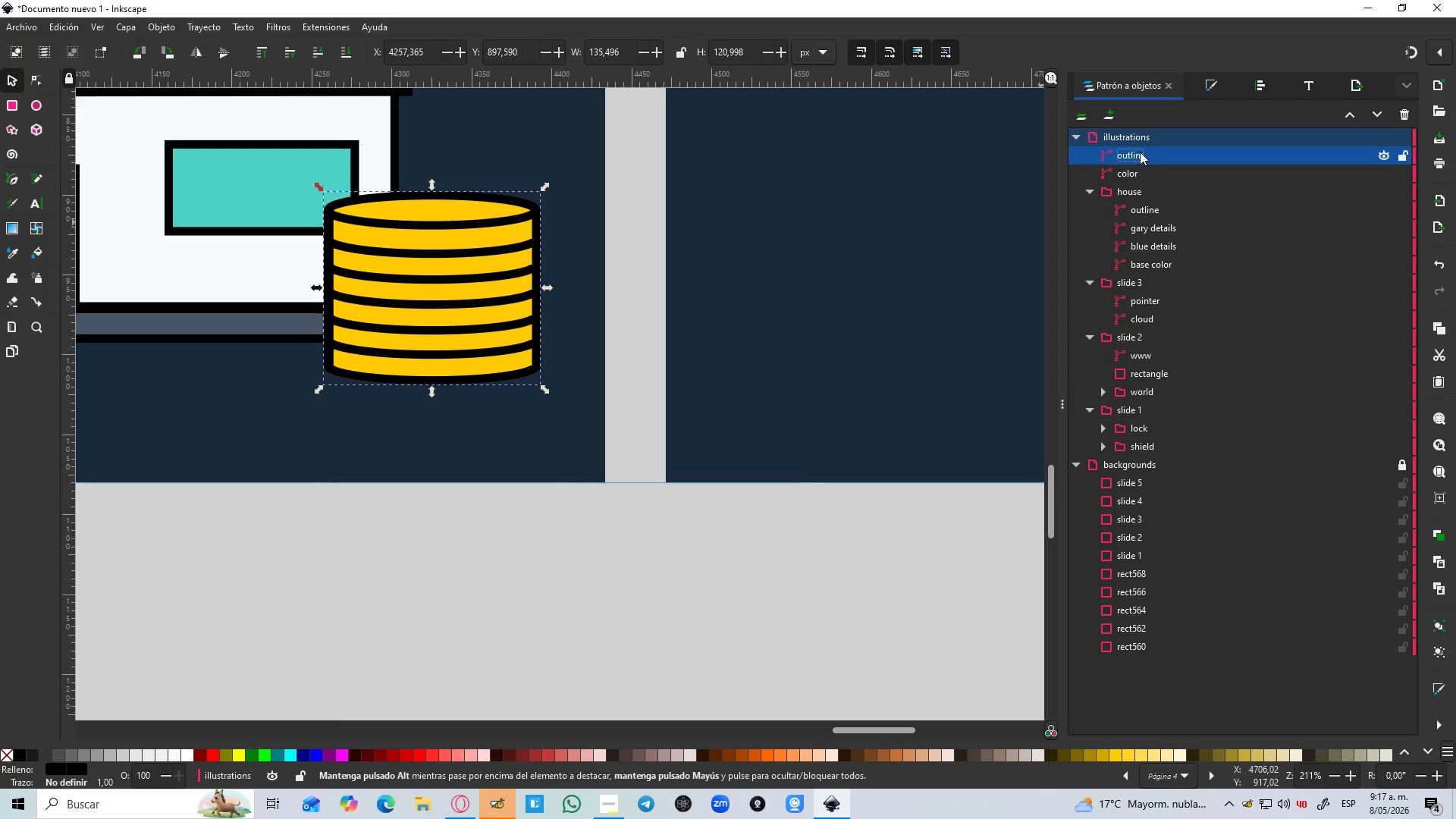 
hold_key(key=ShiftLeft, duration=1.11)
left_click([1139, 165])
 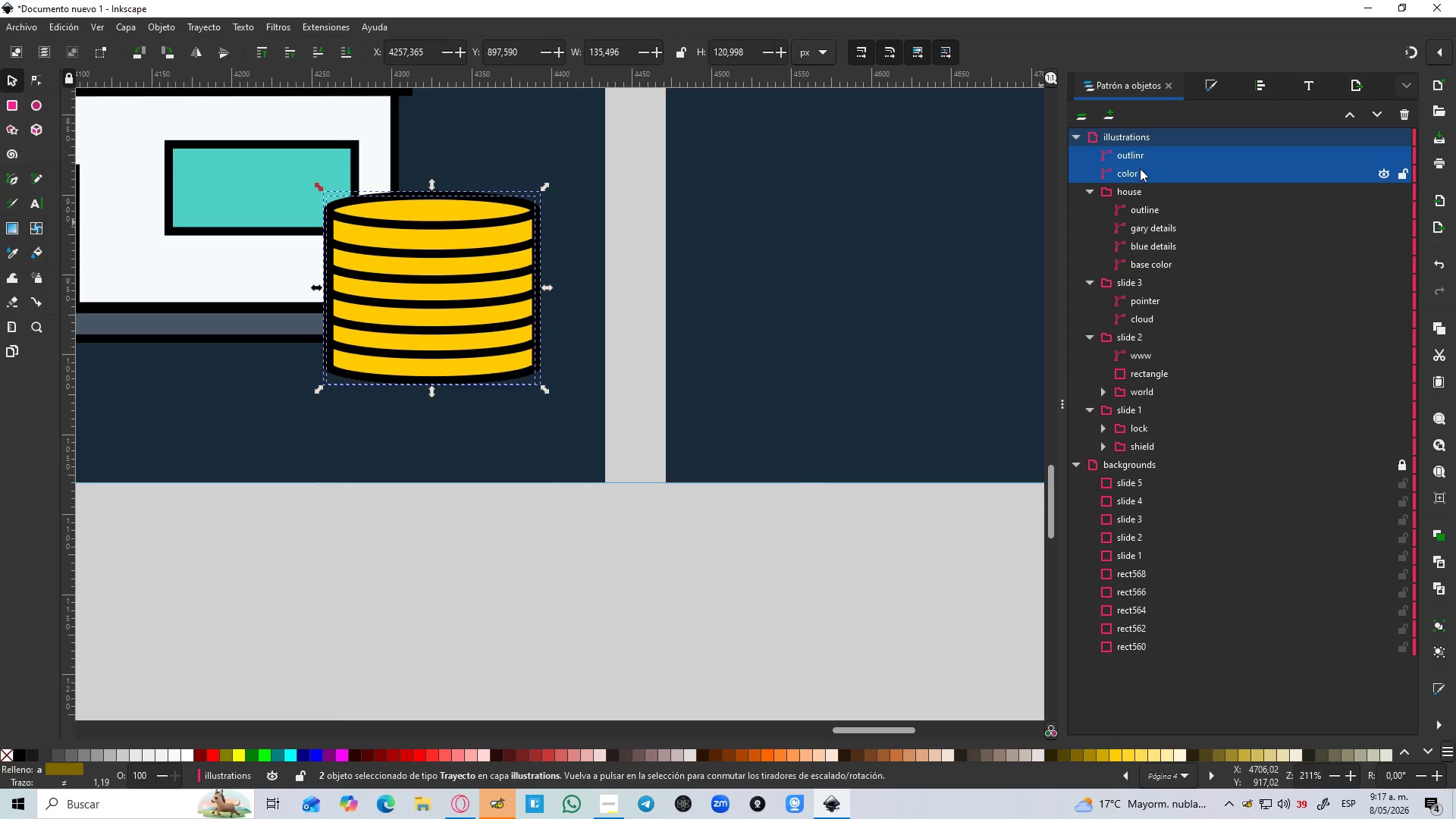 
key(Control+G)
 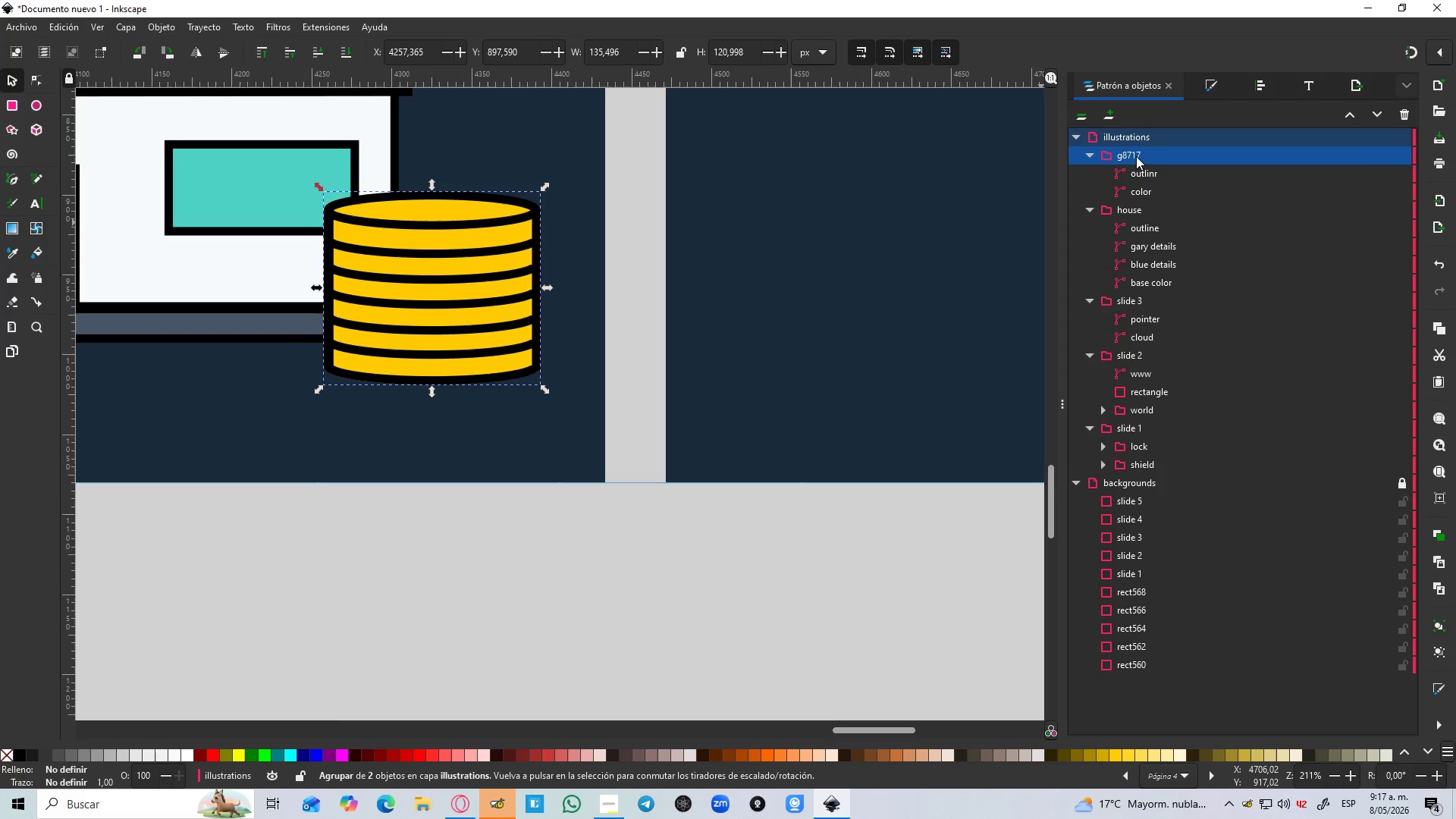 
left_click([1136, 155])
 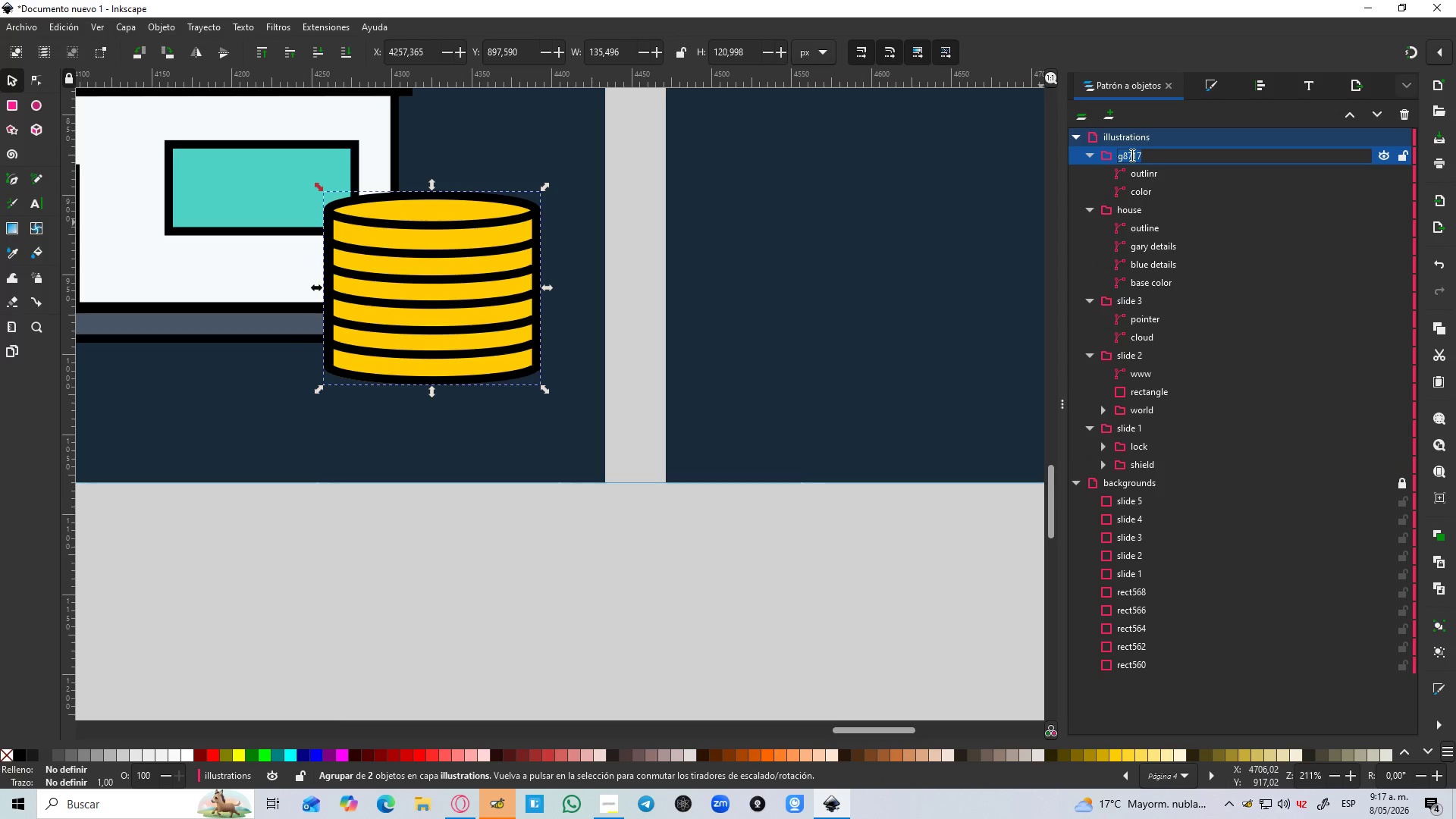 
type(coins)
 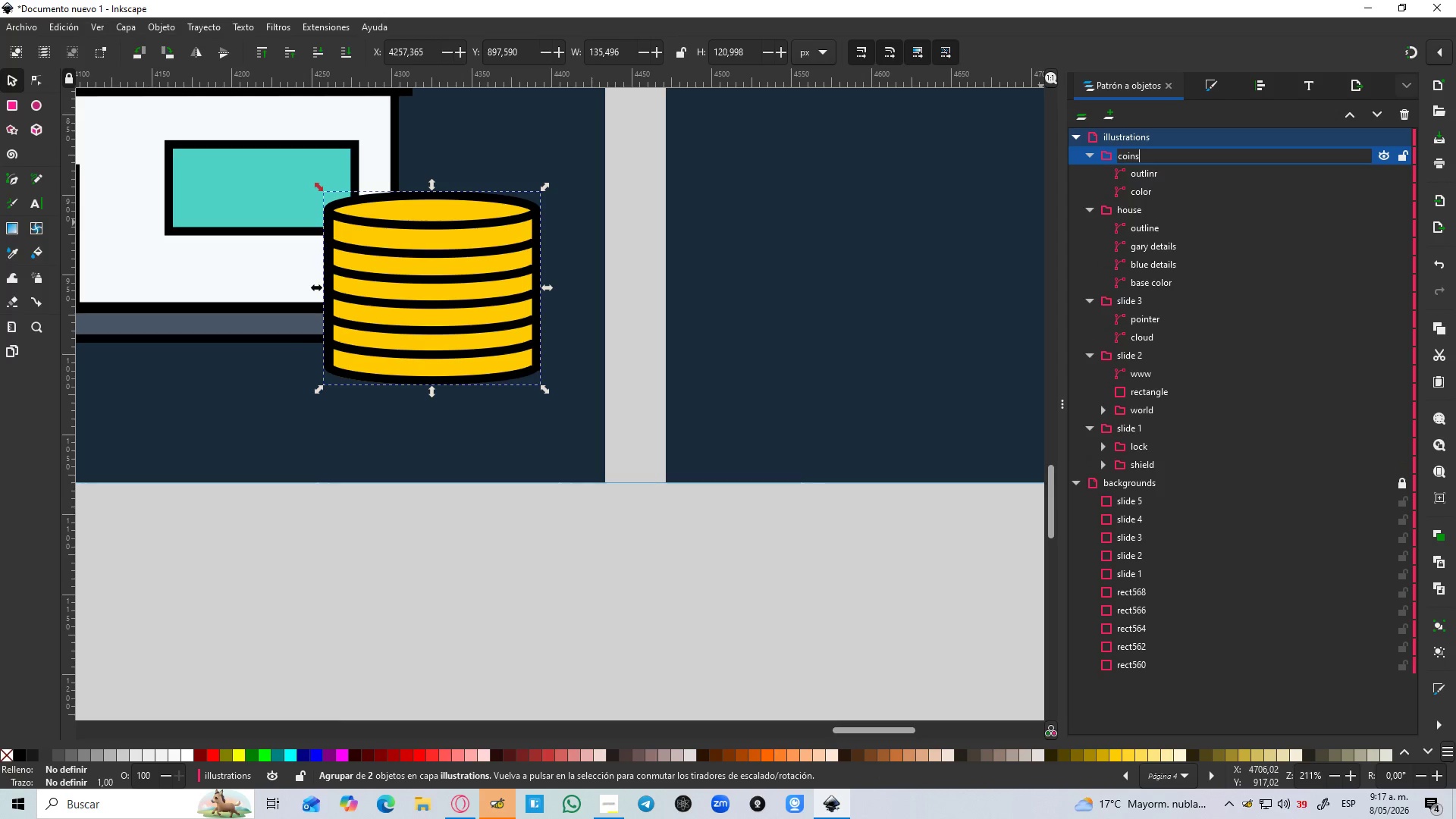 
key(Enter)
 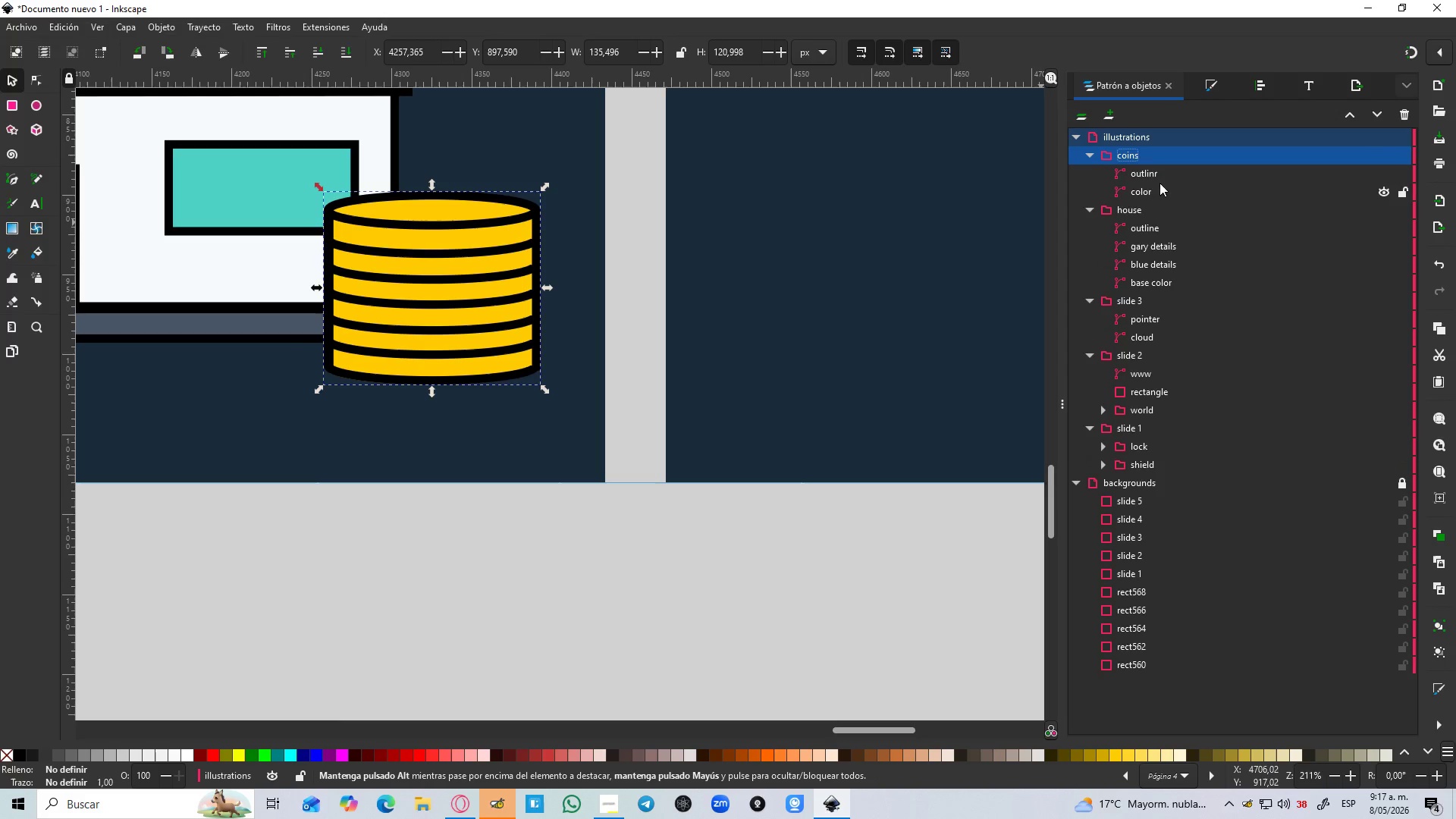 
hold_key(key=ShiftLeft, duration=0.62)
left_click([1131, 209])
 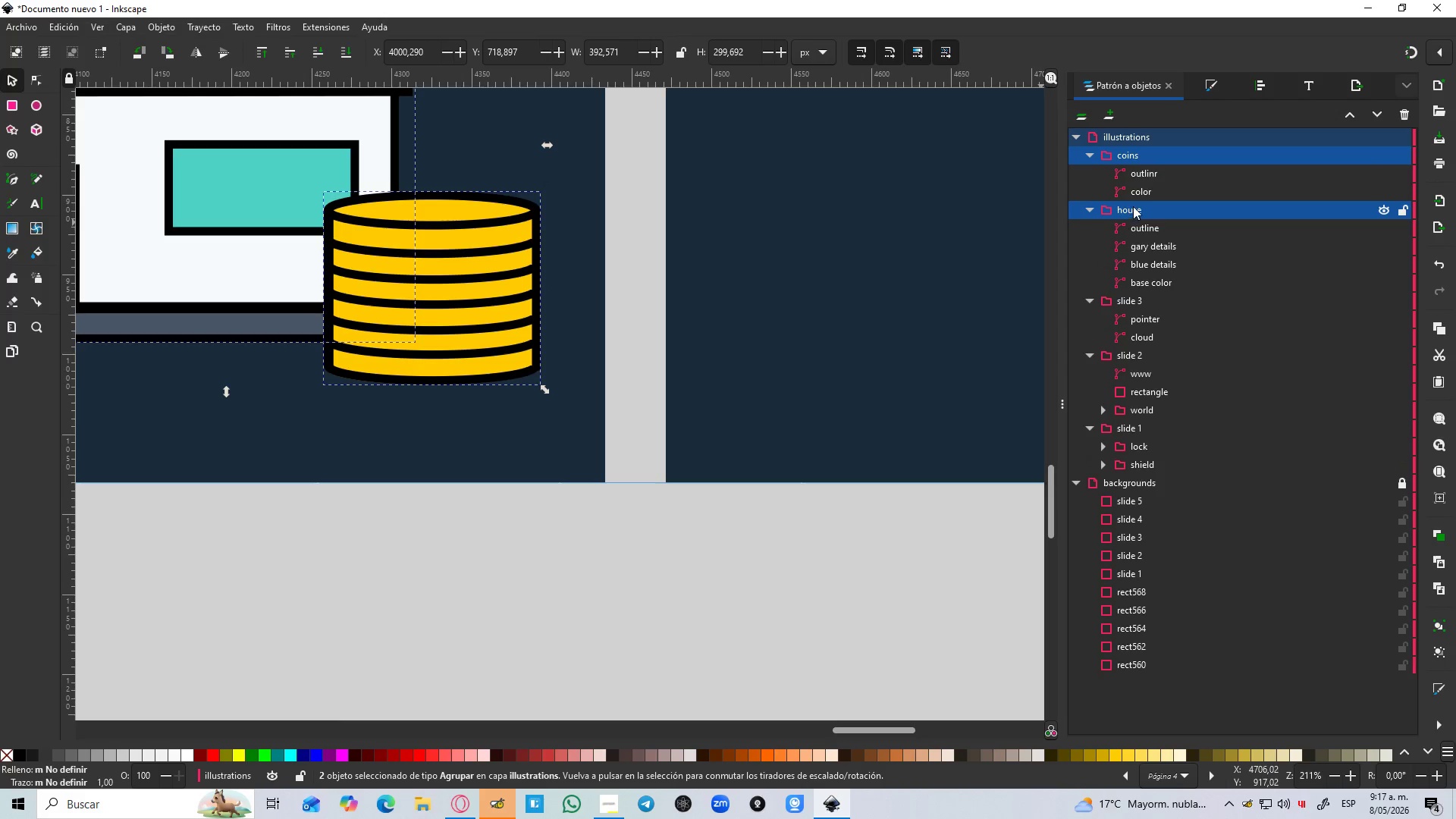 
key(Control+G)
 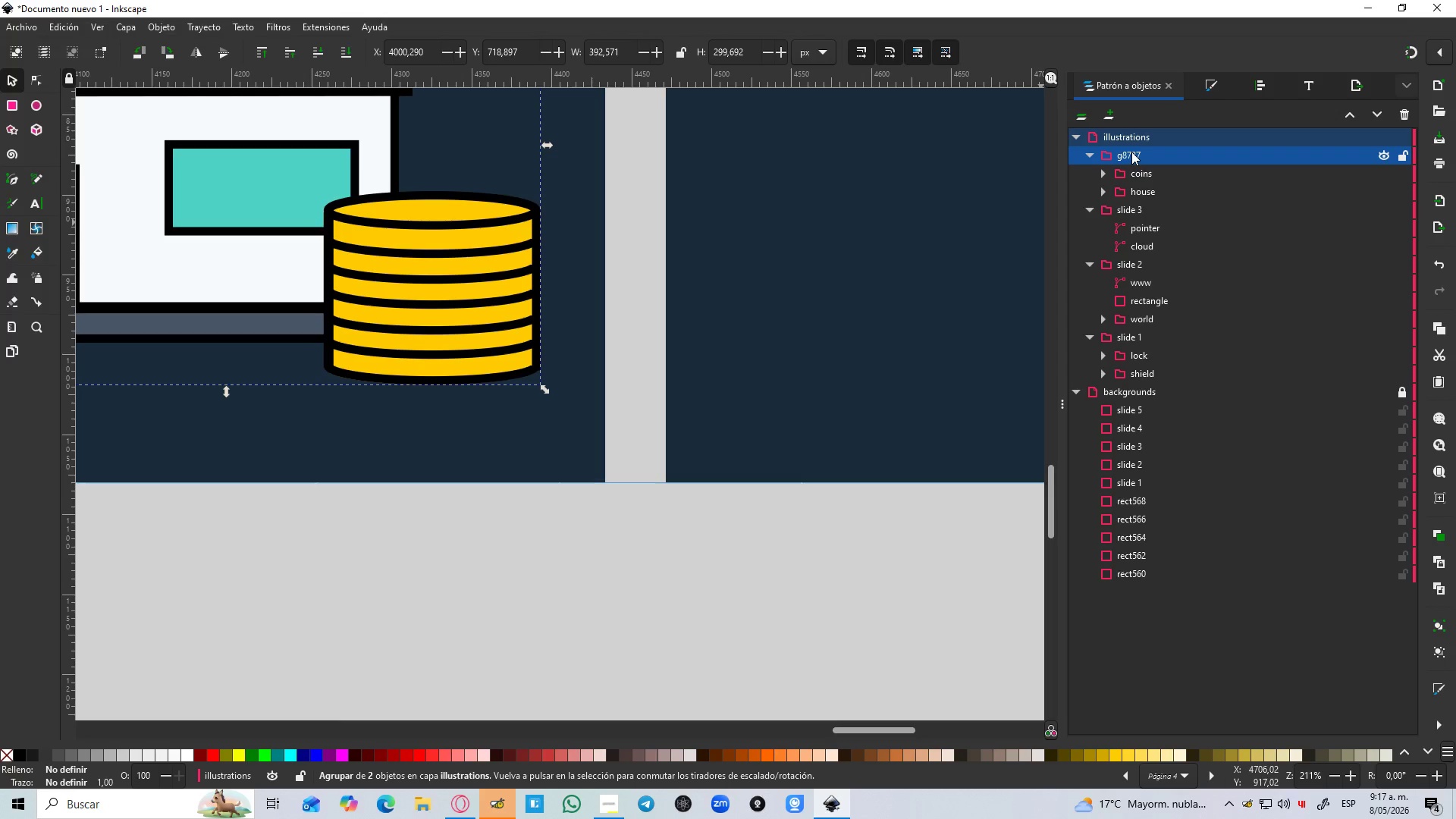 
double_click([1131, 152])
 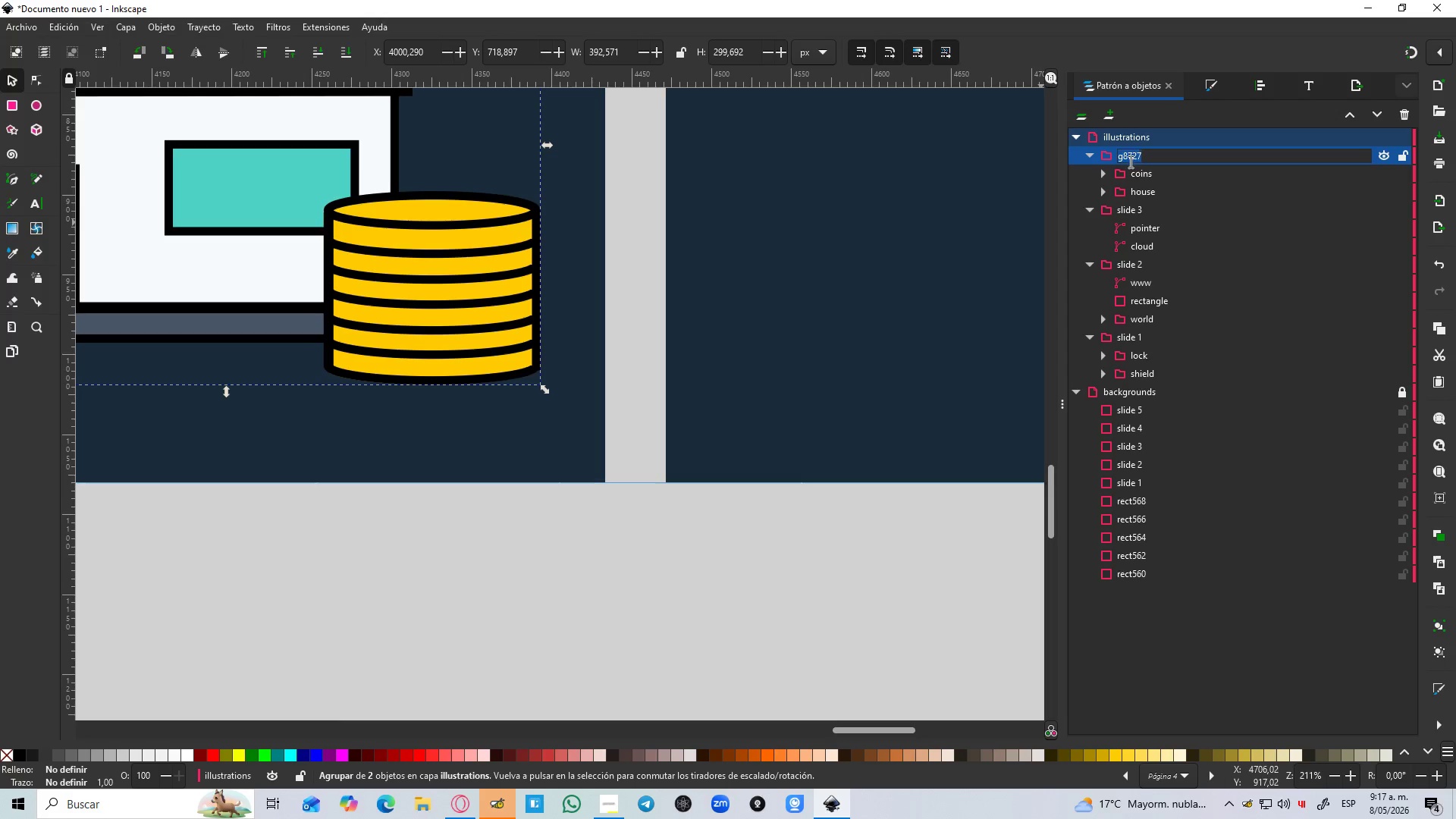 
type(slide 4)
 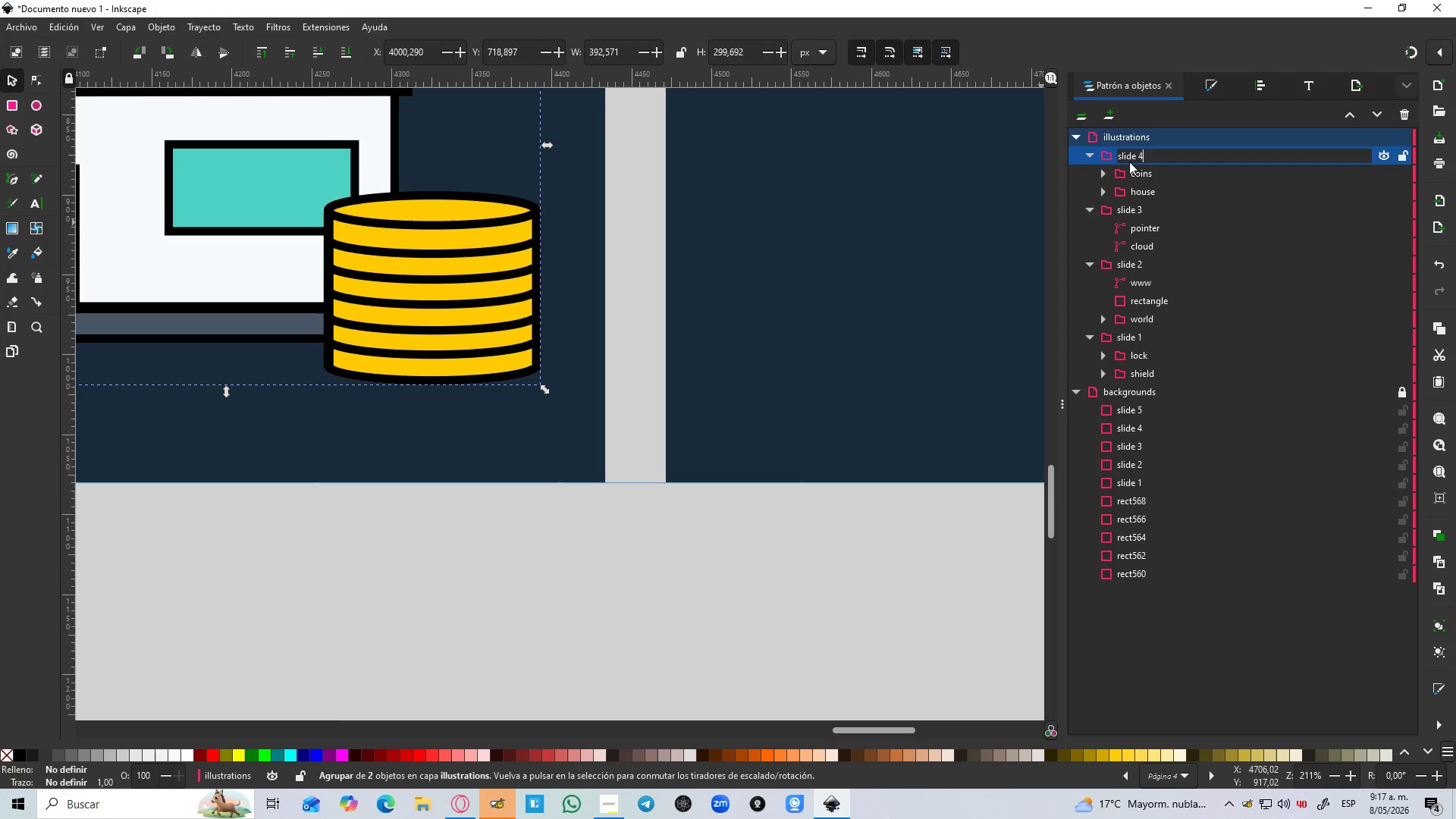 
key(Enter)
 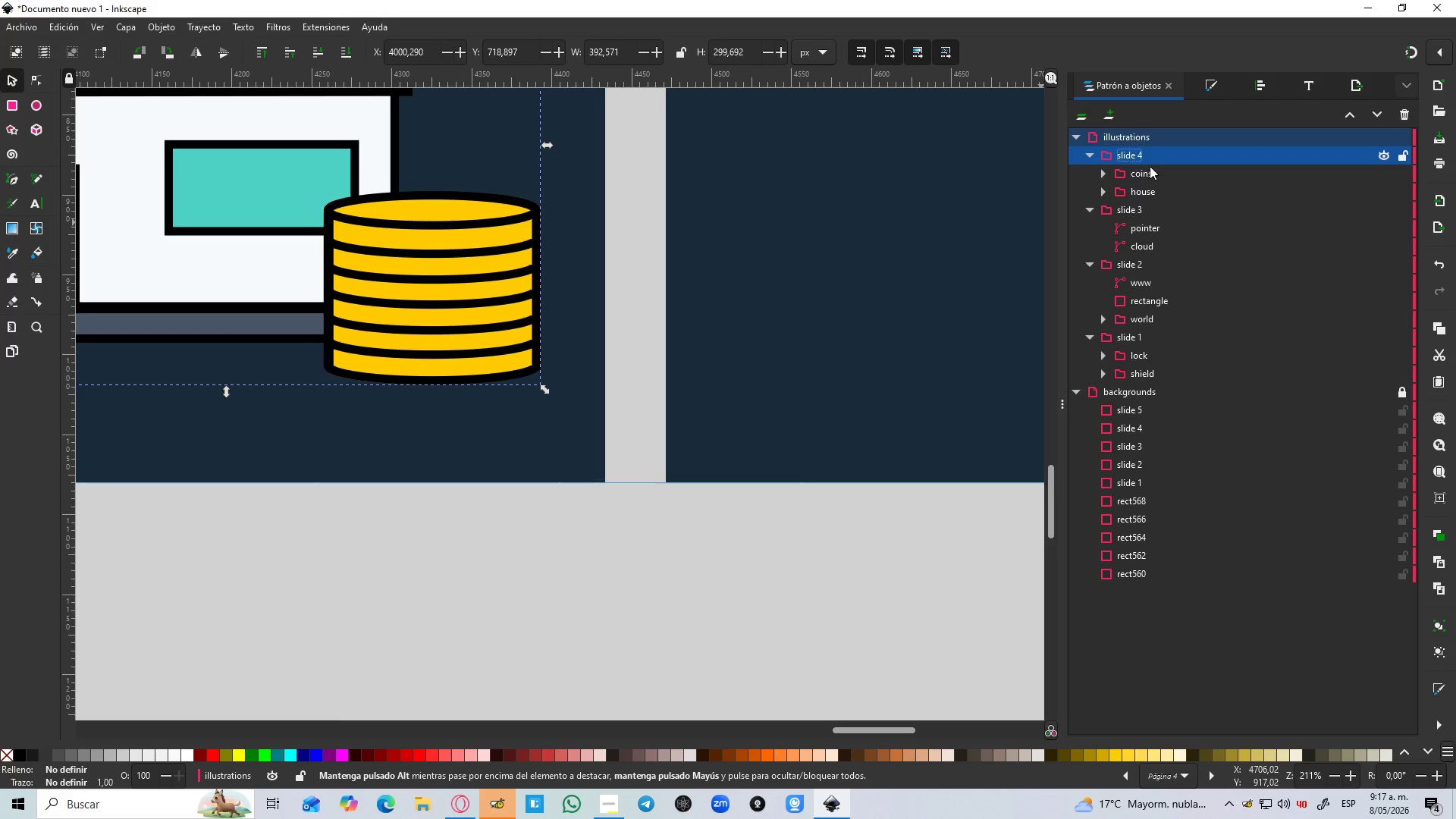 
hold_key(key=ControlLeft, duration=1.51)
scroll: coordinate [435, 406], scroll_direction: down, amount: 4.0
 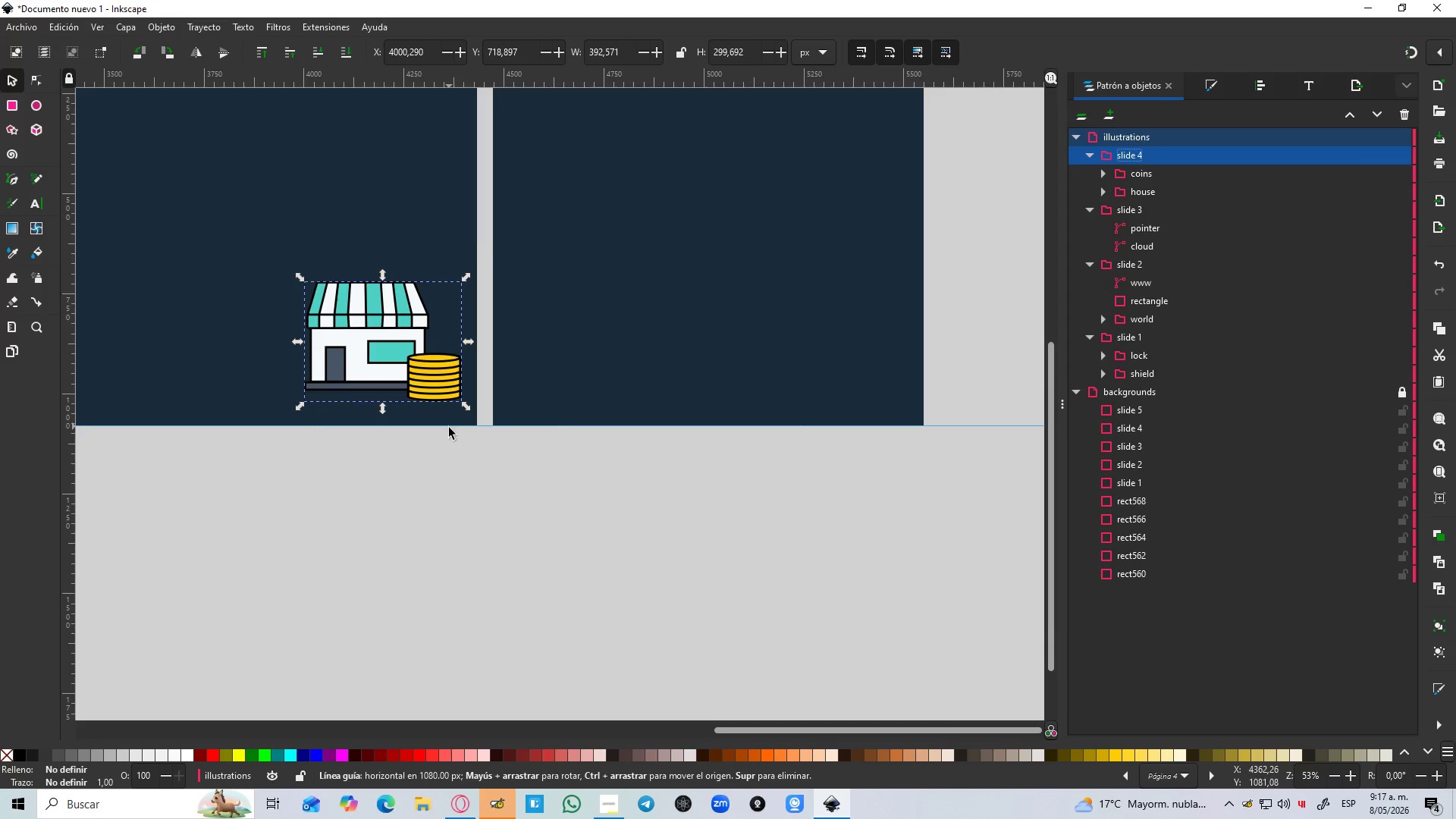 
key(Control+ControlLeft)
 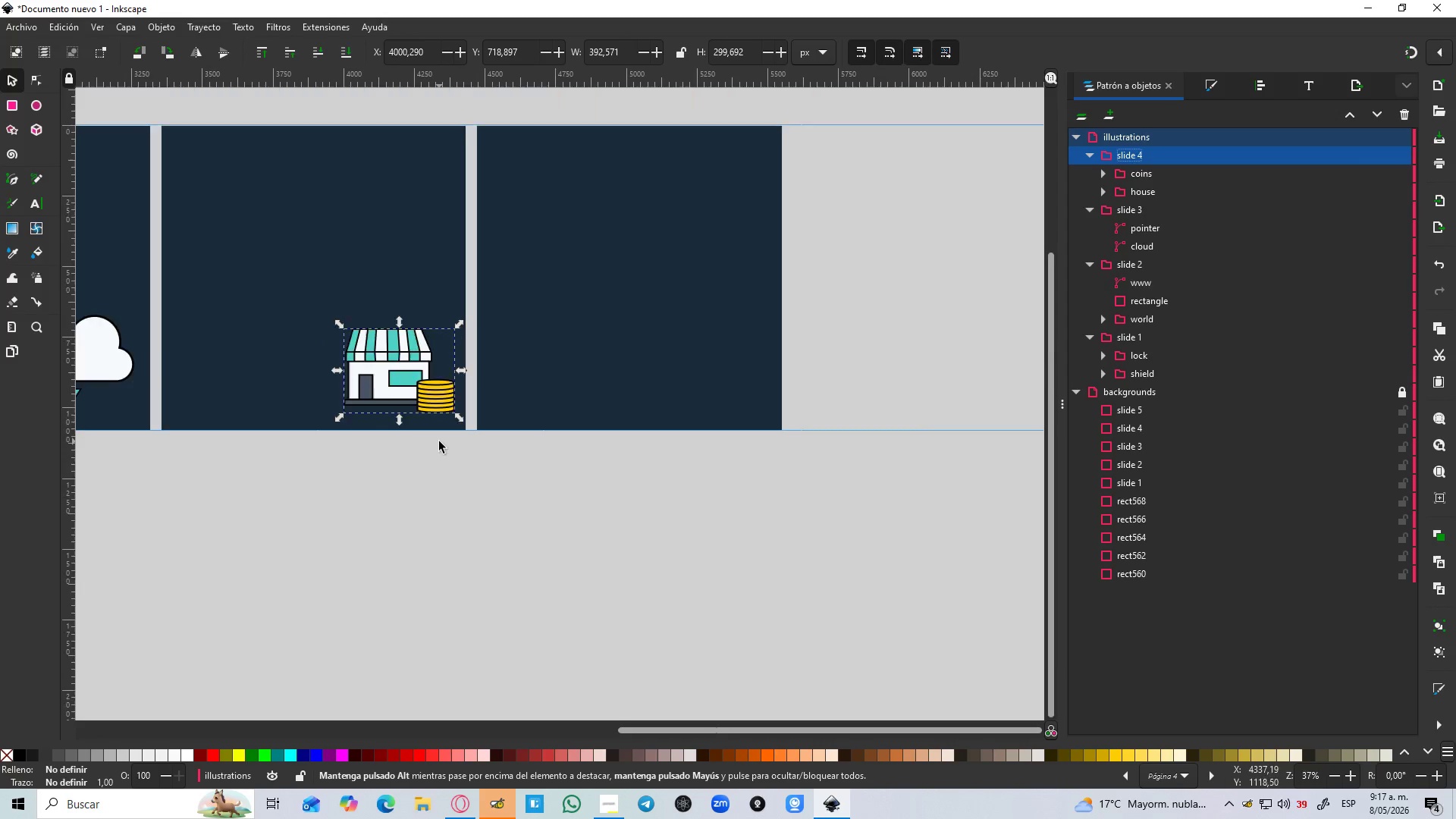 
key(Control+ControlLeft)
 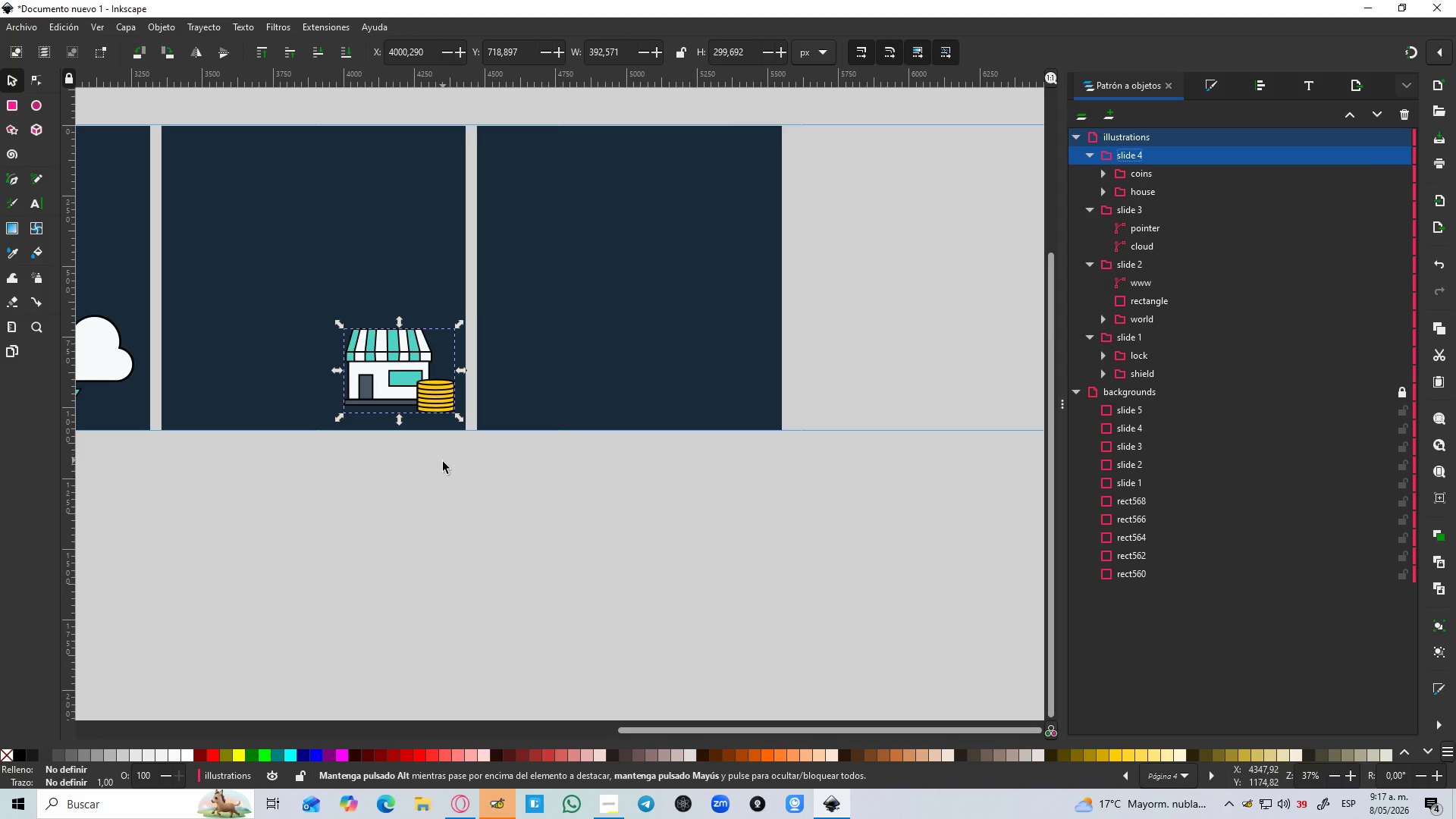 
left_click([443, 462])
 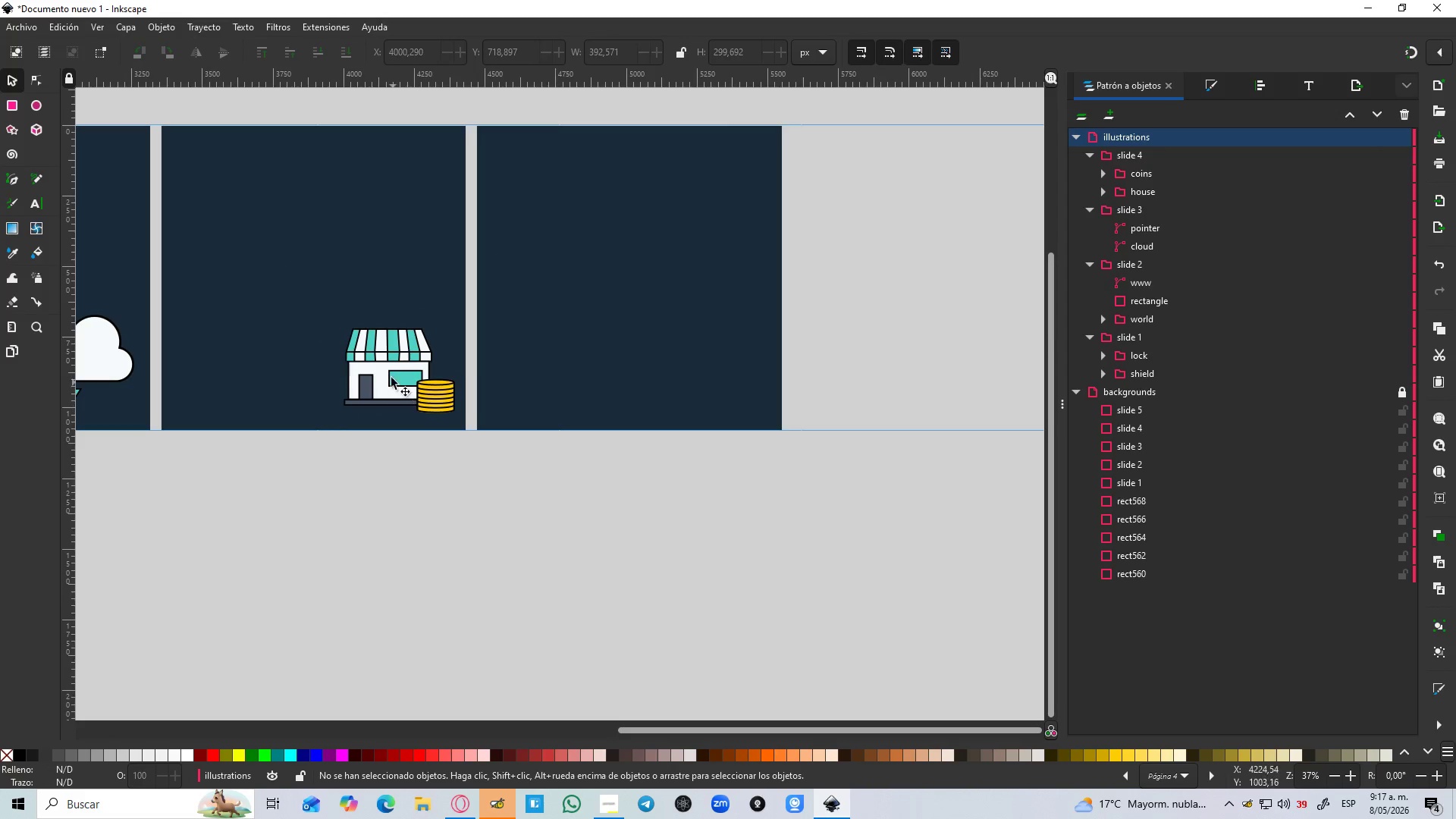 
scroll: coordinate [440, 441], scroll_direction: down, amount: 1.0
 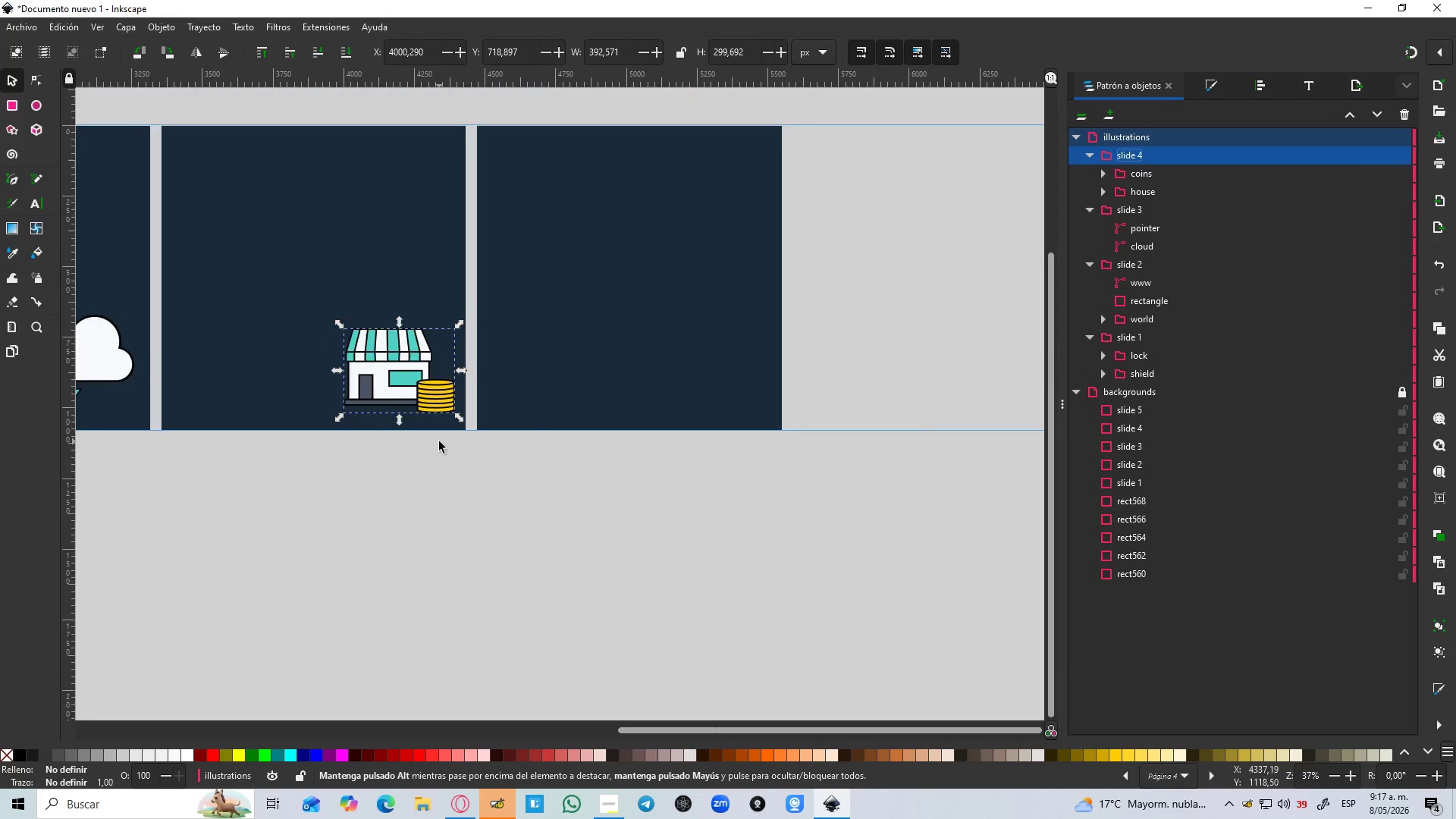 
hold_key(key=ControlLeft, duration=0.45)
 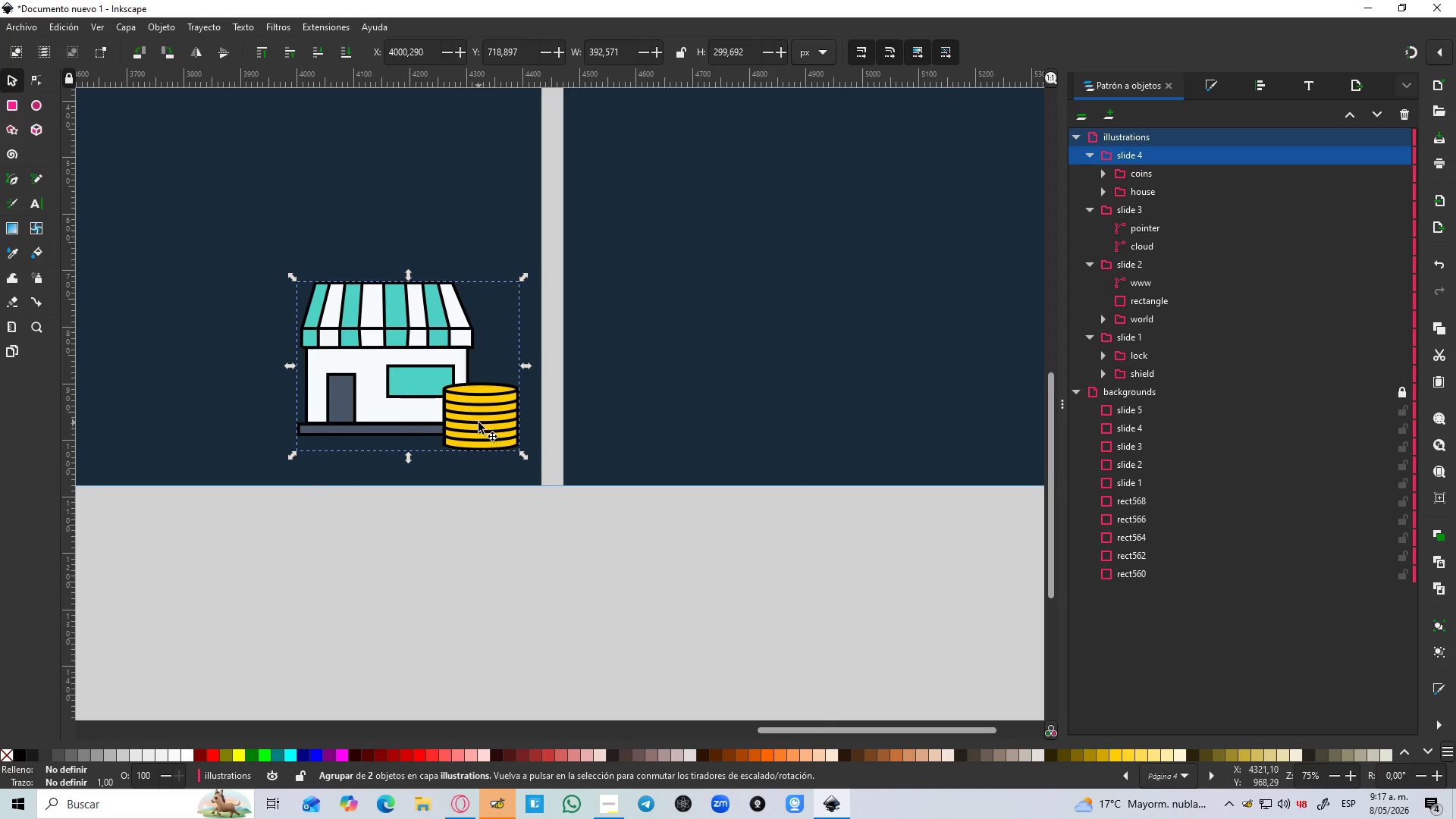 
left_click([487, 438])
 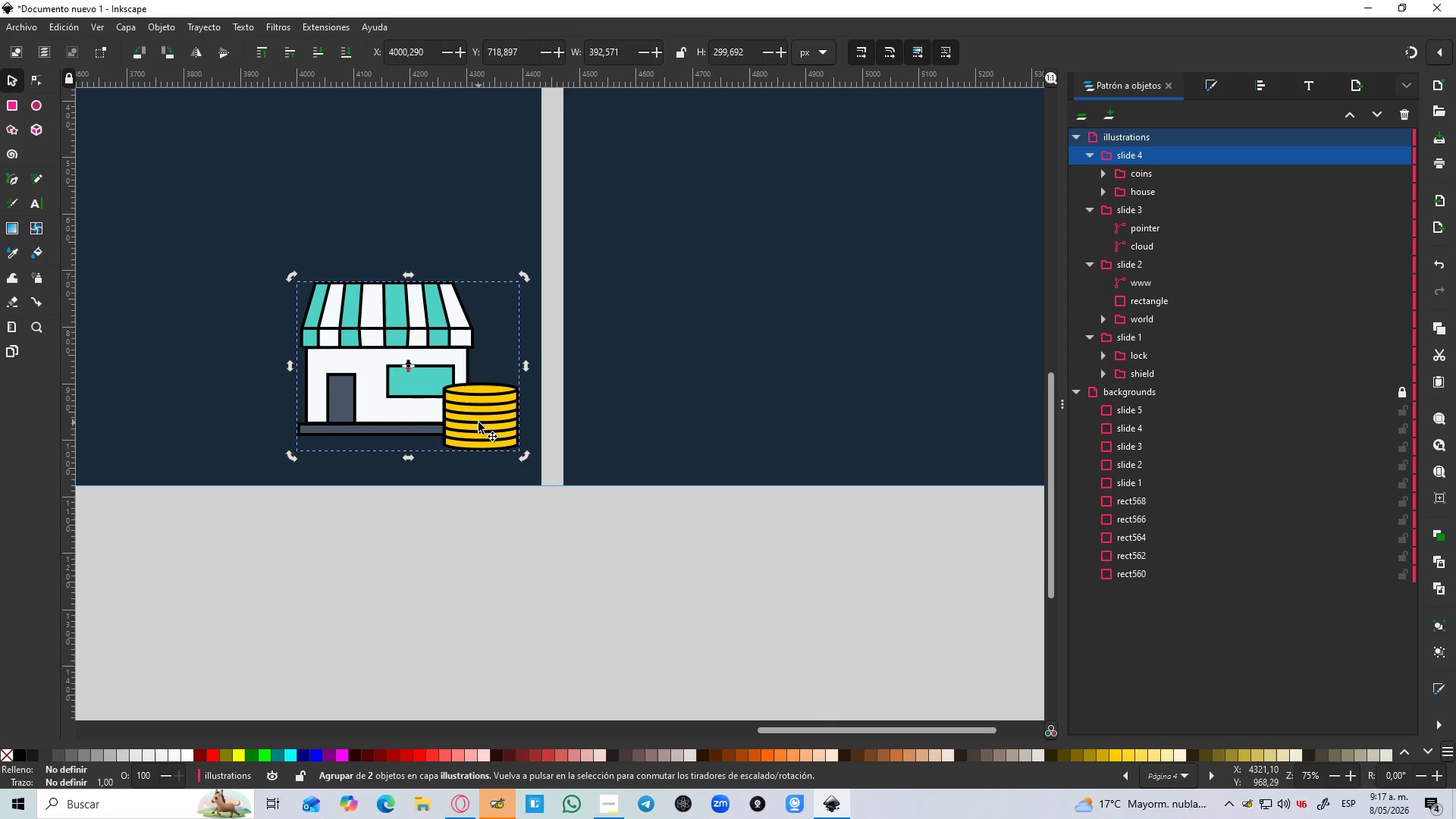 
scroll: coordinate [391, 375], scroll_direction: up, amount: 2.0
 